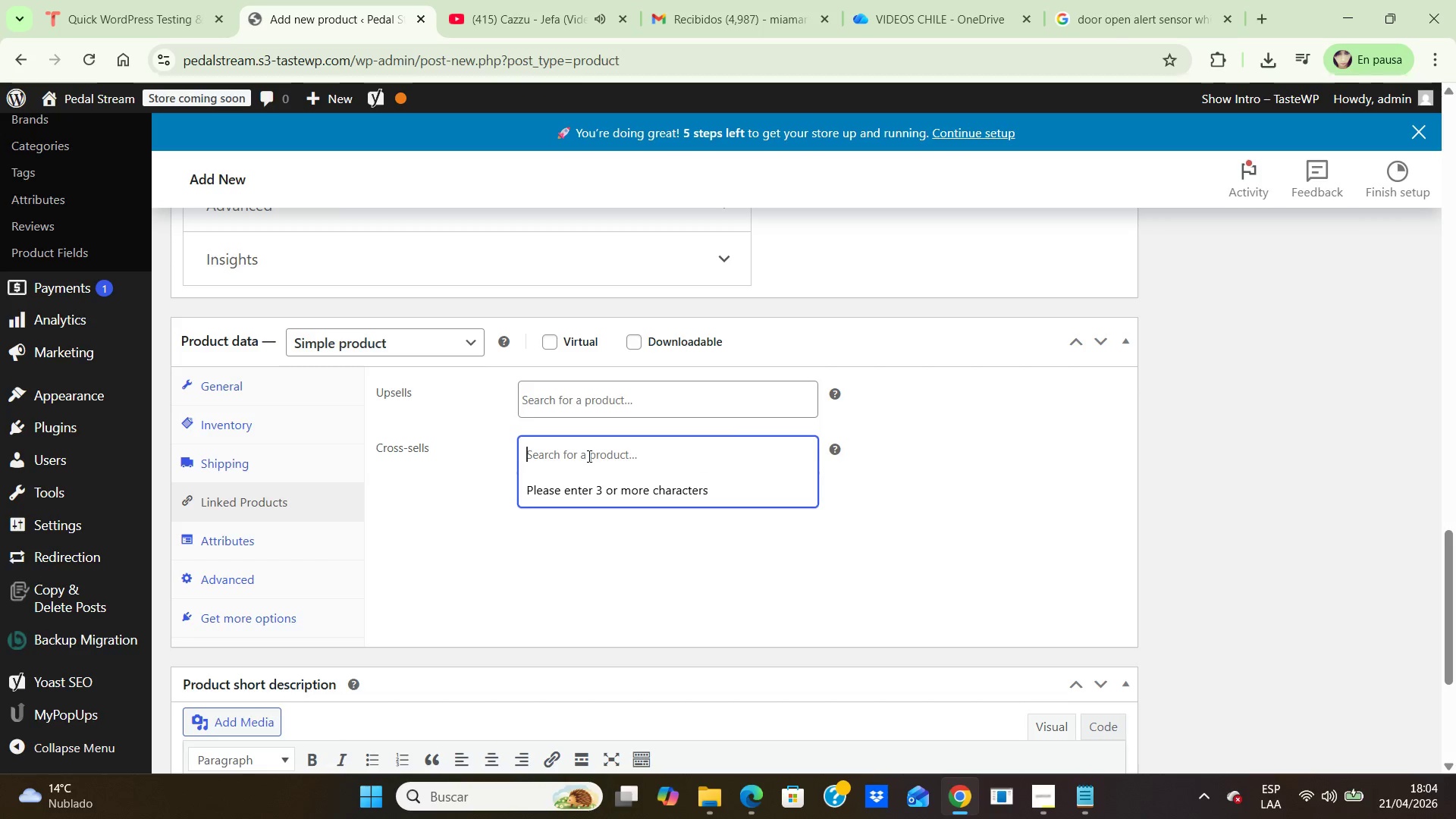 
type(medica)
 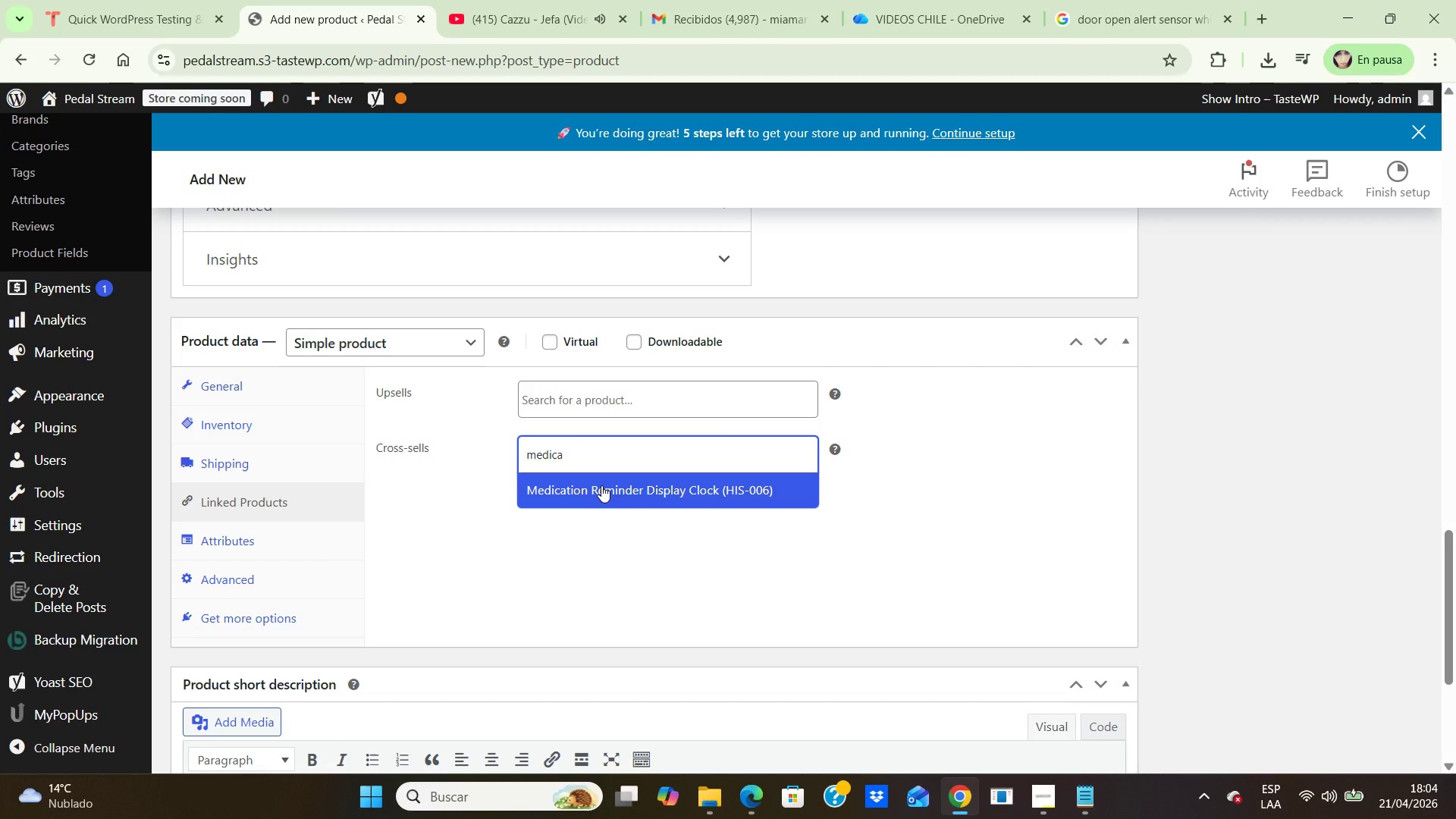 
left_click([602, 485])
 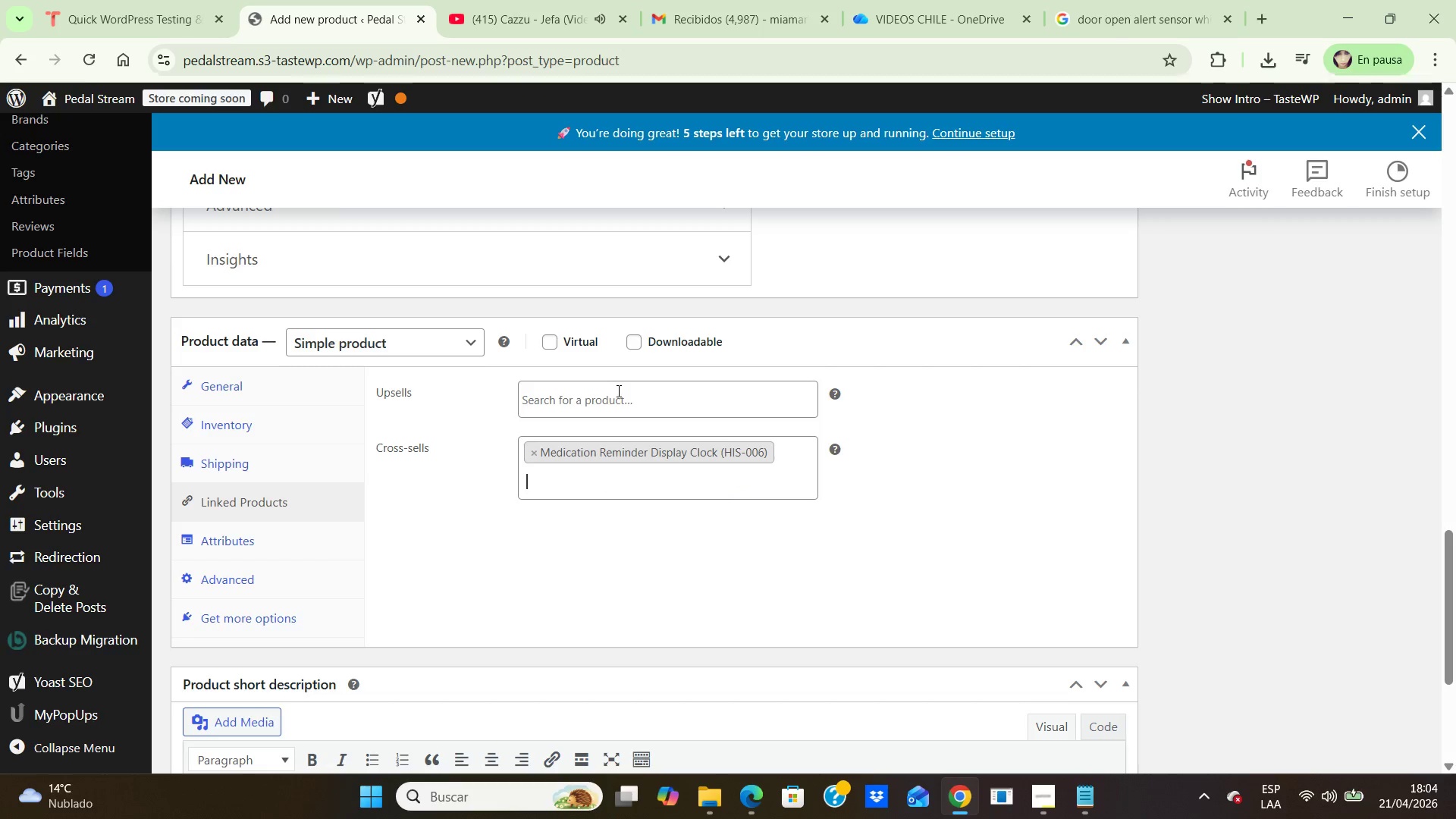 
left_click([617, 391])
 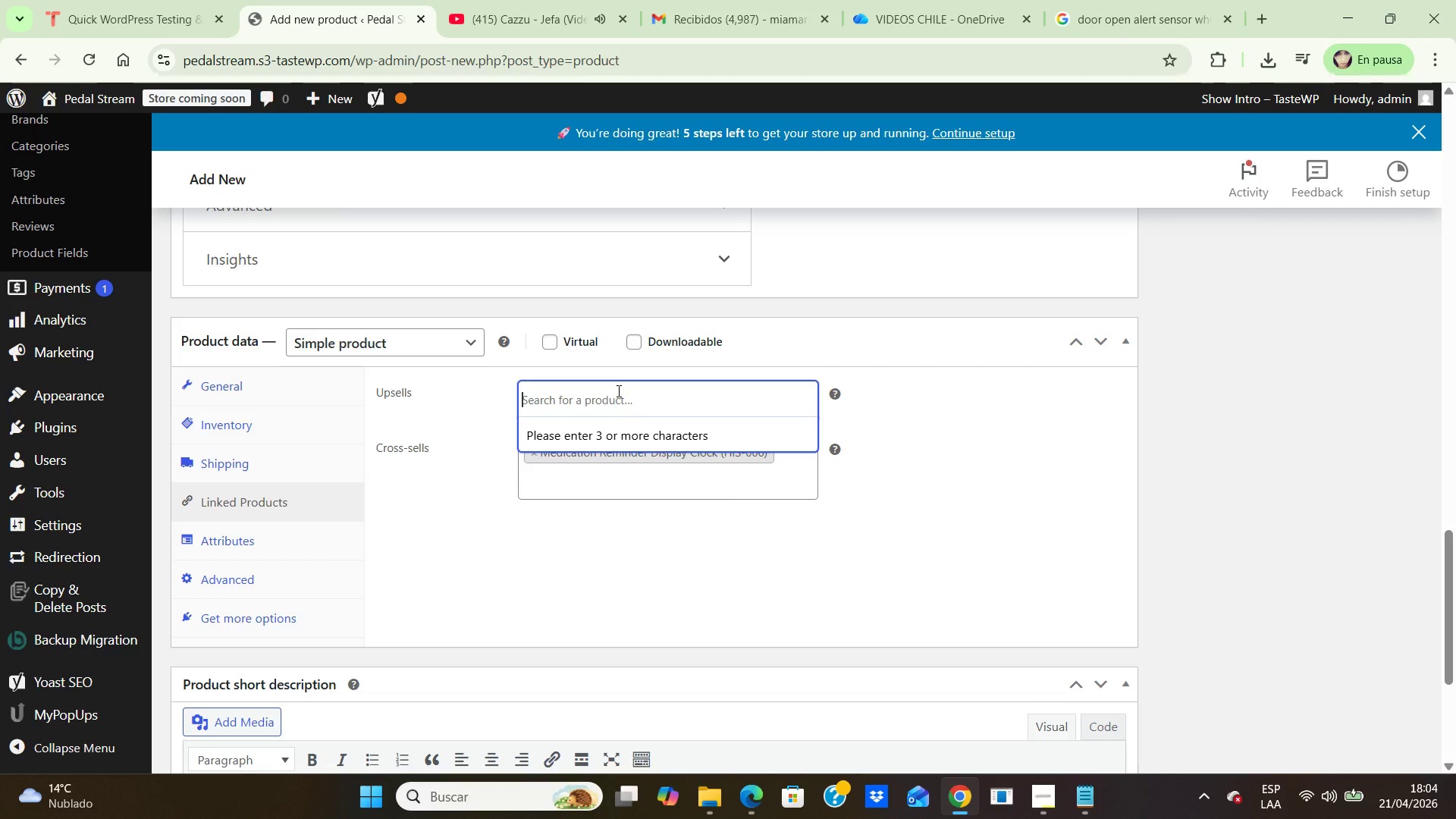 
type(emergency)
key(Backspace)
key(Backspace)
key(Backspace)
key(Backspace)
key(Backspace)
key(Backspace)
key(Backspace)
key(Backspace)
key(Backspace)
type(contact)
key(Backspace)
key(Backspace)
key(Backspace)
key(Backspace)
key(Backspace)
key(Backspace)
key(Backspace)
type(phone)
 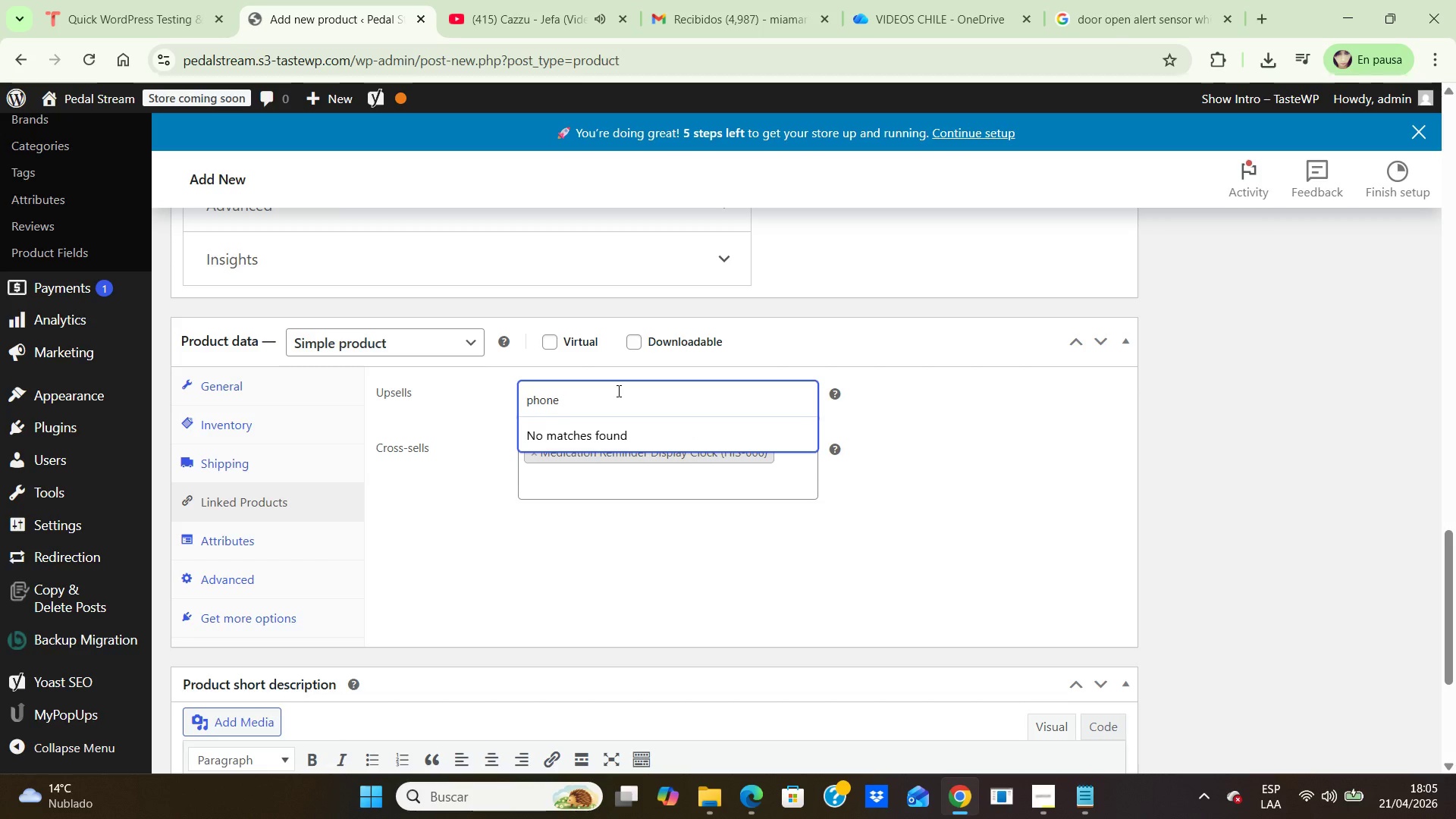 
wait(5.28)
 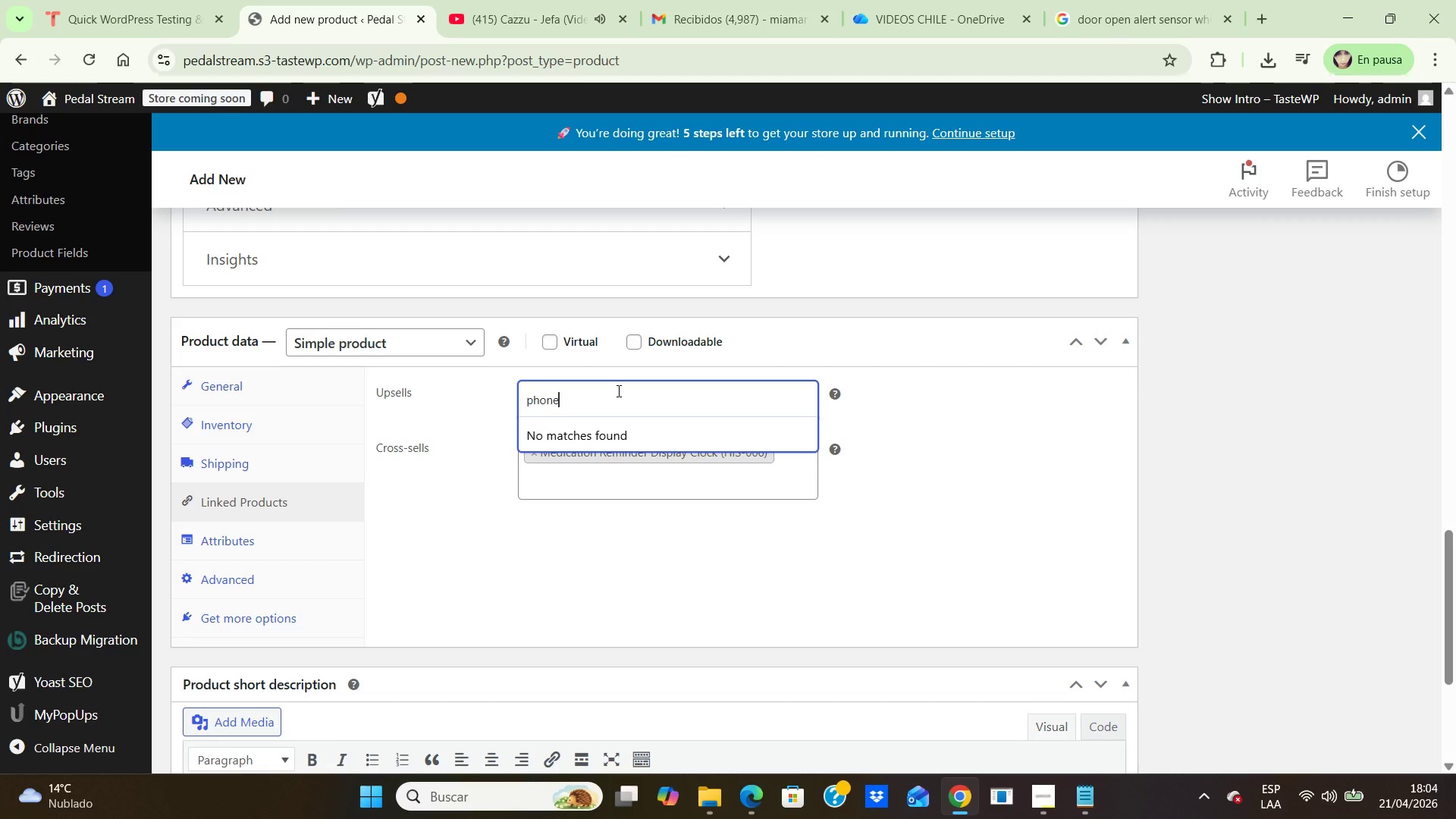 
key(Backspace)
key(Backspace)
key(Backspace)
key(Backspace)
key(Backspace)
key(Backspace)
type(lare)
key(Backspace)
type(ge)
 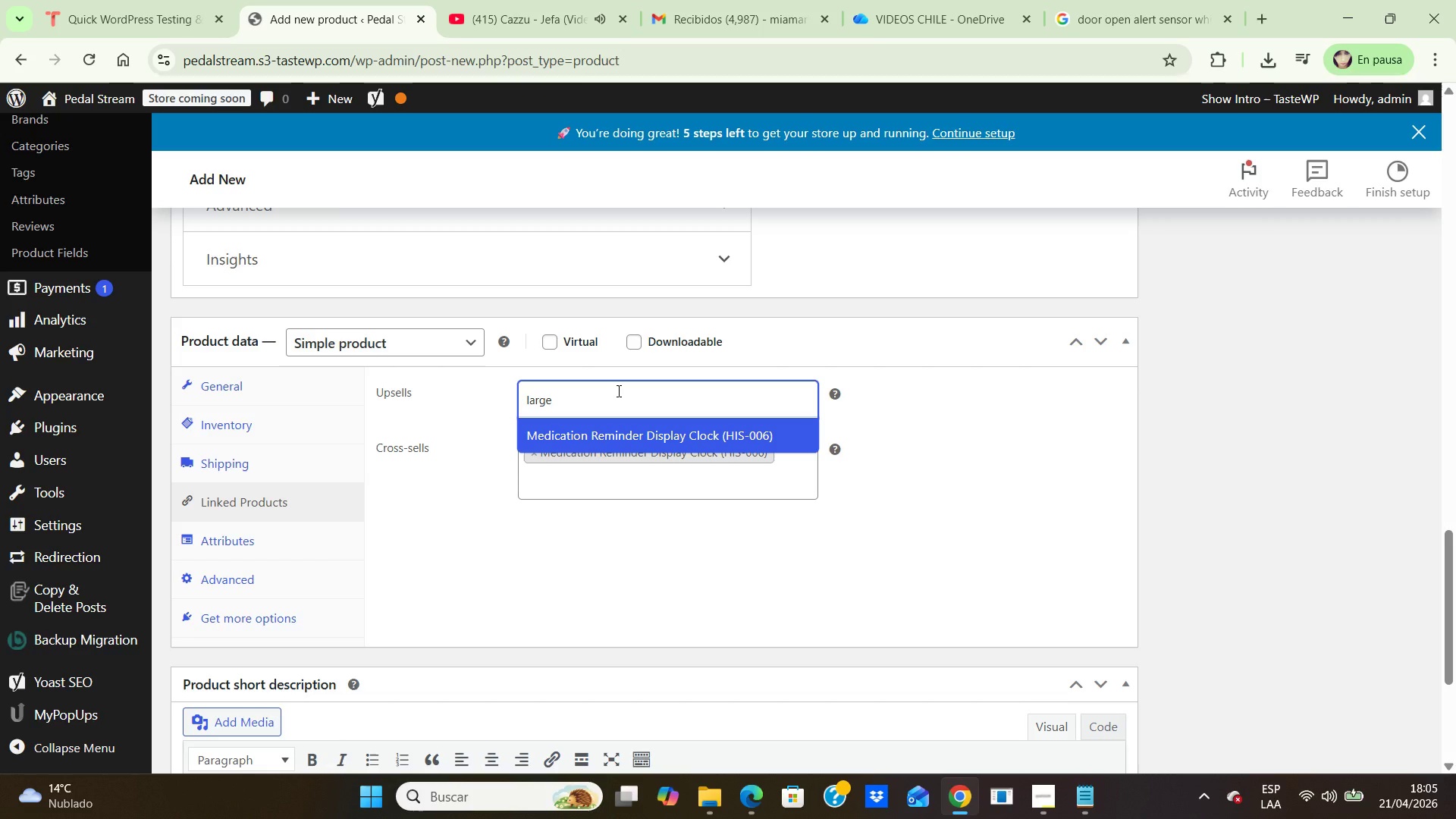 
key(Backspace)
key(Backspace)
key(Backspace)
key(Backspace)
key(Backspace)
type(button)
key(Backspace)
key(Backspace)
key(Backspace)
key(Backspace)
key(Backspace)
type(a)
key(Backspace)
type(ed)
 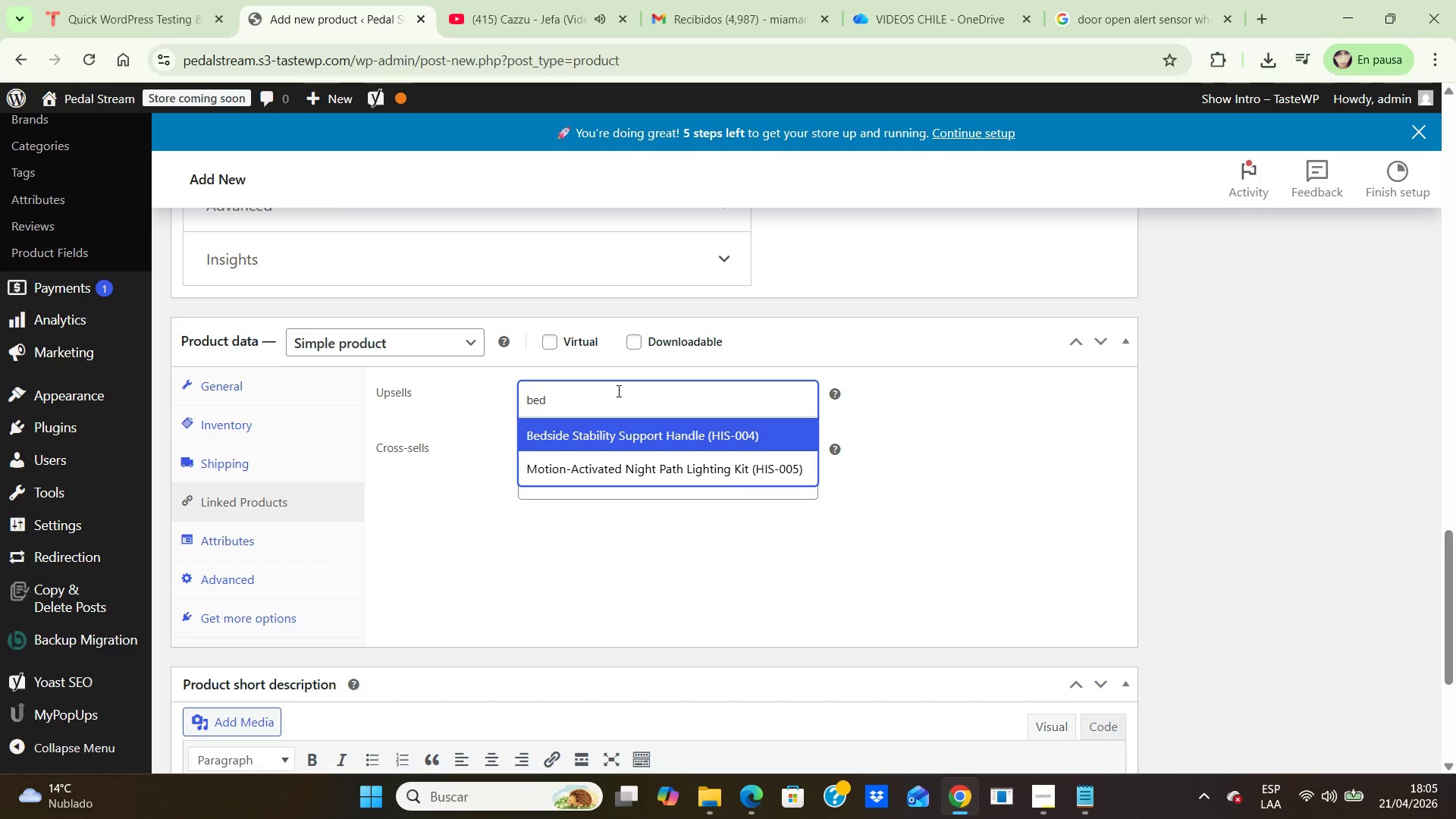 
left_click([622, 428])
 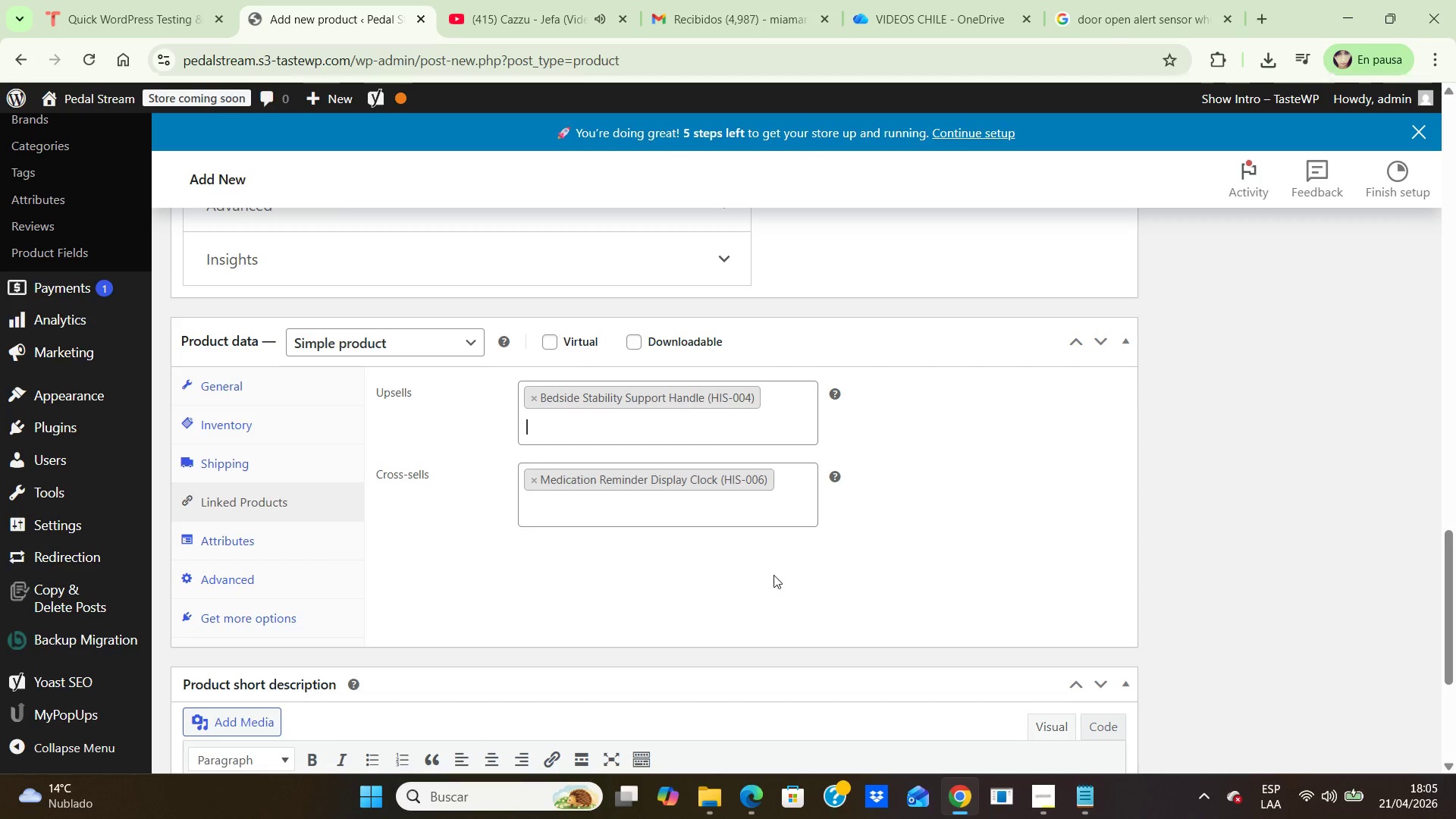 
left_click([780, 577])
 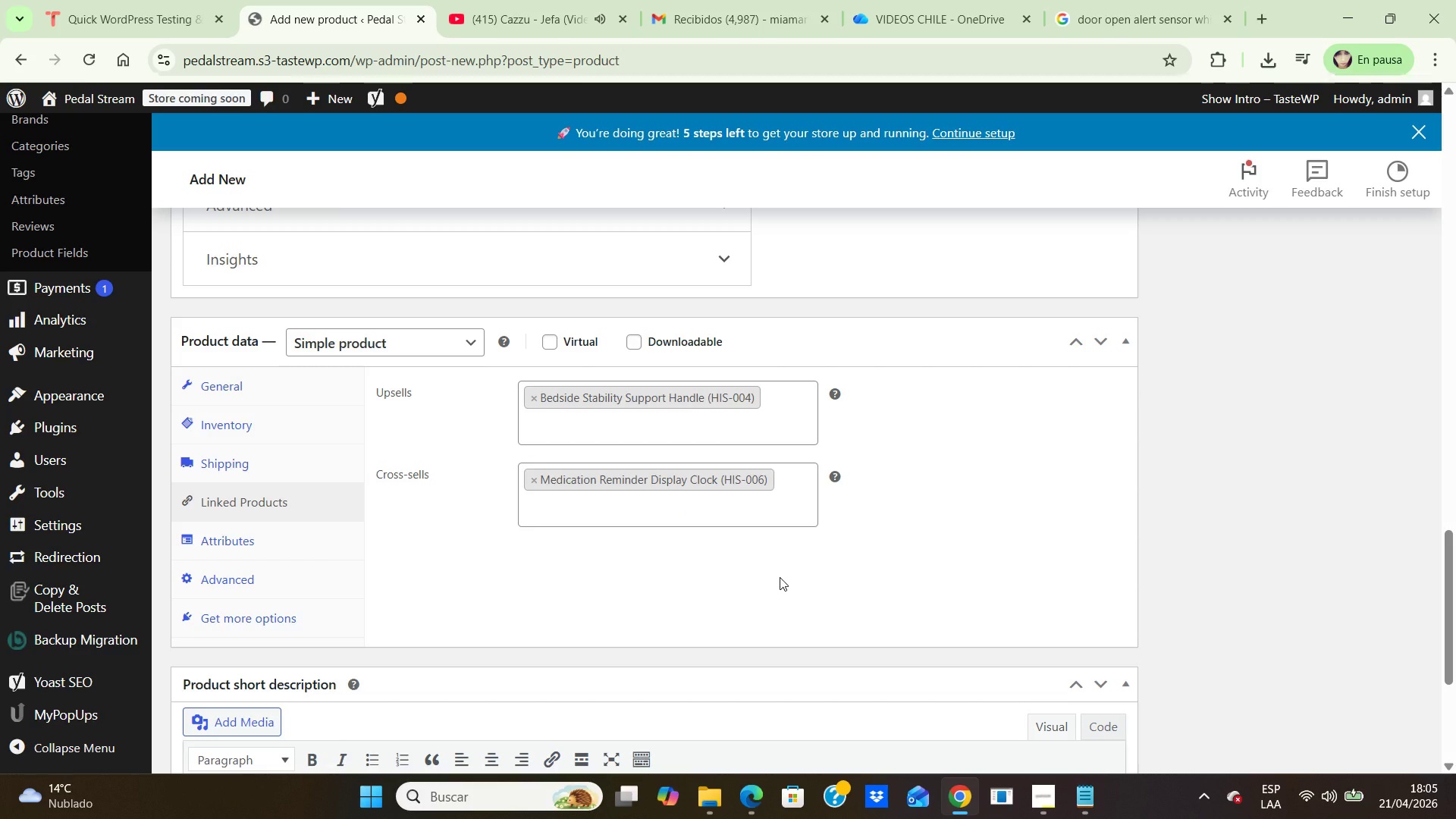 
wait(6.84)
 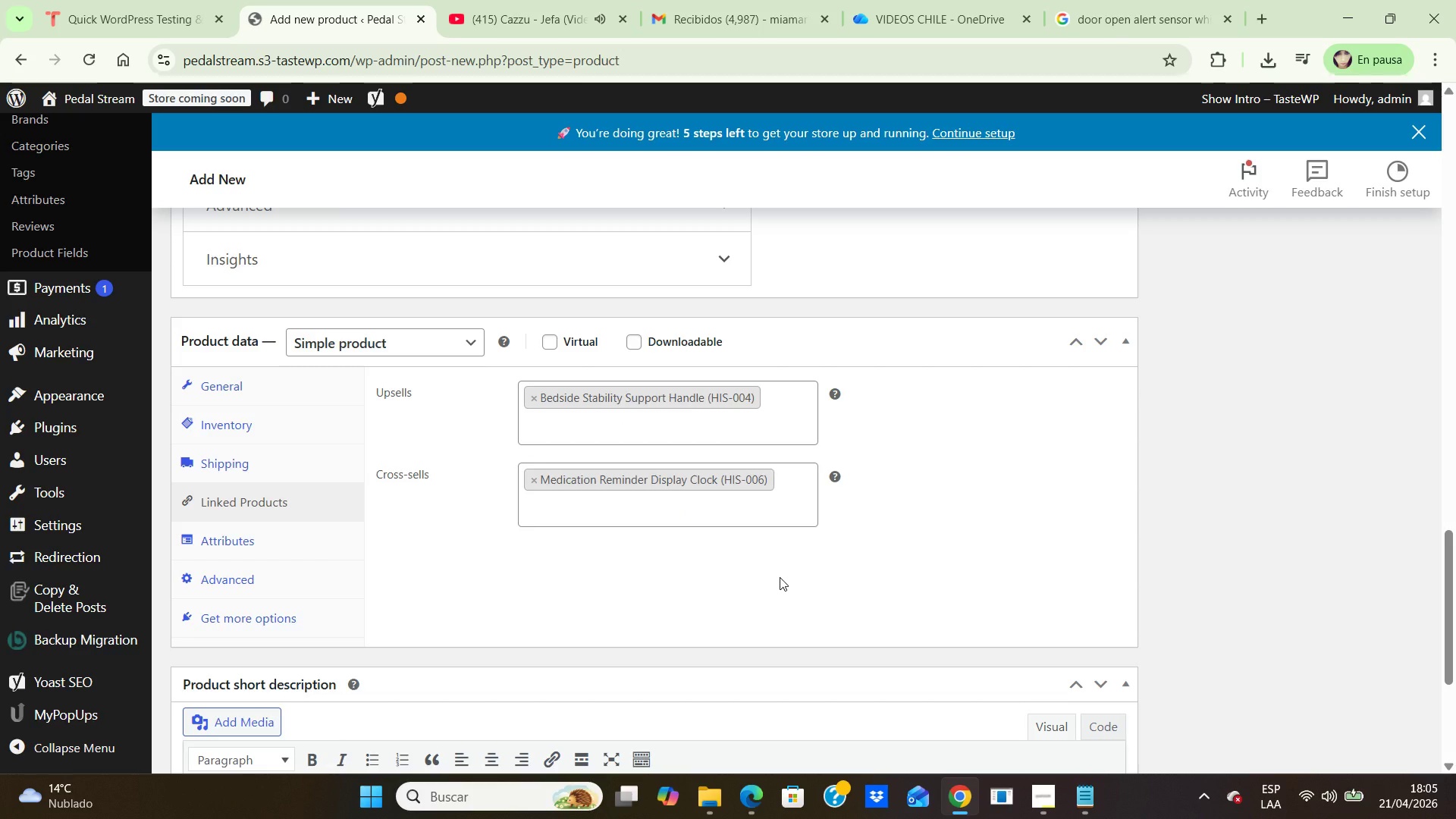 
scroll: coordinate [1172, 432], scroll_direction: down, amount: 4.0
 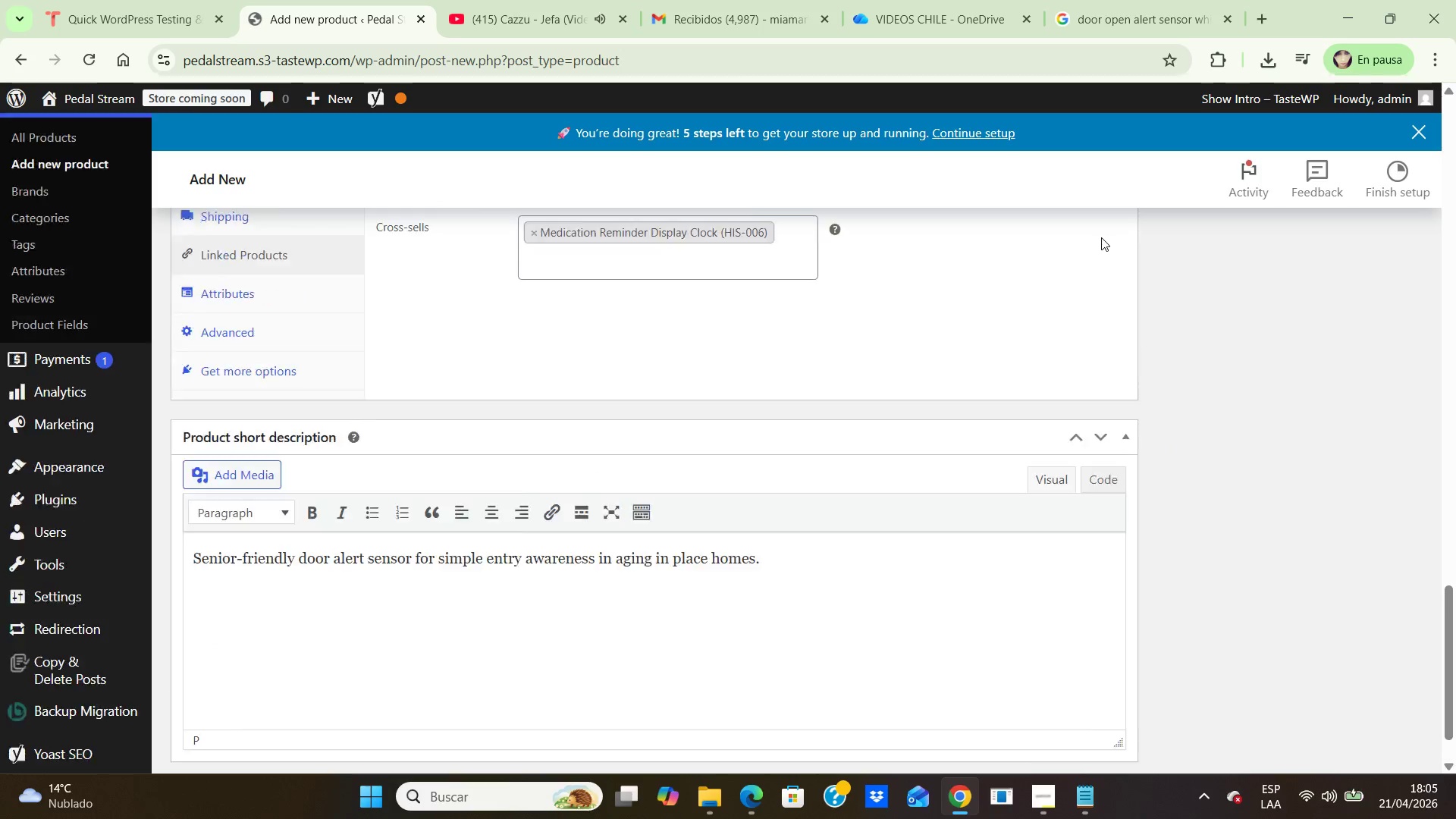 
scroll: coordinate [1101, 237], scroll_direction: up, amount: 6.0
 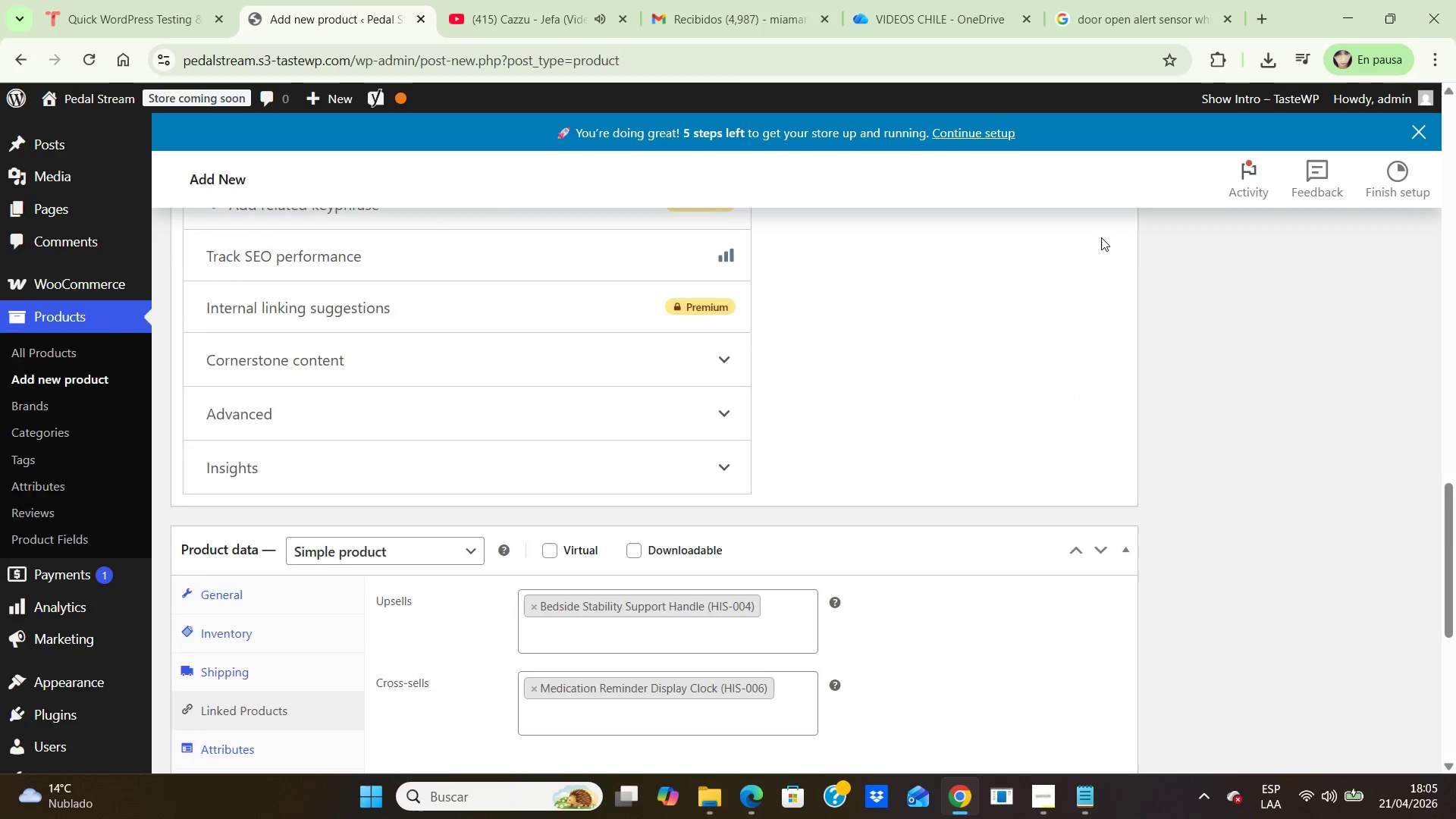 
scroll: coordinate [1099, 239], scroll_direction: down, amount: 5.0
 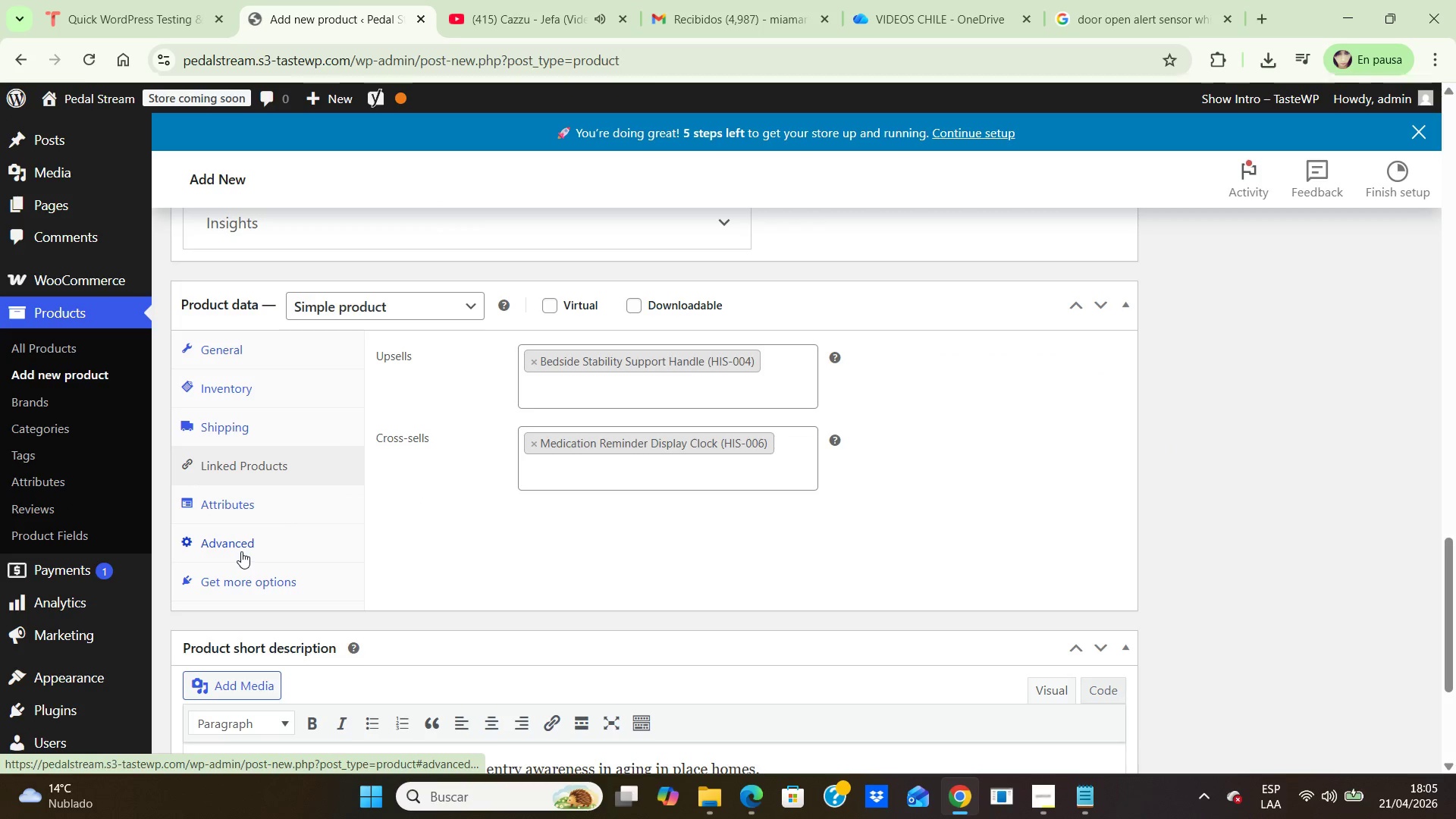 
left_click([242, 540])
 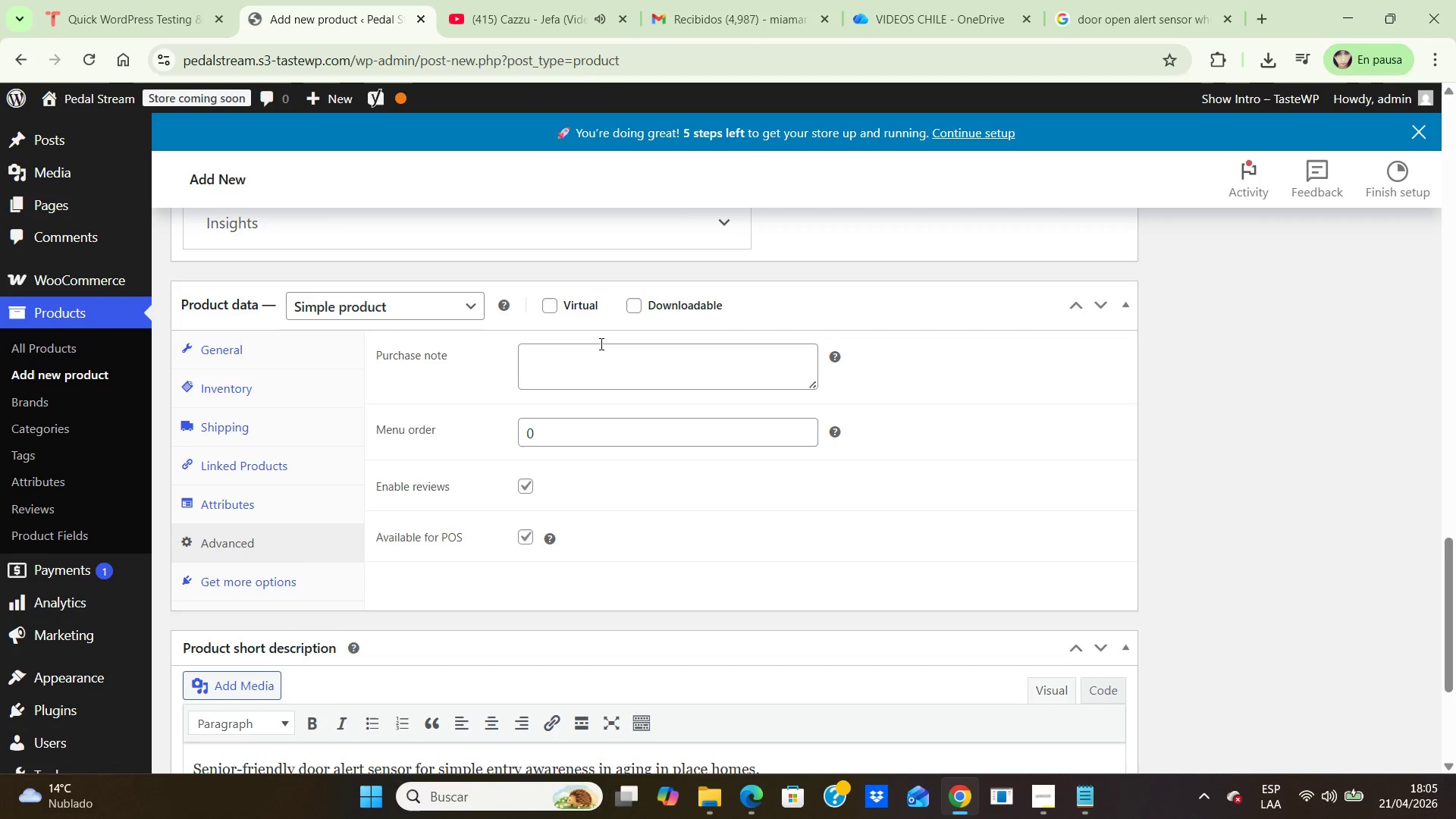 
left_click([592, 349])
 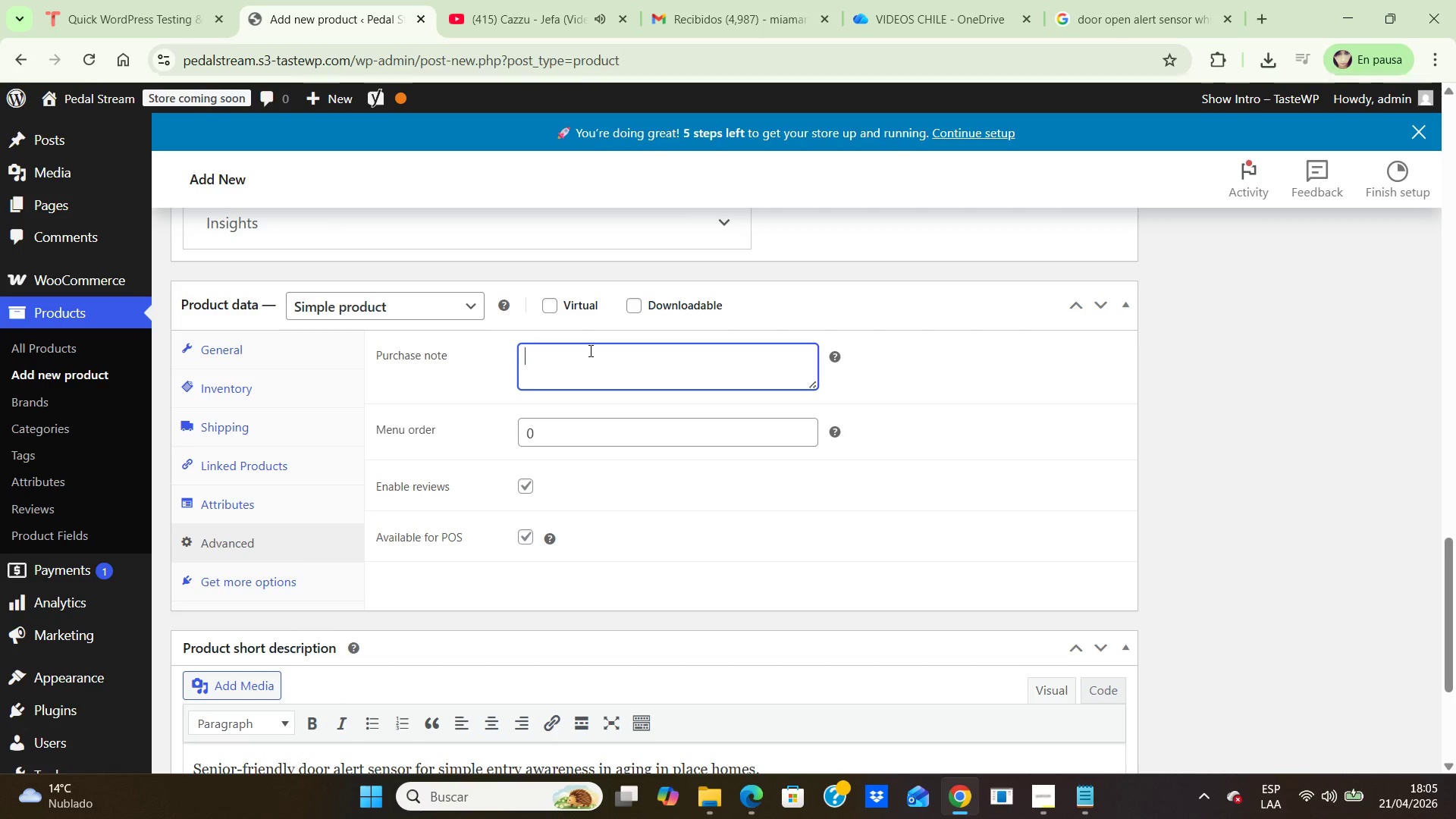 
type(Supports entry awareness and caregiver visibility in aging in place homes)
 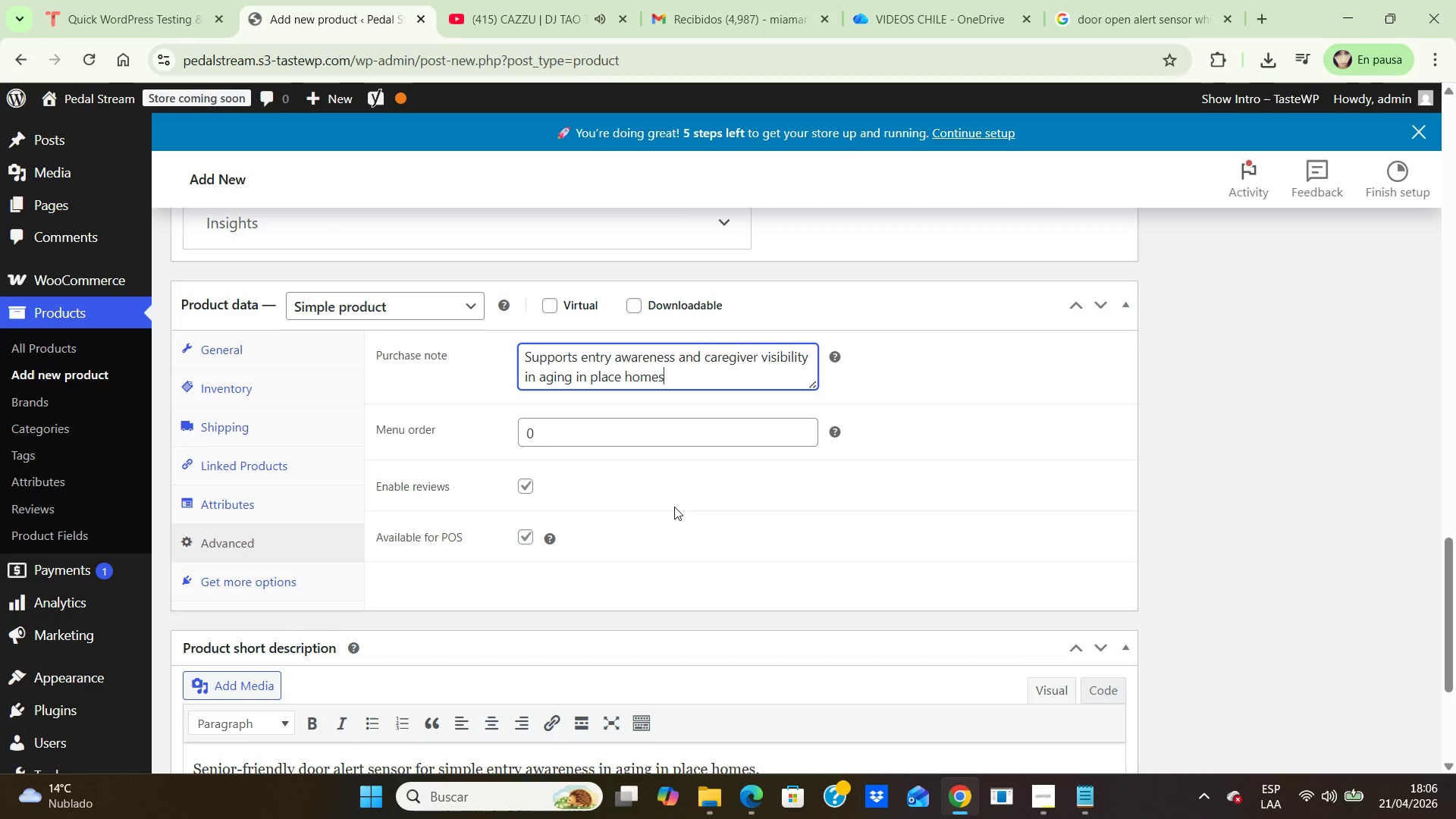 
wait(14.41)
 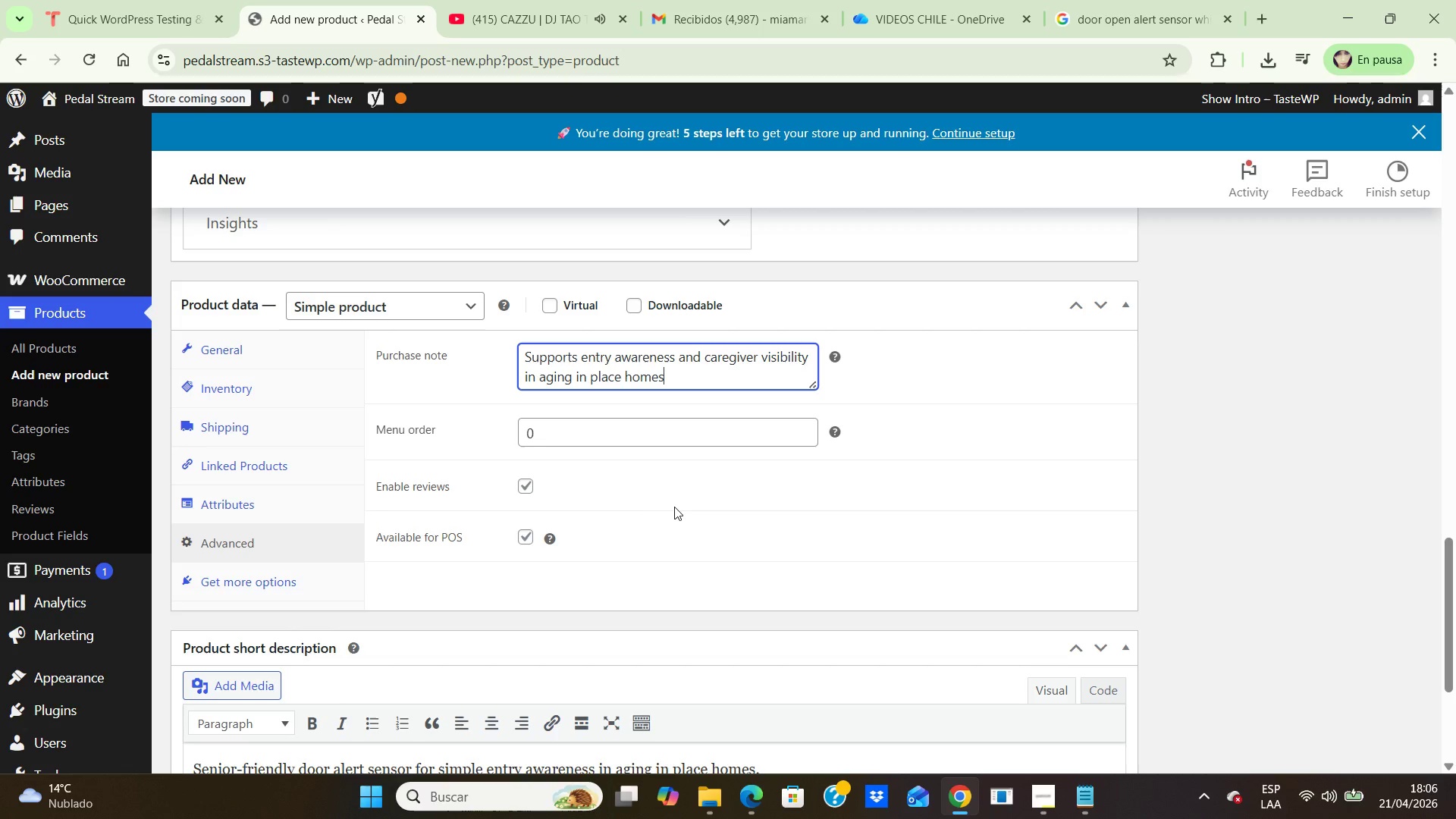 
scroll: coordinate [1355, 581], scroll_direction: up, amount: 23.0
 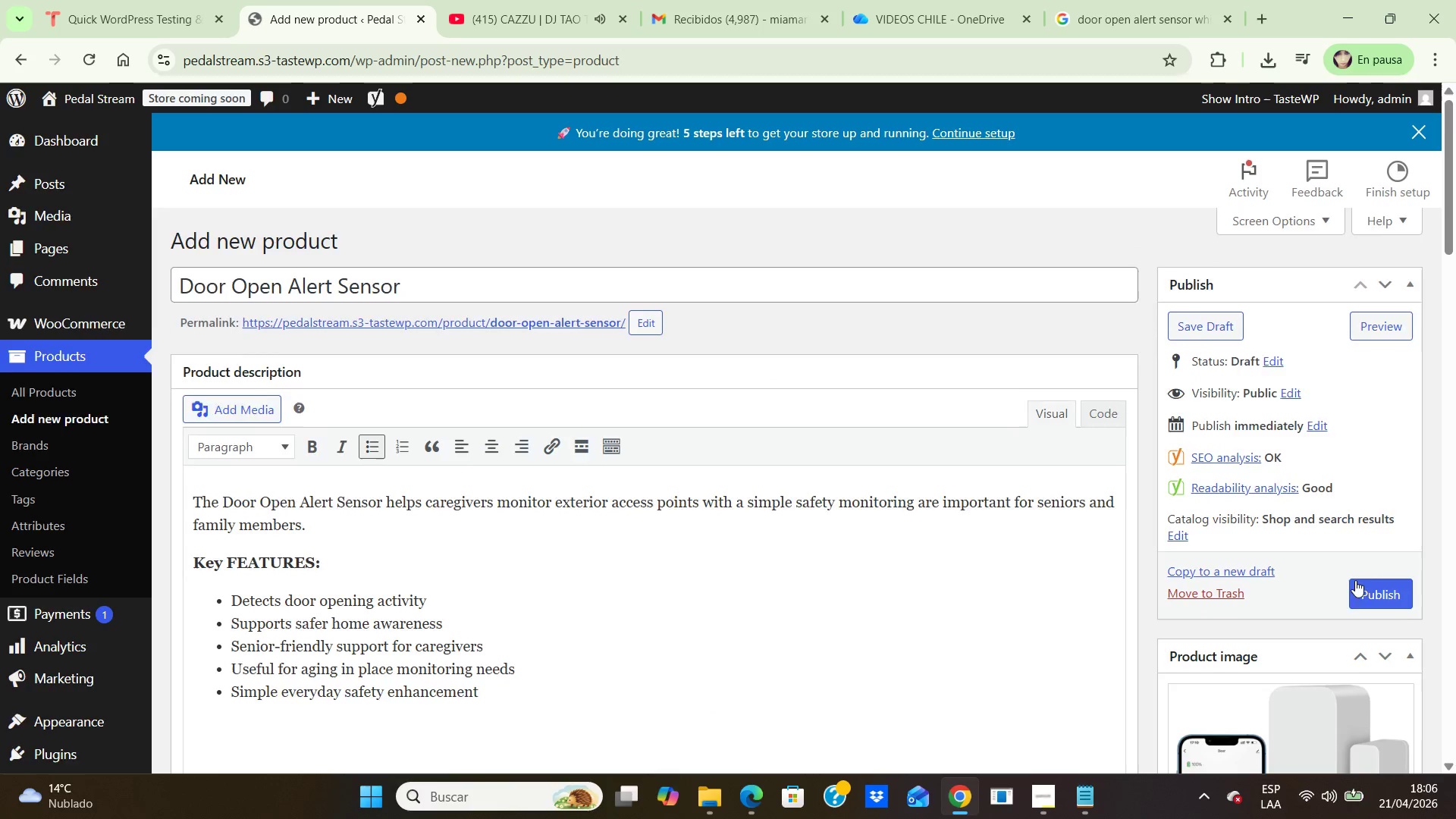 
scroll: coordinate [1353, 576], scroll_direction: down, amount: 10.0
 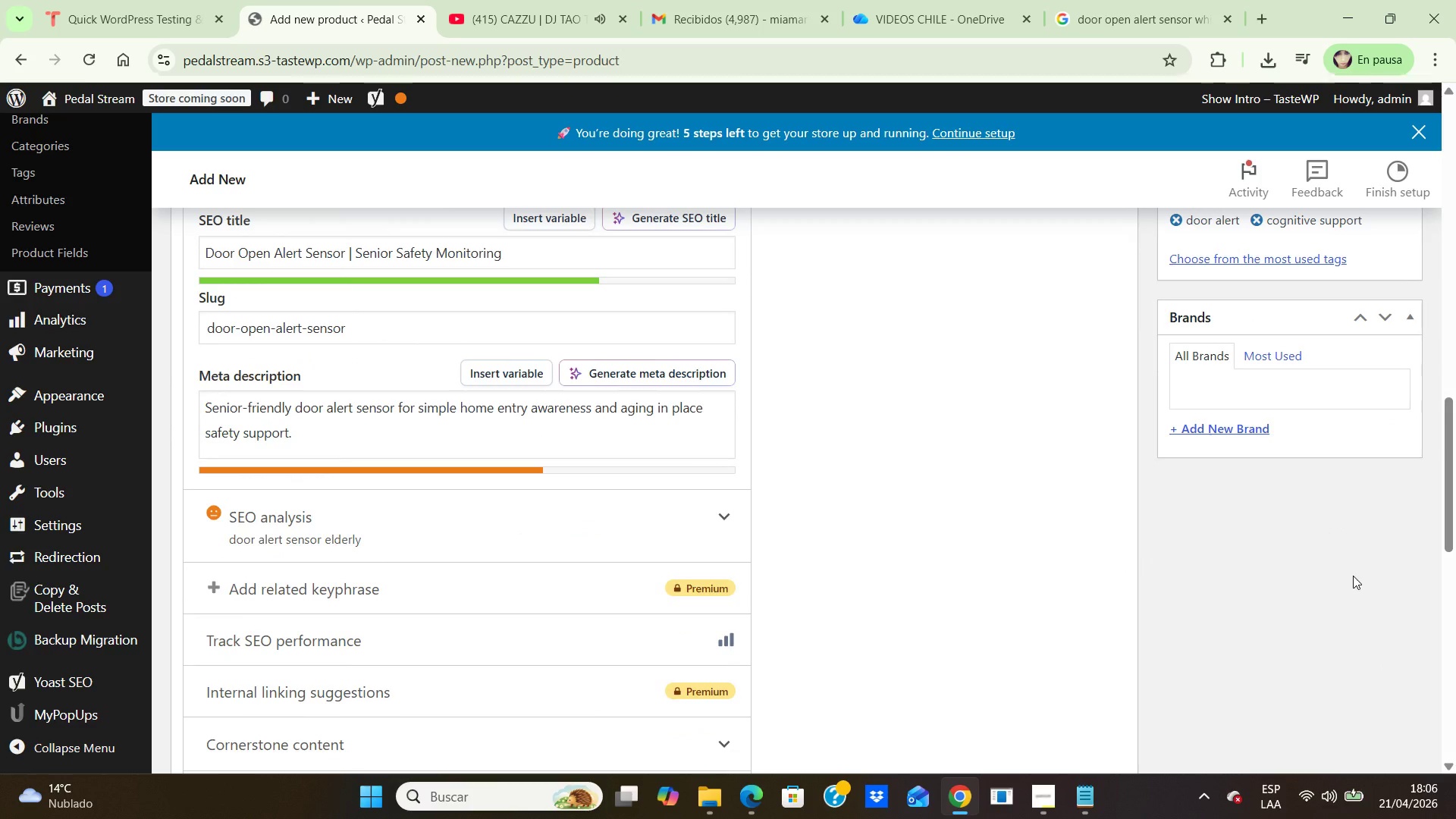 
scroll: coordinate [1353, 576], scroll_direction: up, amount: 7.0
 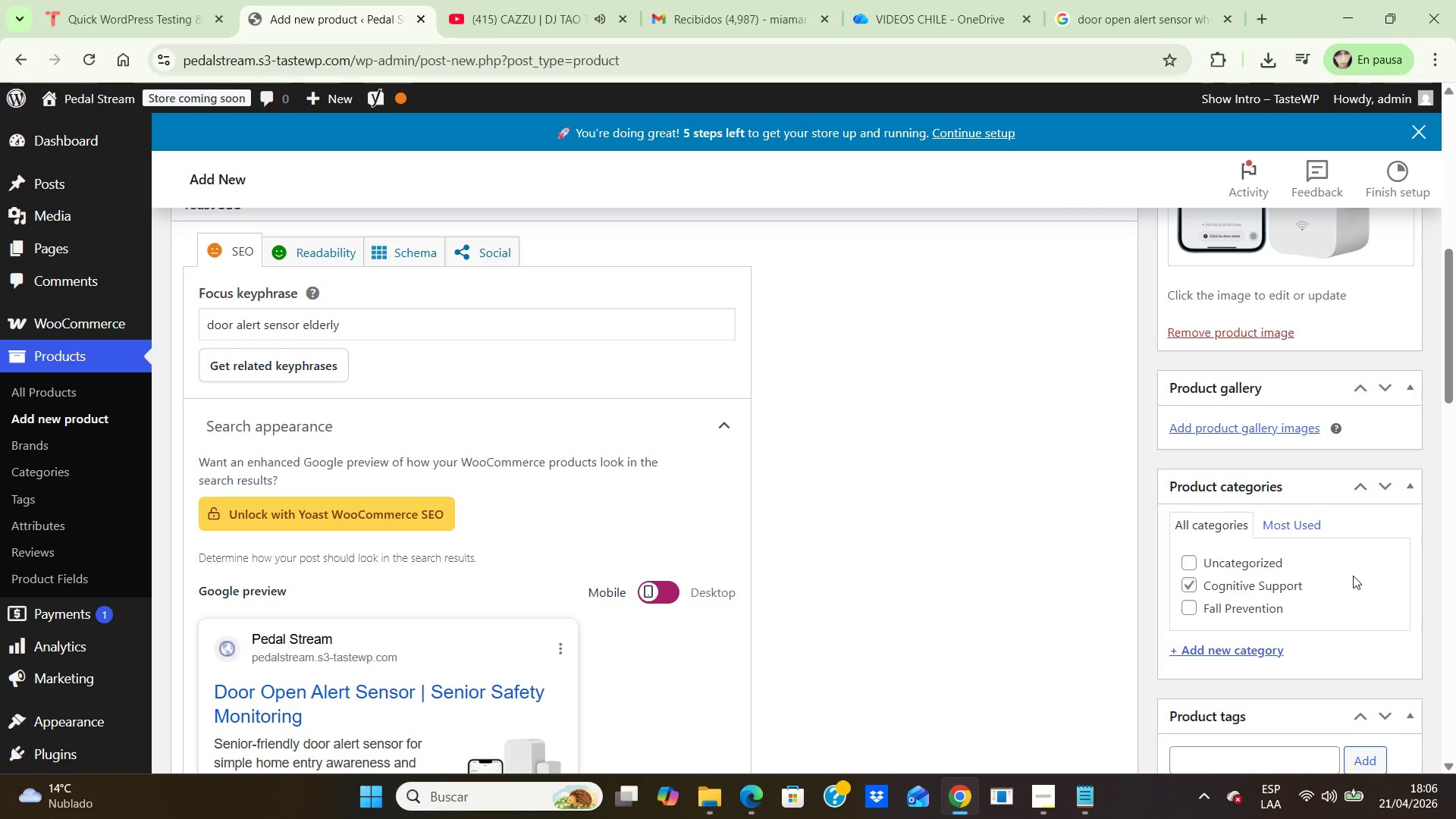 
scroll: coordinate [1353, 576], scroll_direction: down, amount: 2.0
 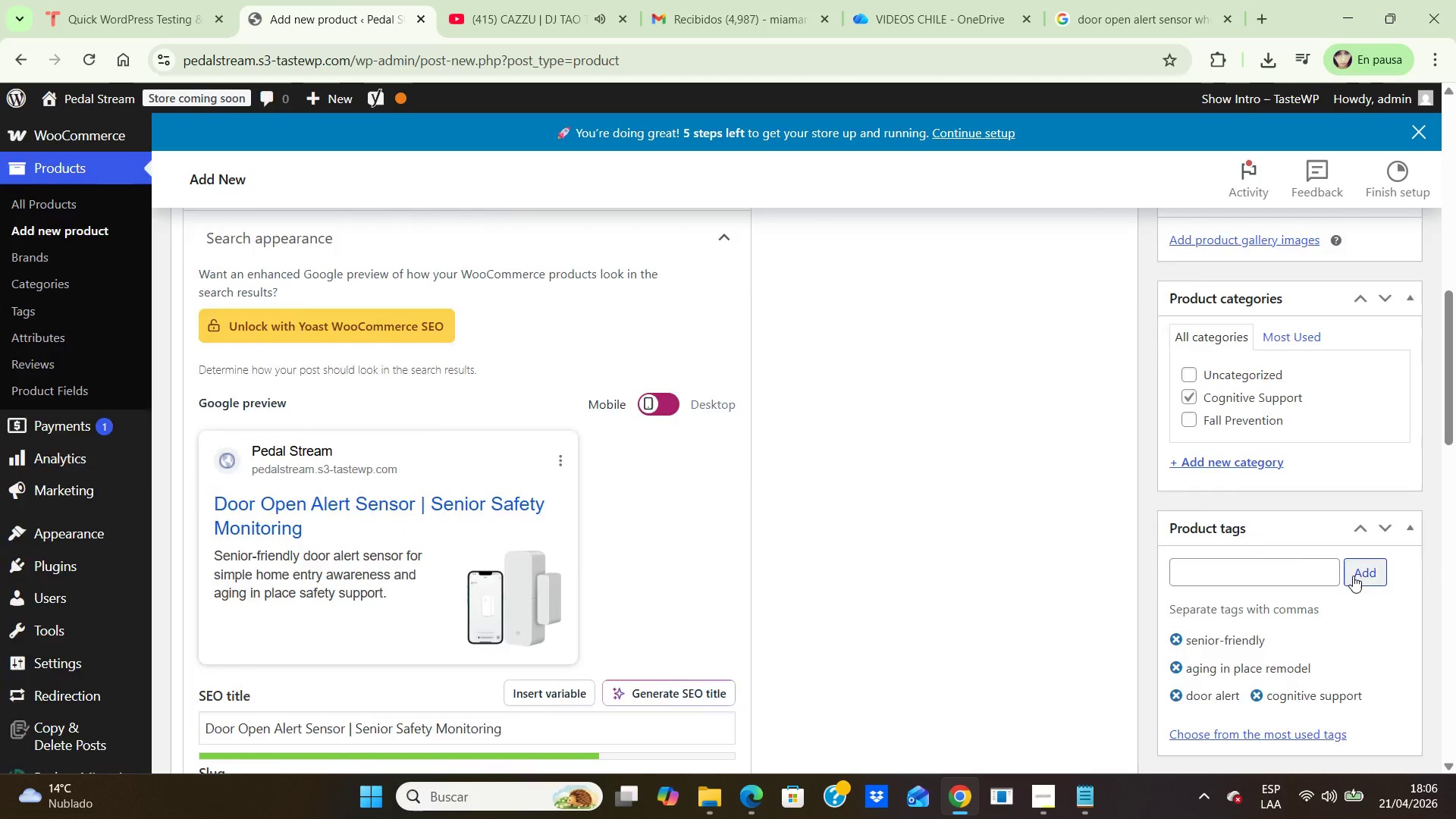 
scroll: coordinate [1353, 576], scroll_direction: up, amount: 13.0
 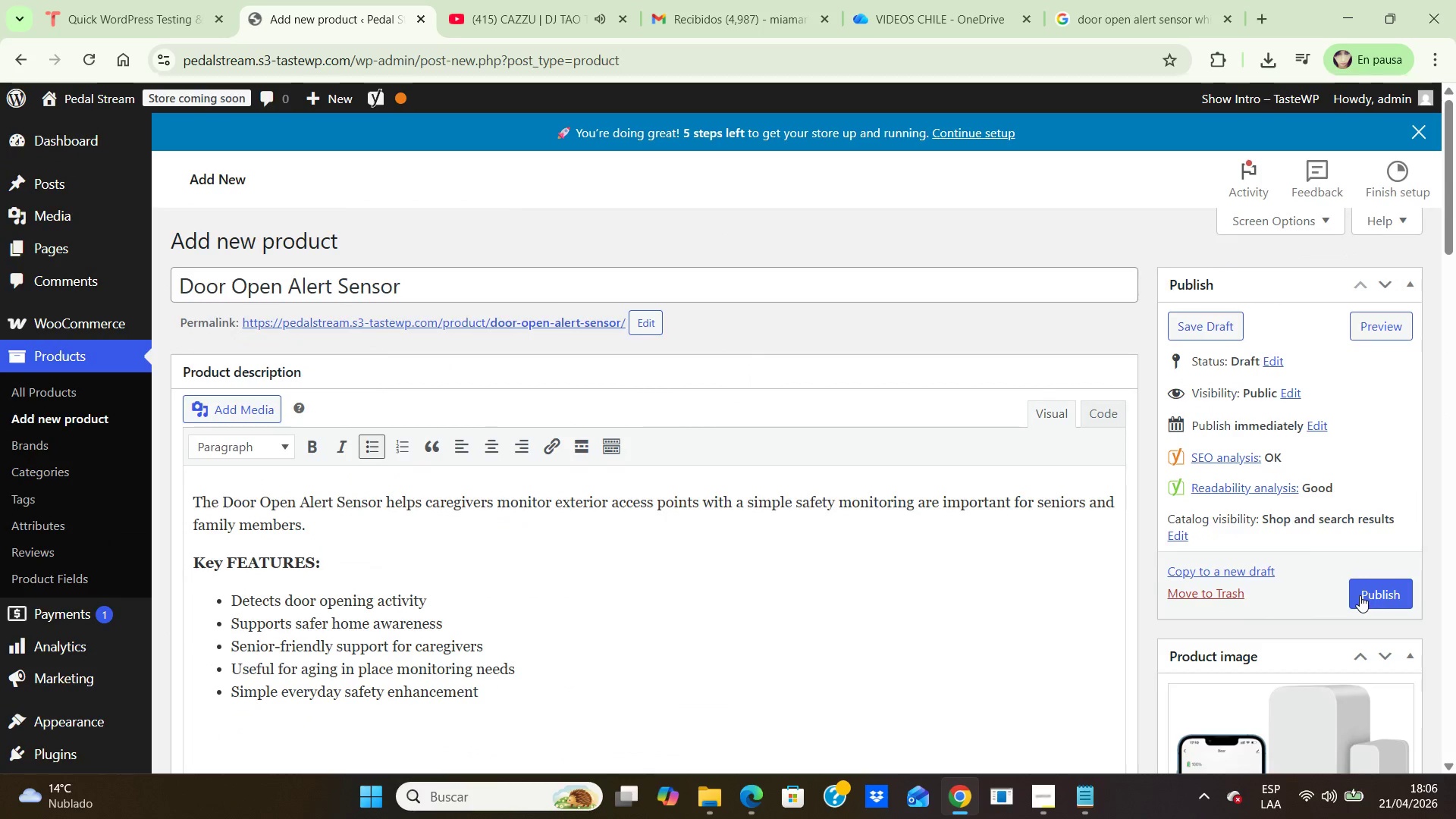 
left_click([1360, 595])
 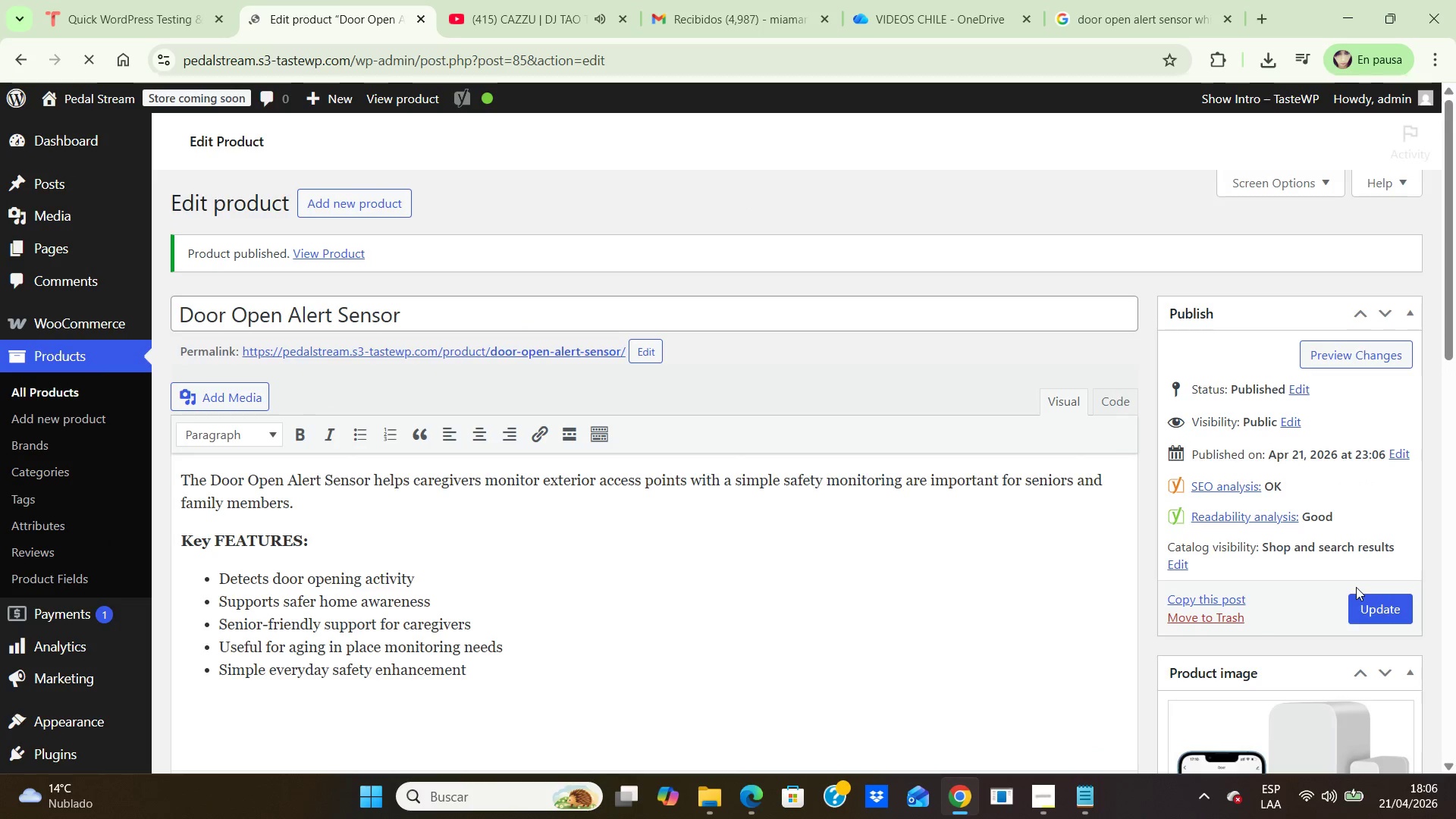 
wait(9.08)
 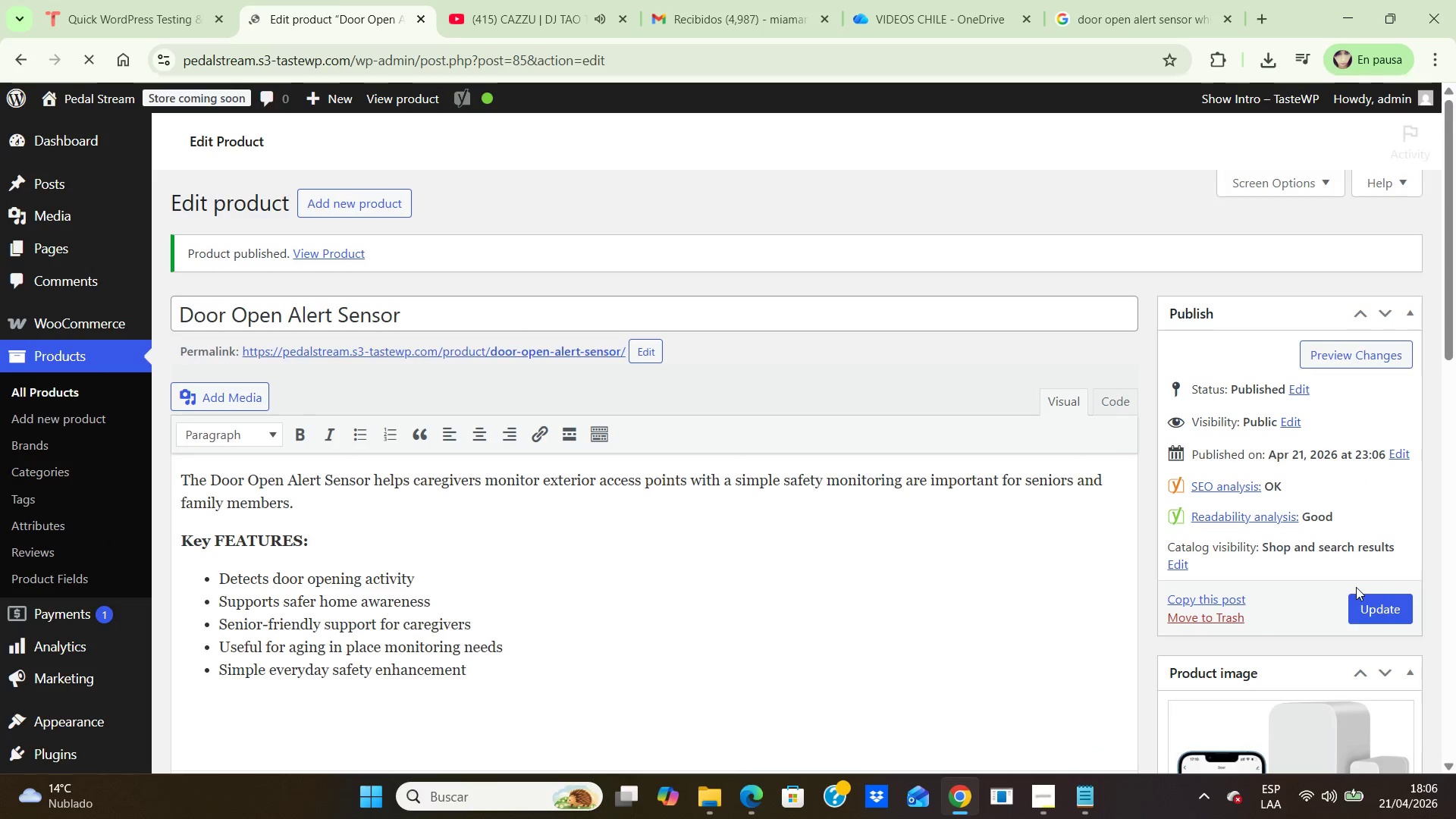 
left_click([344, 249])
 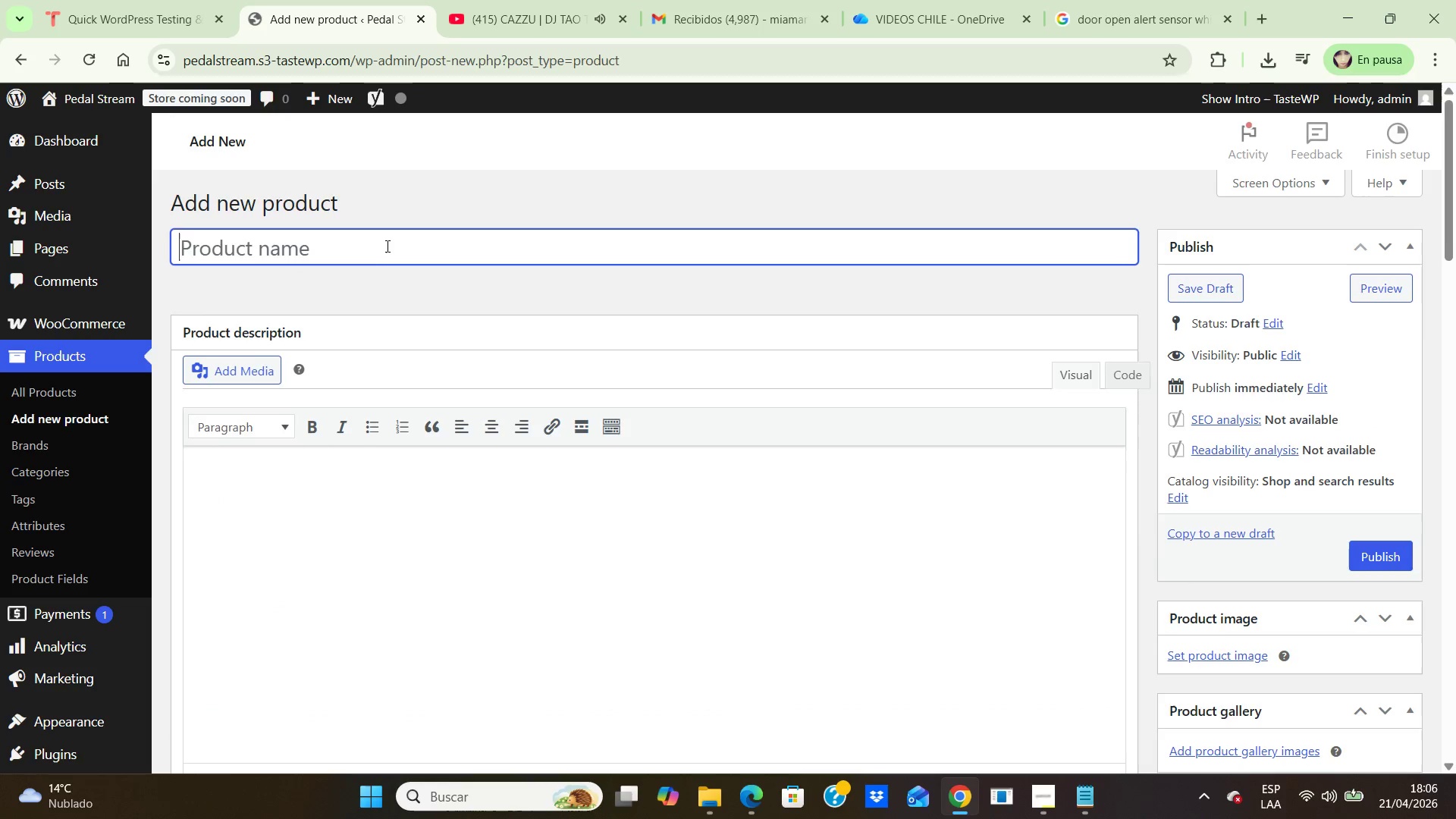 
left_click([387, 244])
 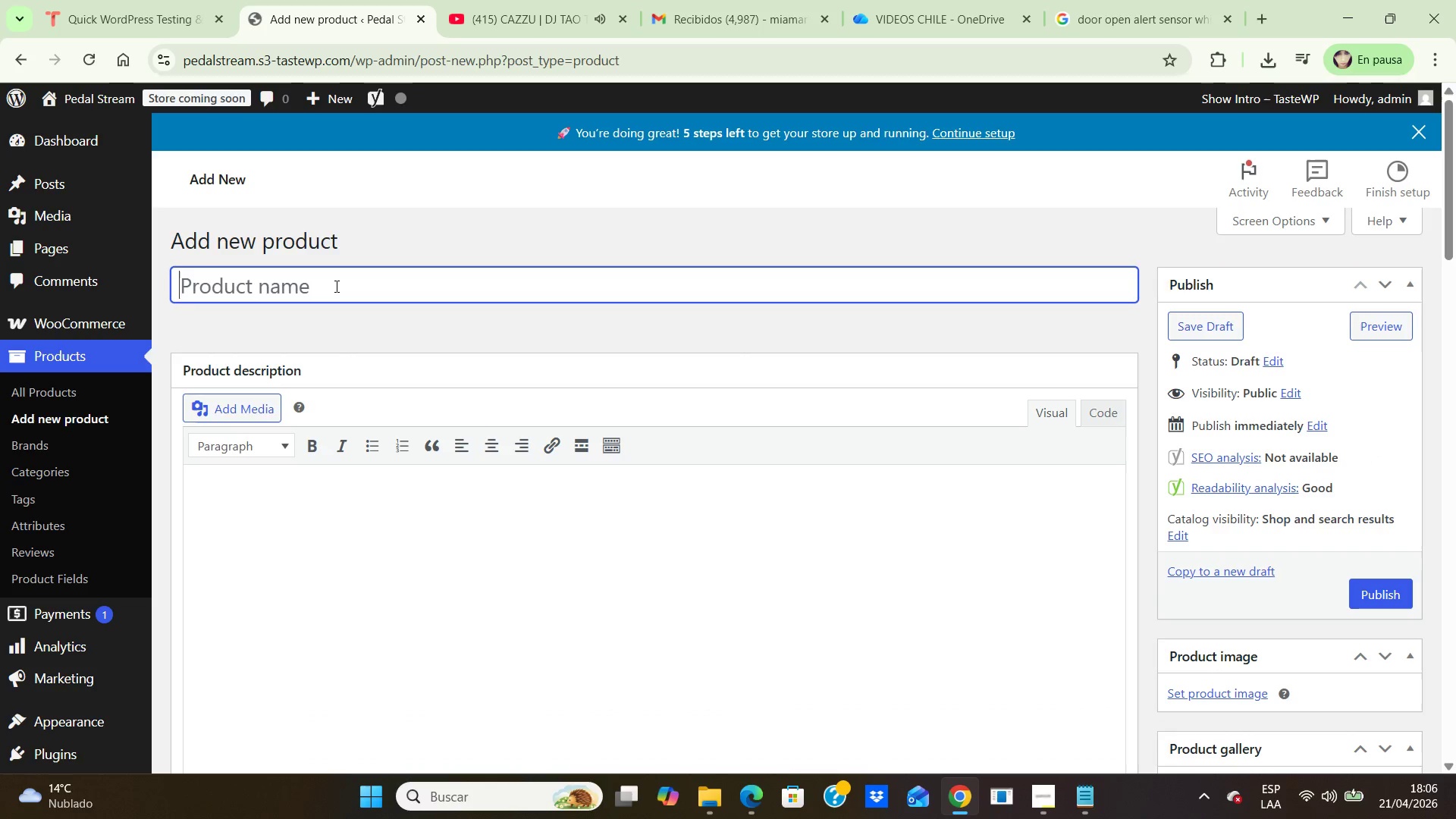 
left_click([335, 284])
 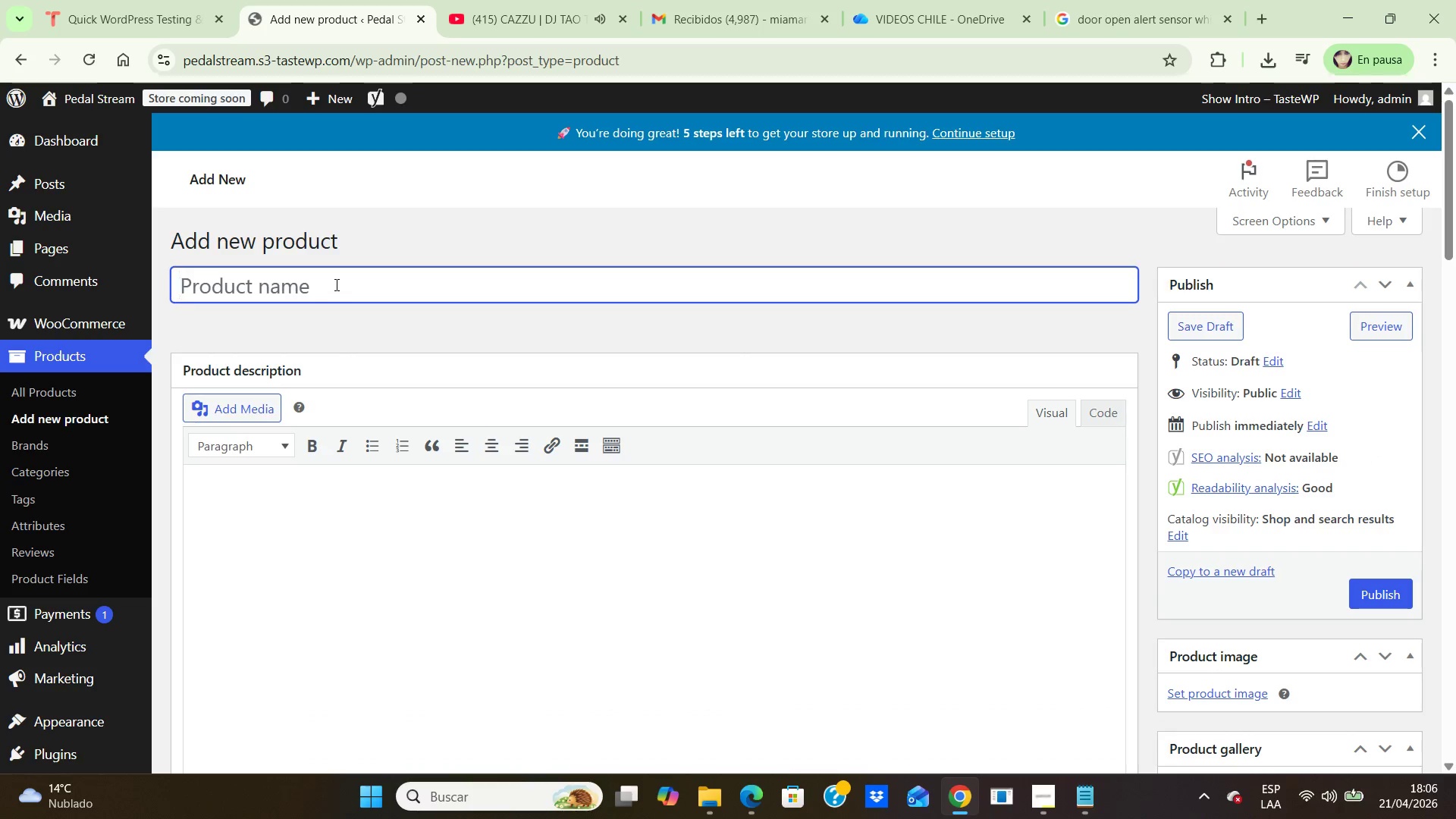 
type(Large-Button Emergency Contact Phone)
 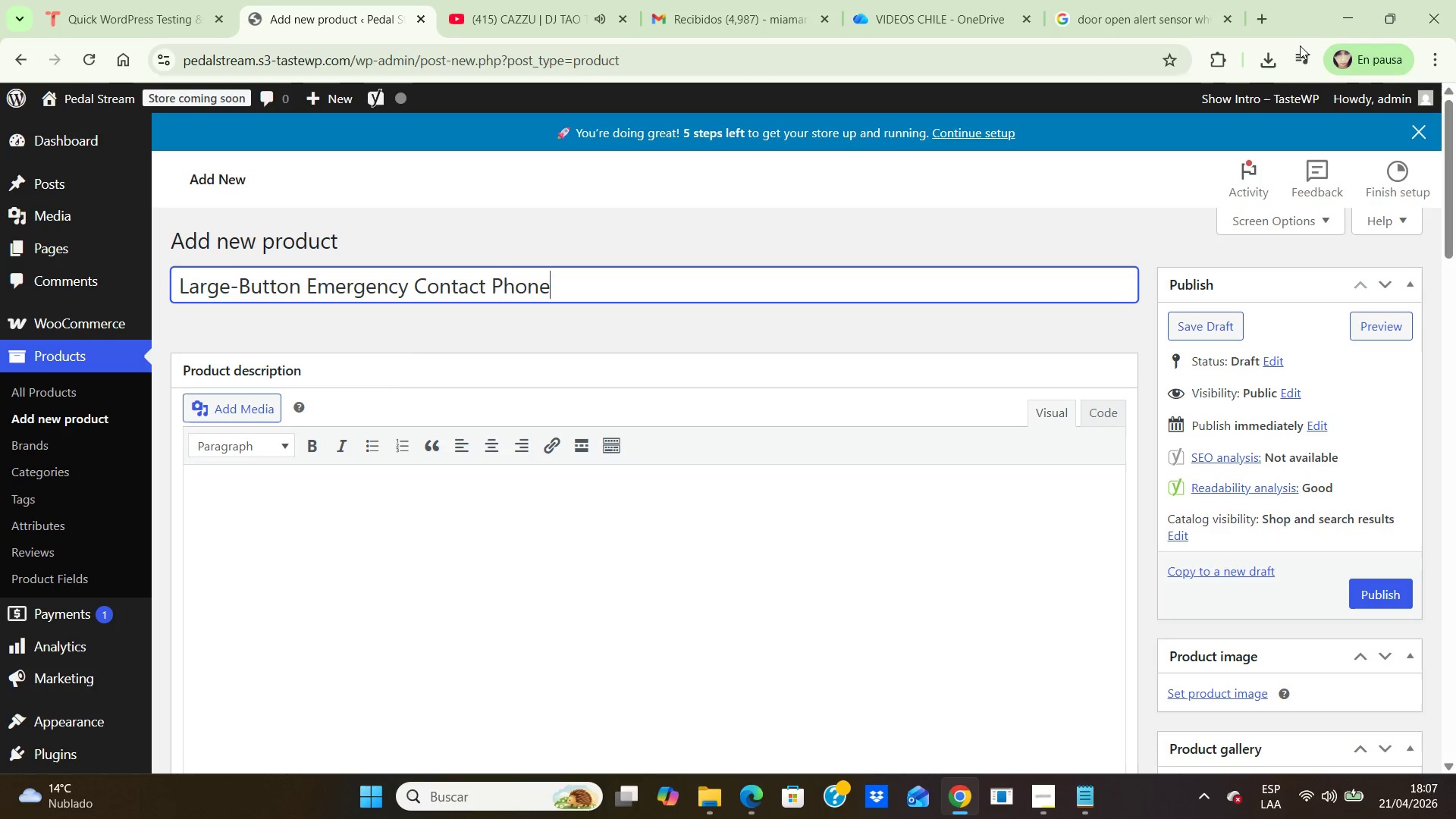 
left_click([1079, 20])
 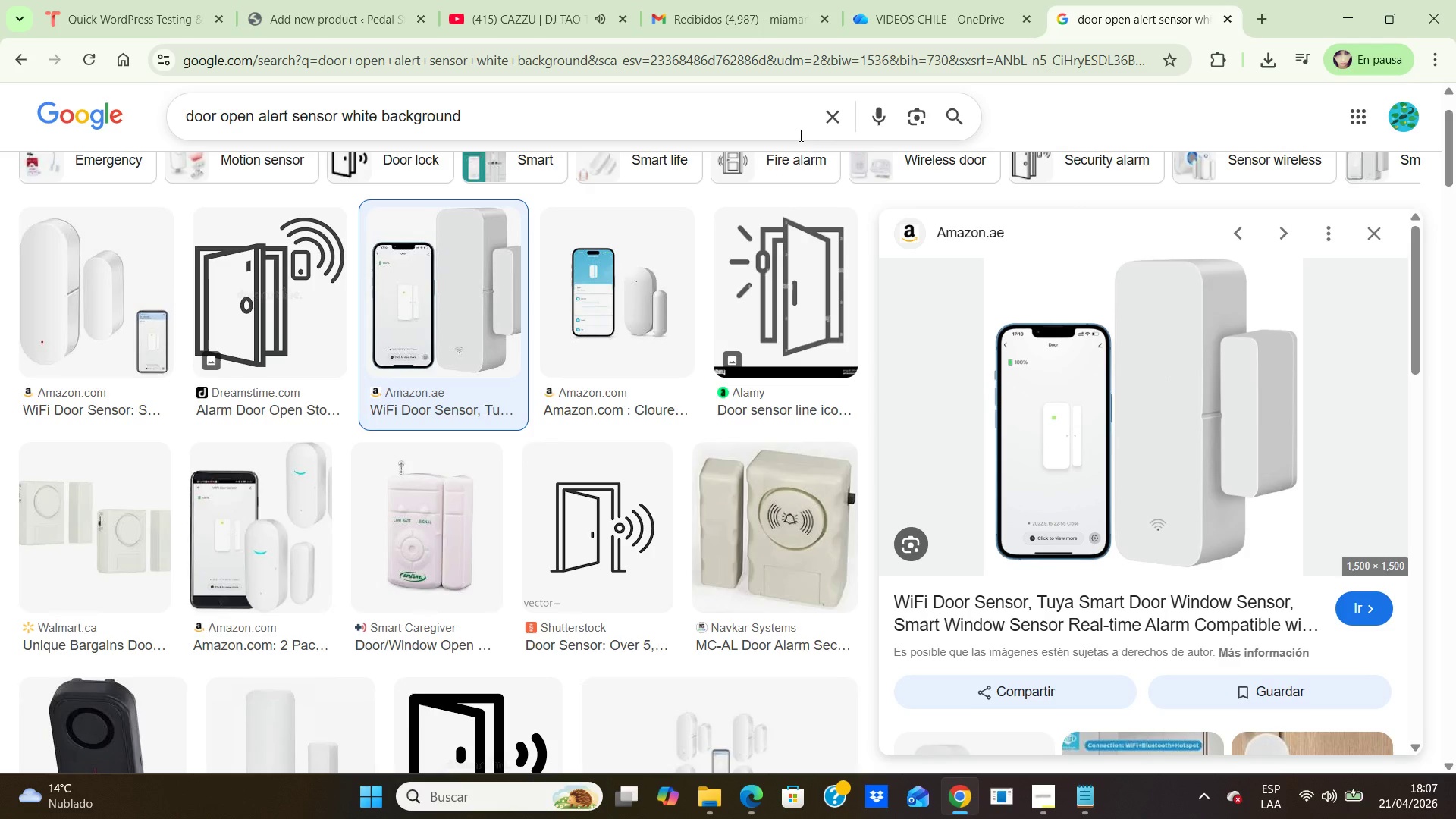 
left_click([752, 115])
 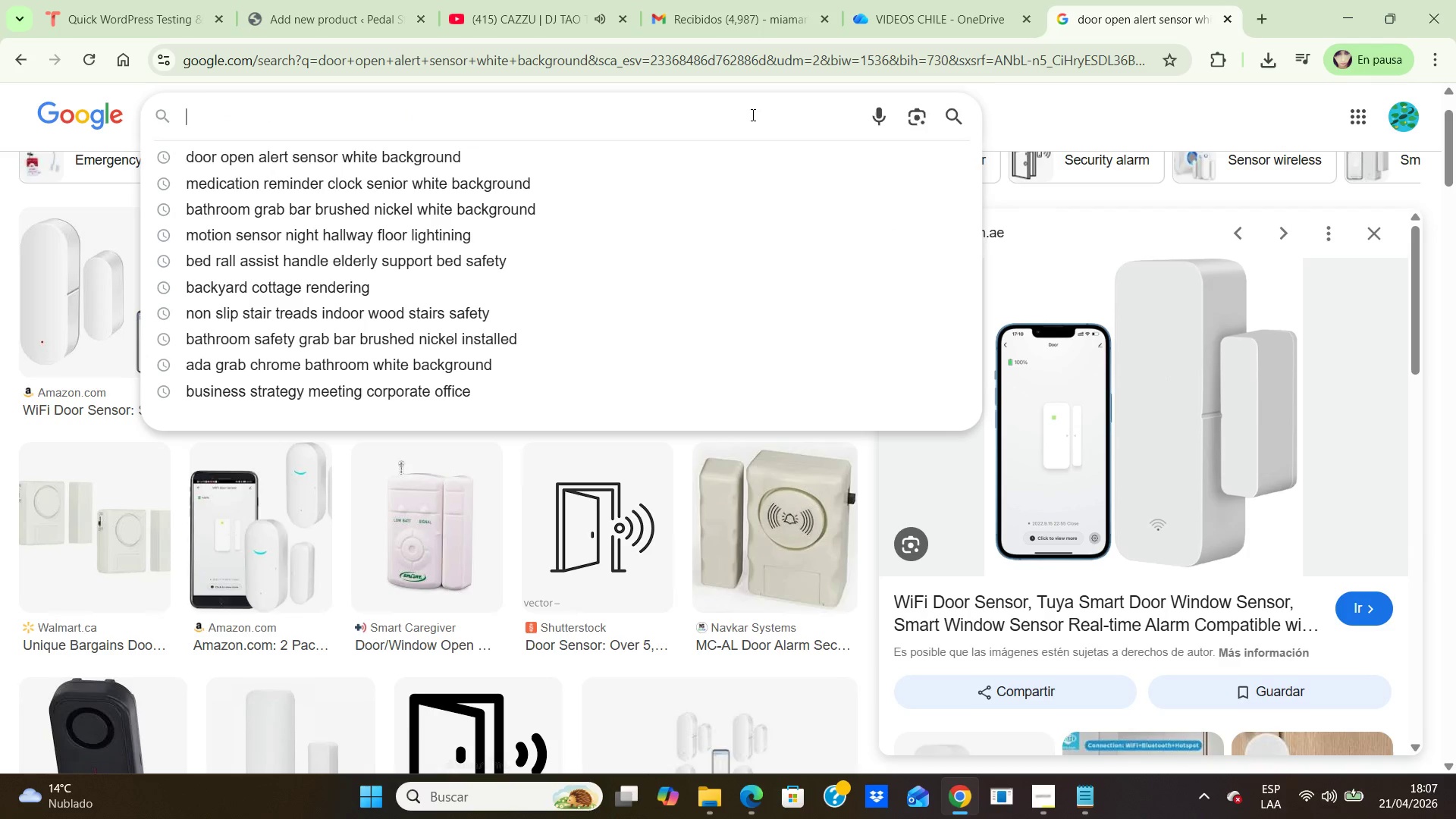 
type(large button phne senior white background)
 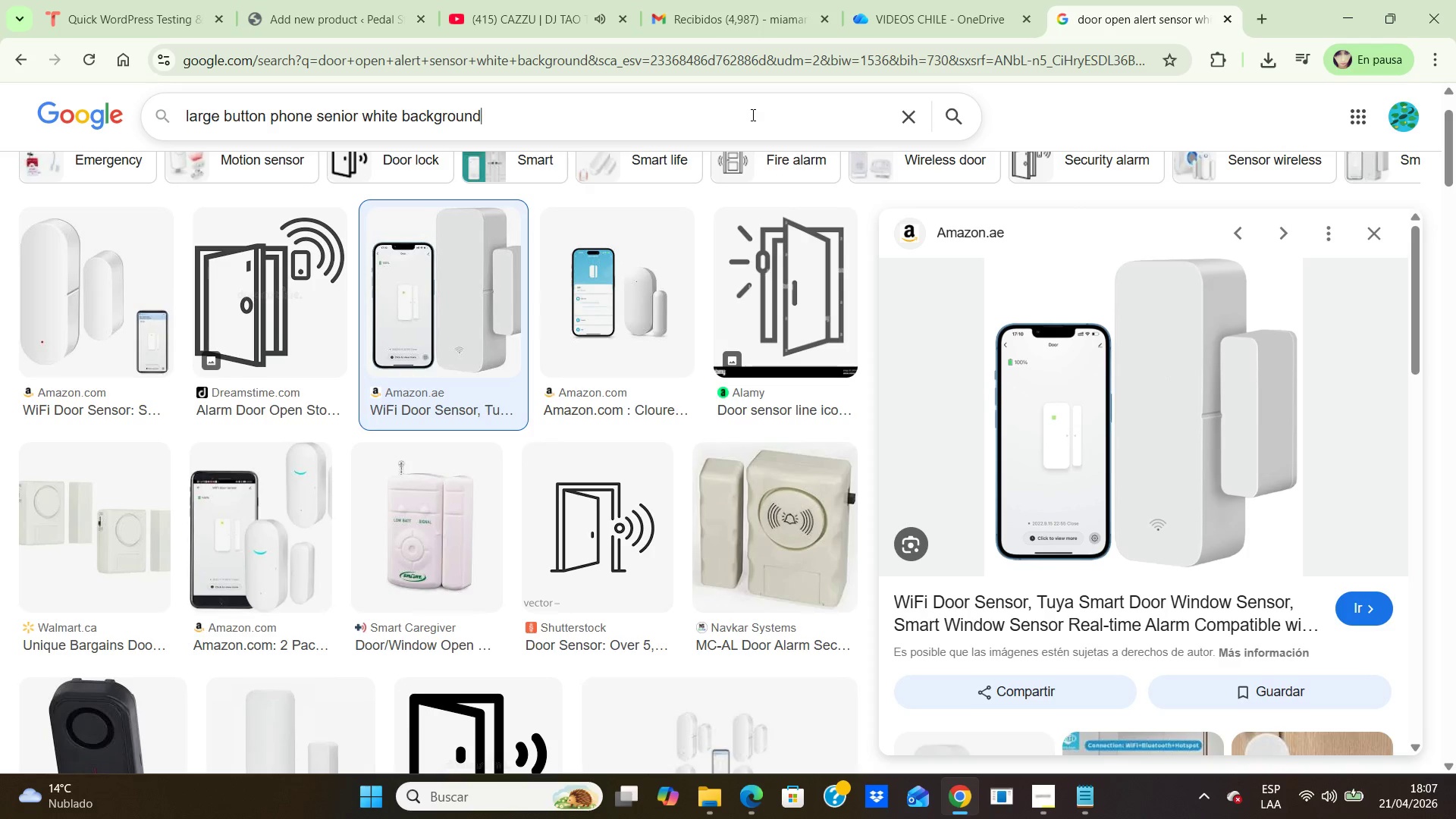 
key(Enter)
 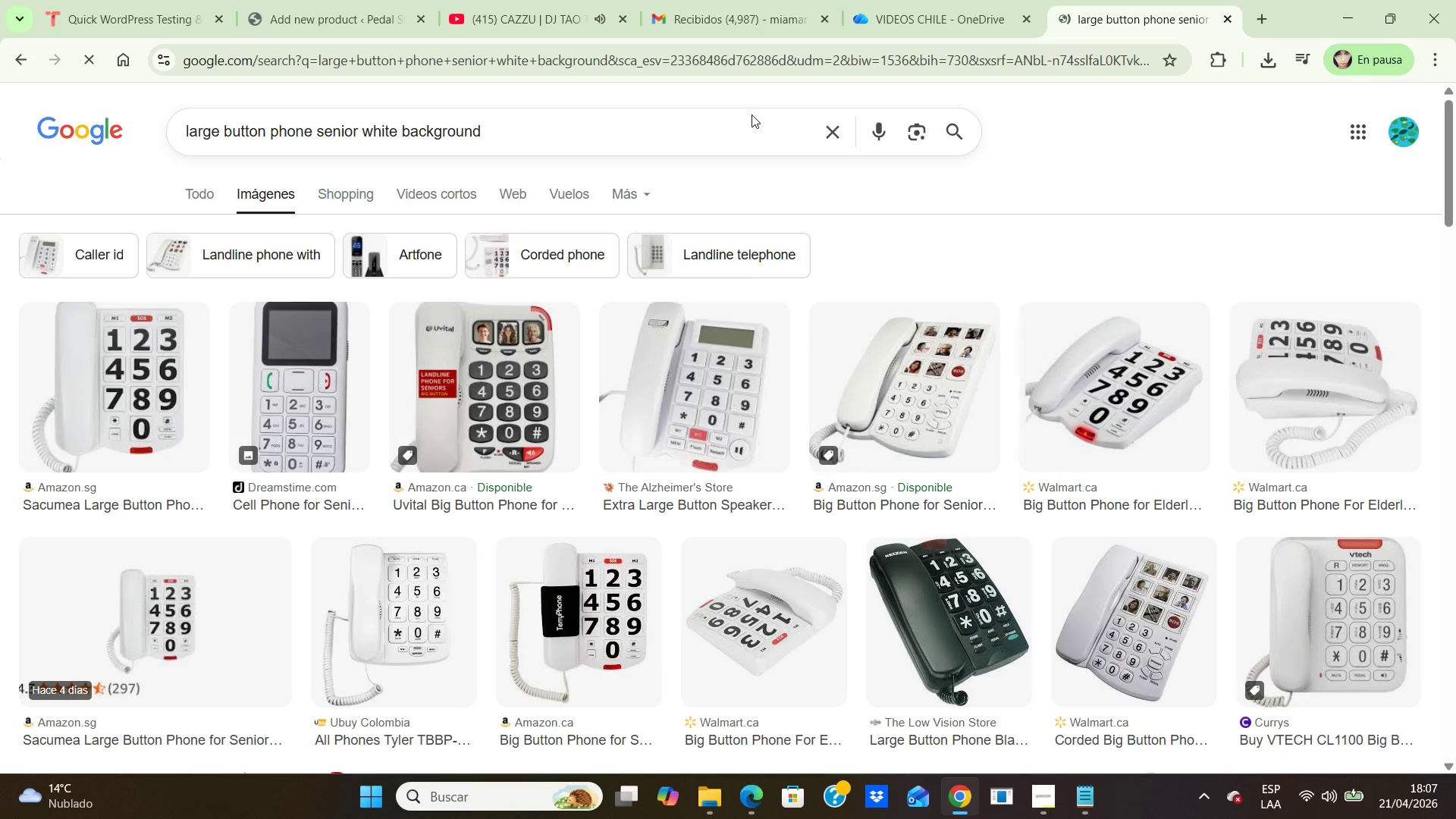 
mouse_move([943, 11])
 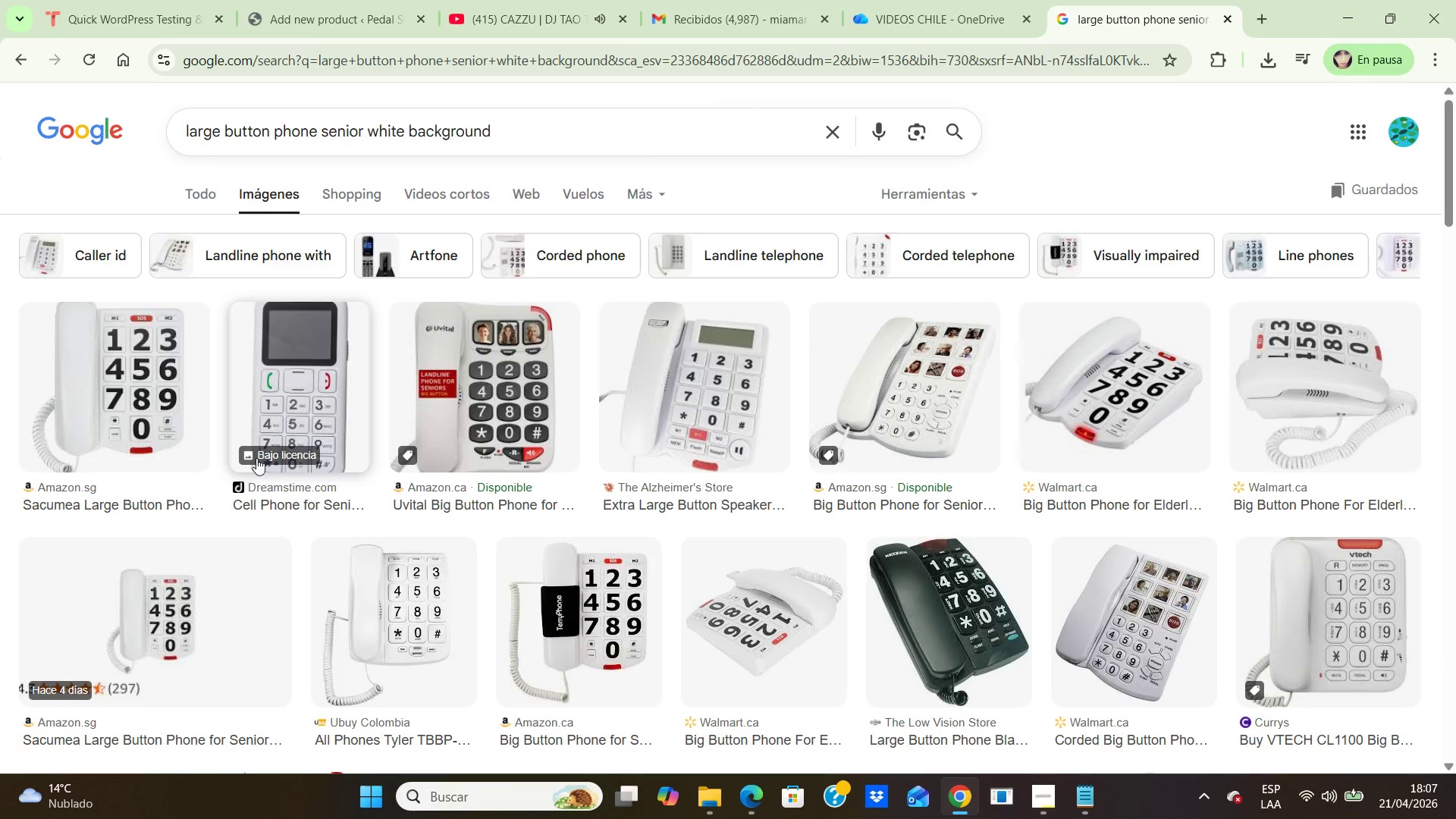 
left_click([293, 410])
 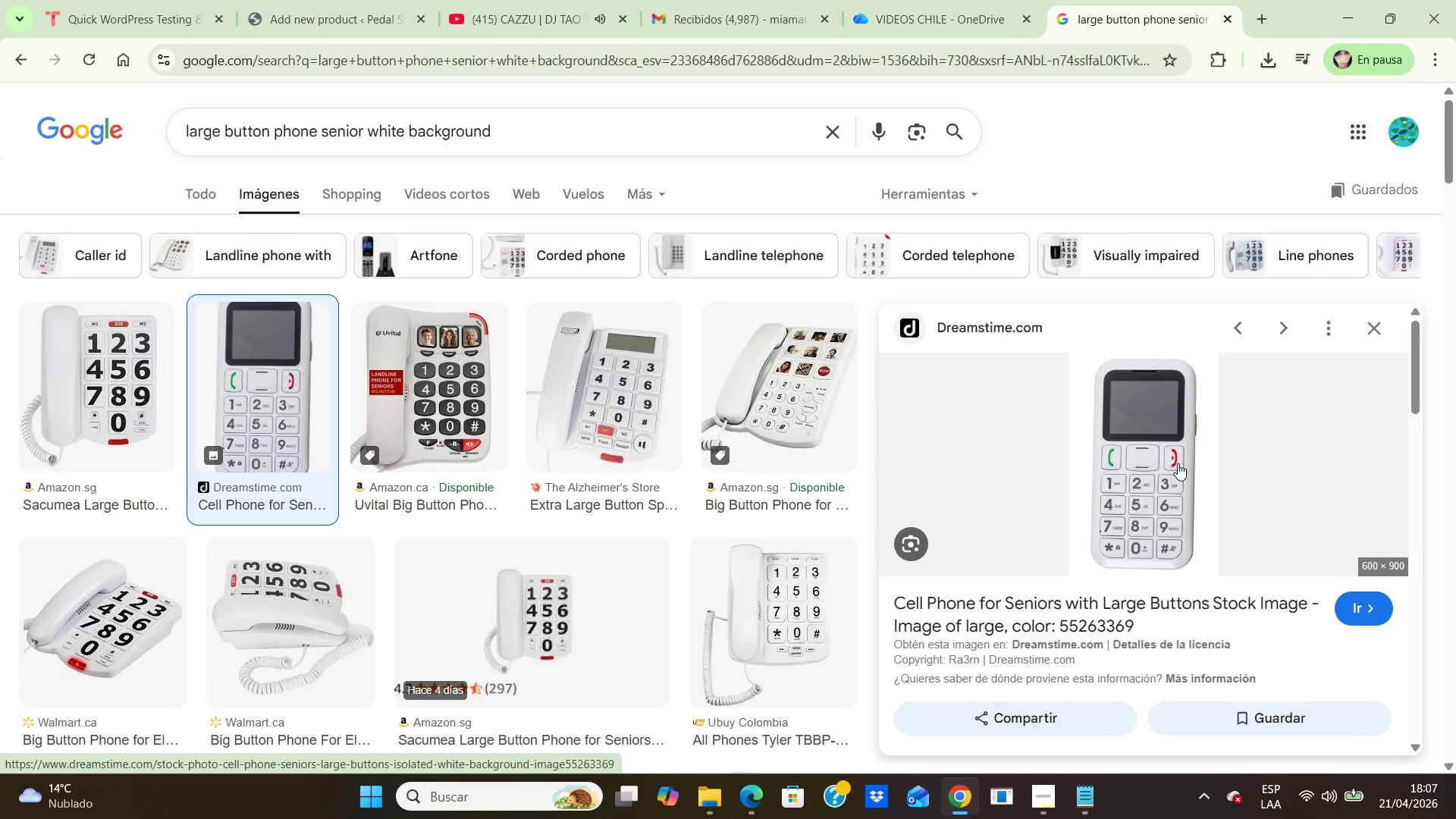 
wait(11.26)
 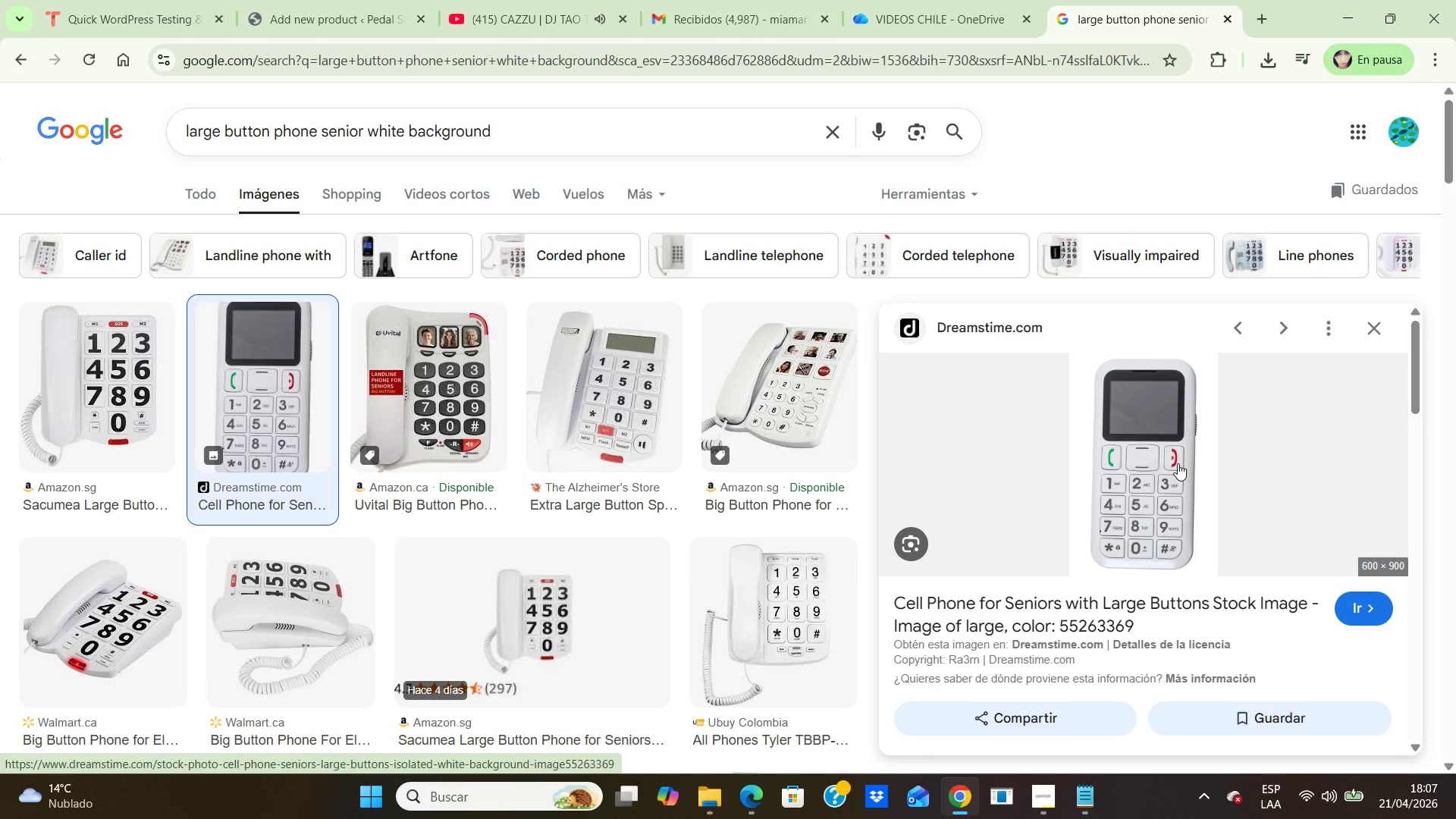 
left_click([116, 358])
 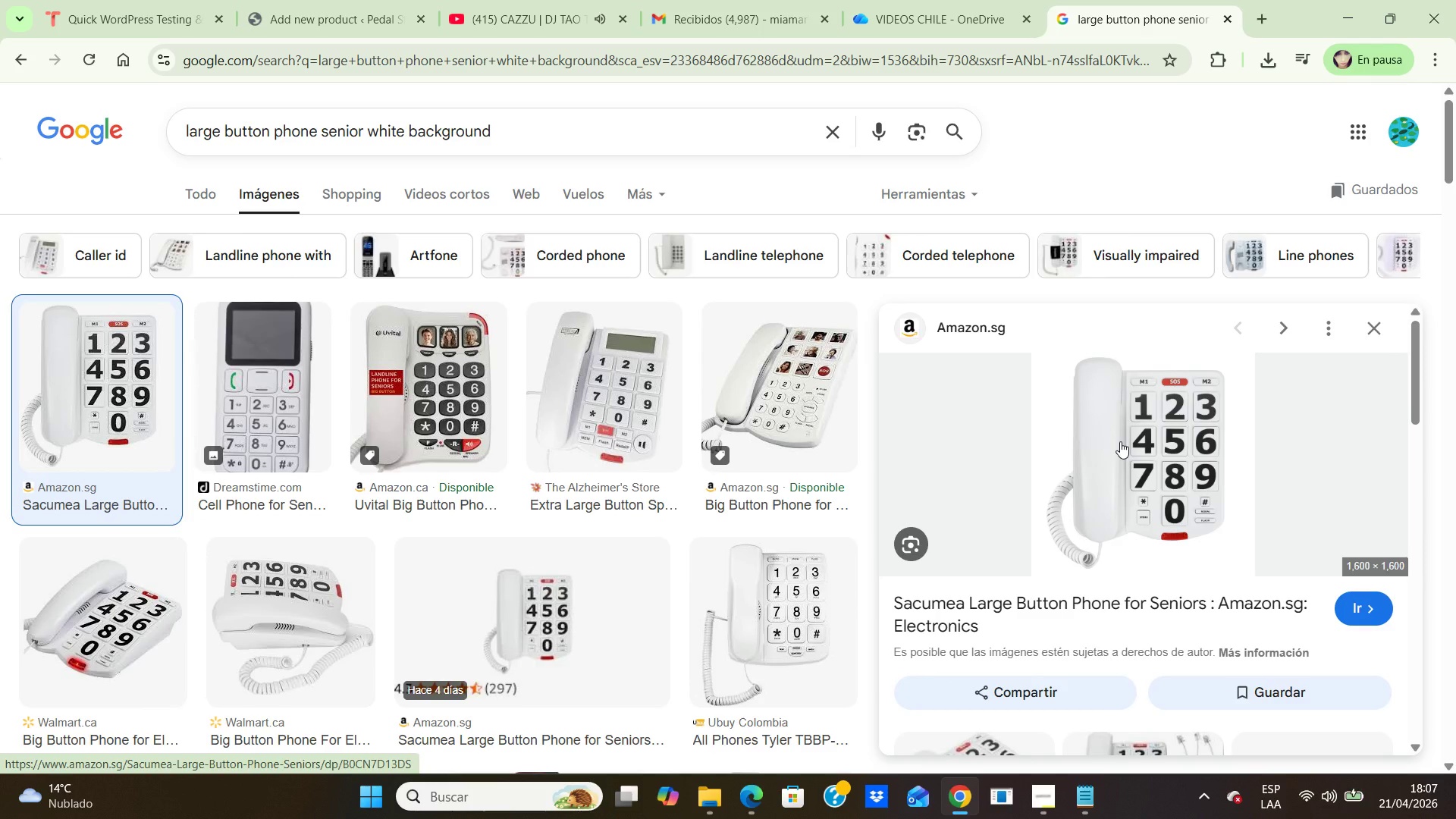 
right_click([1120, 441])
 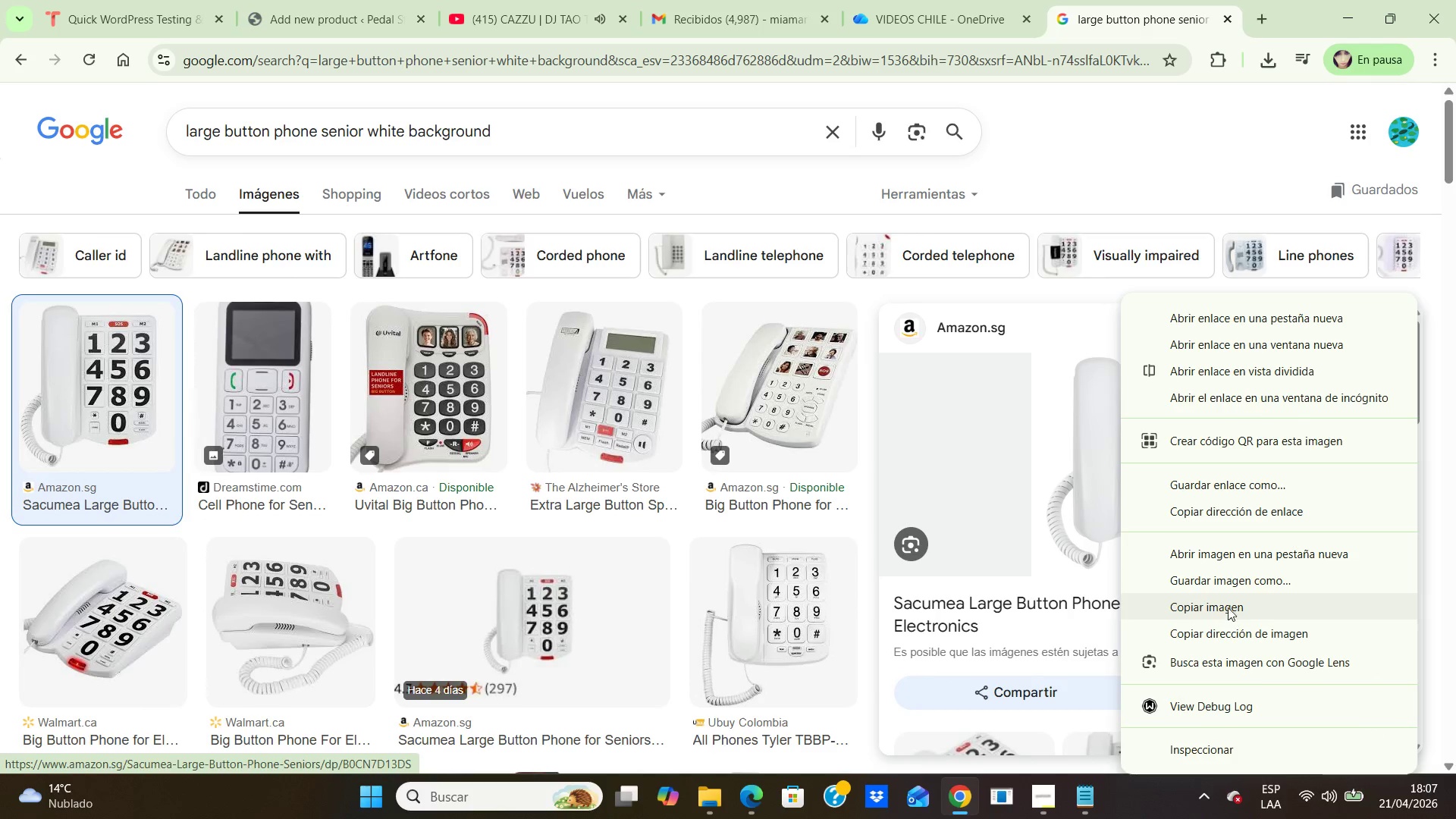 
left_click([1214, 585])
 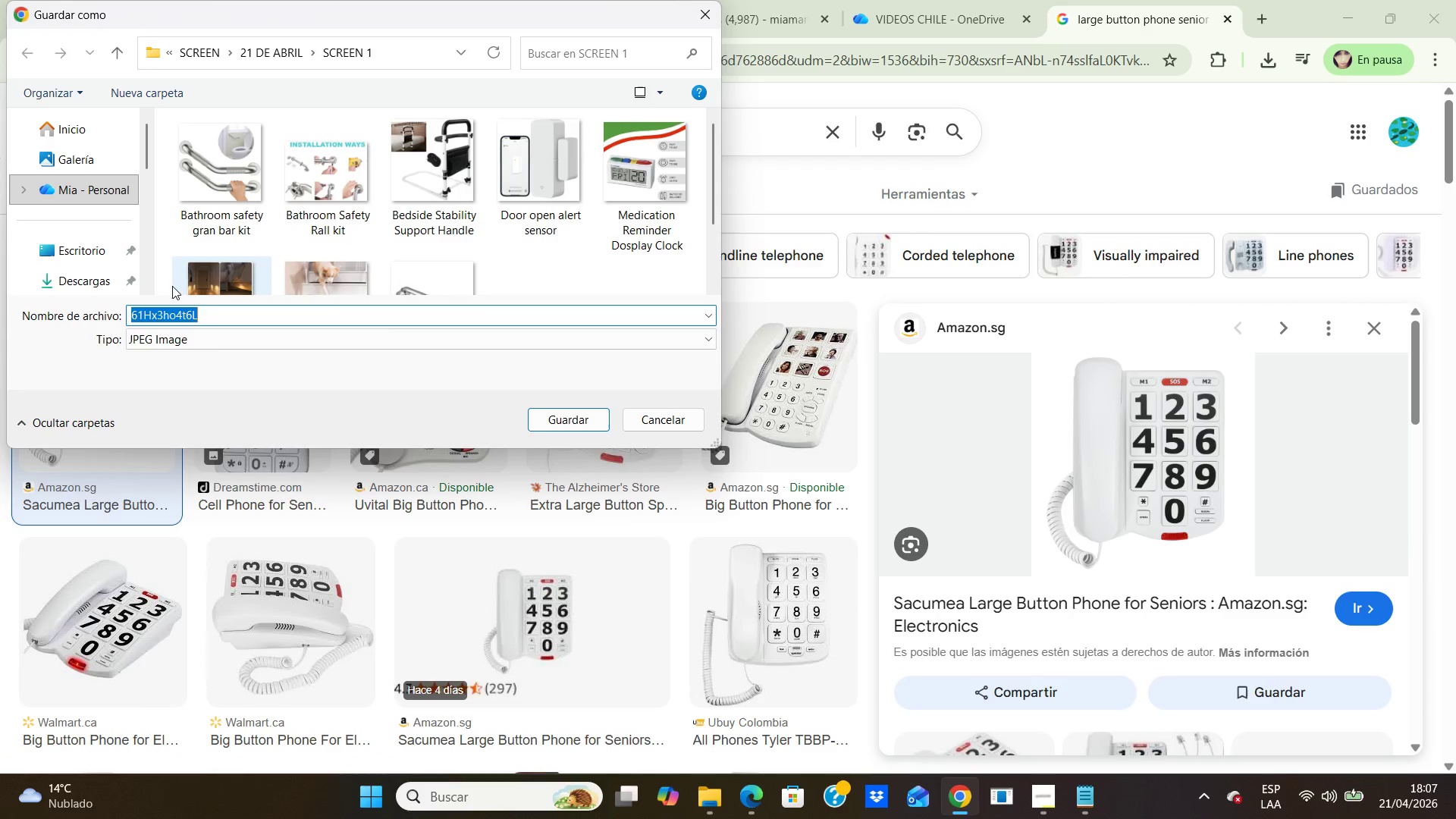 
type(Large button emergency contact phone)
 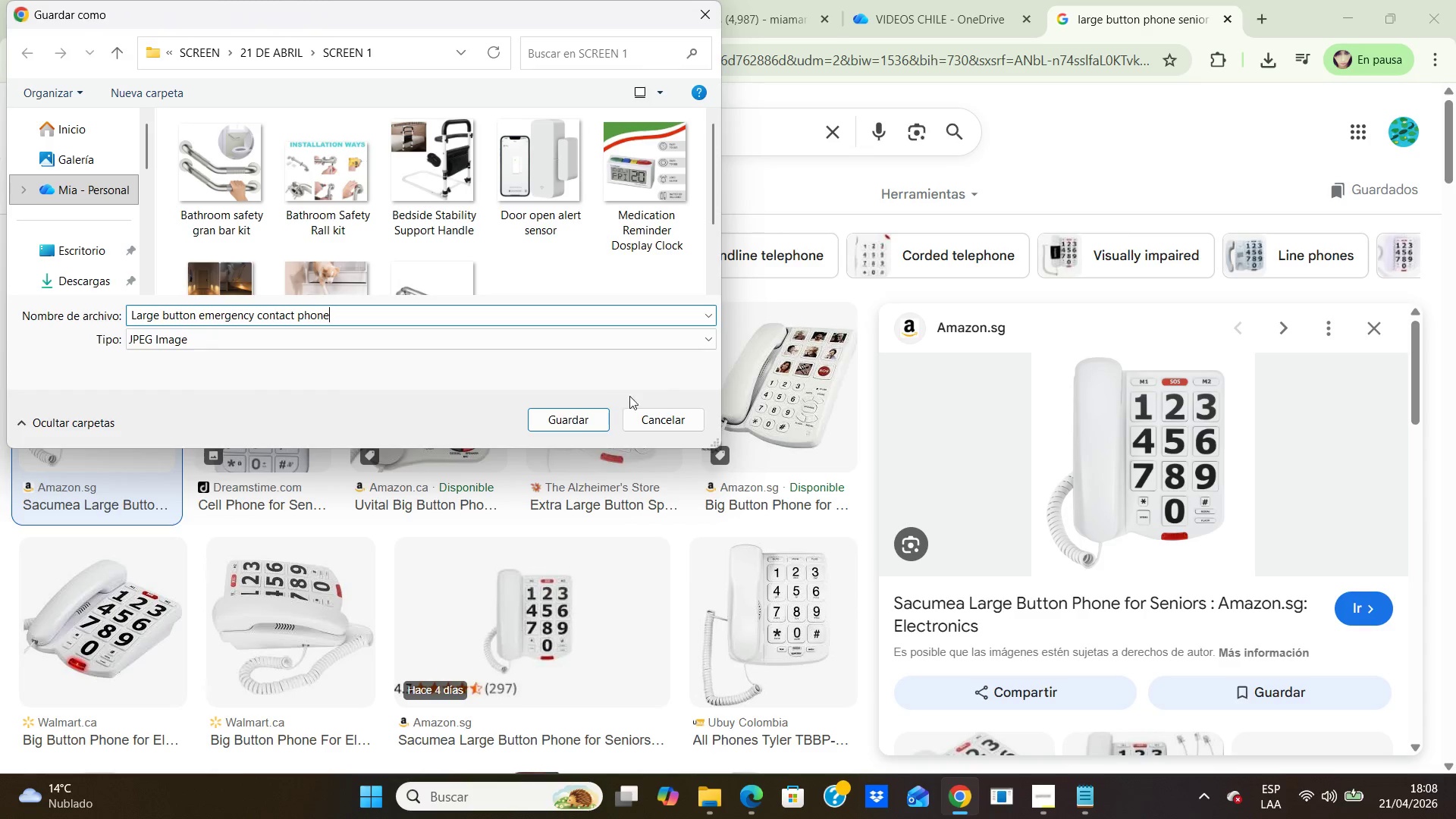 
left_click([571, 415])
 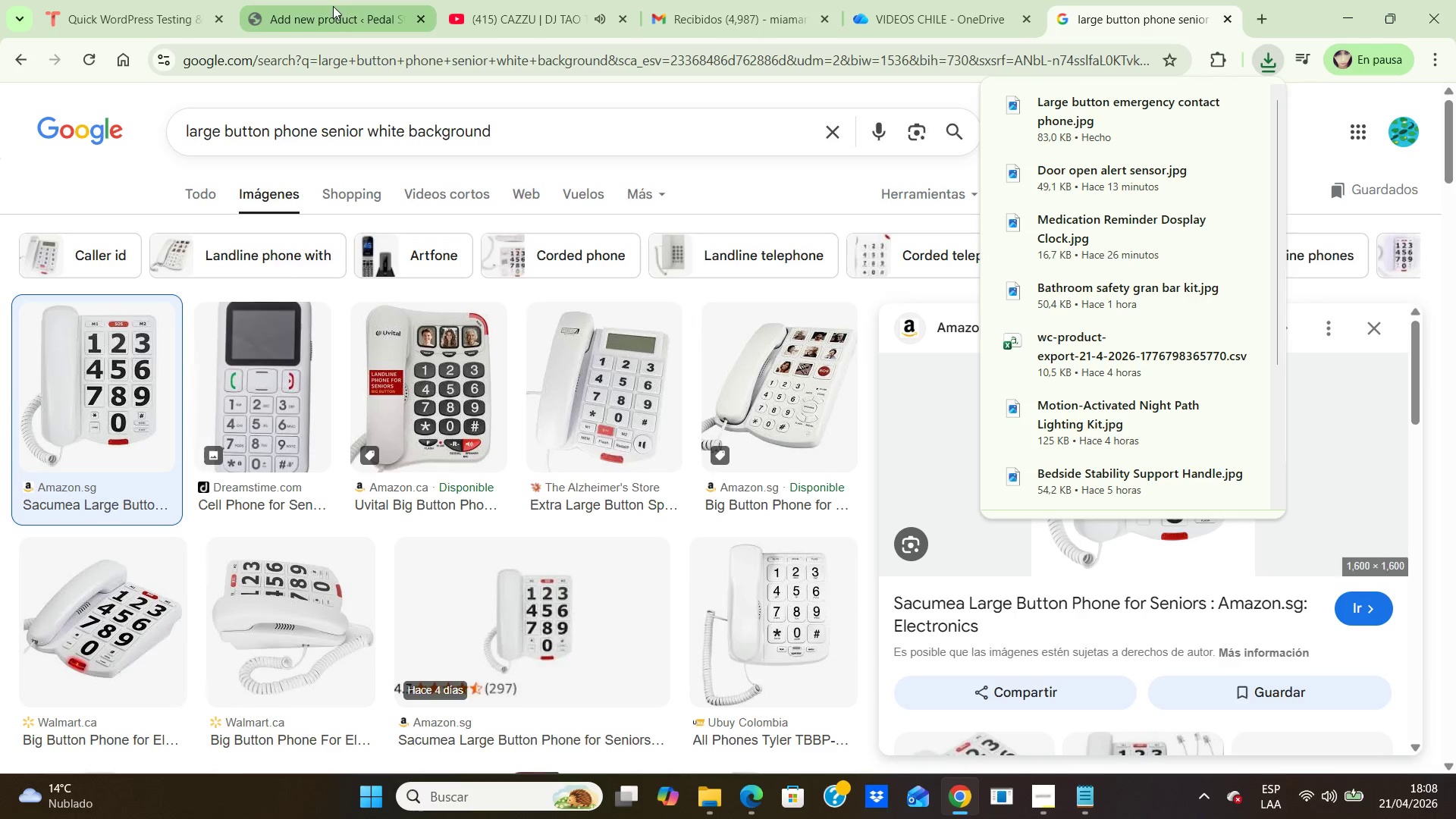 
left_click([352, 36])
 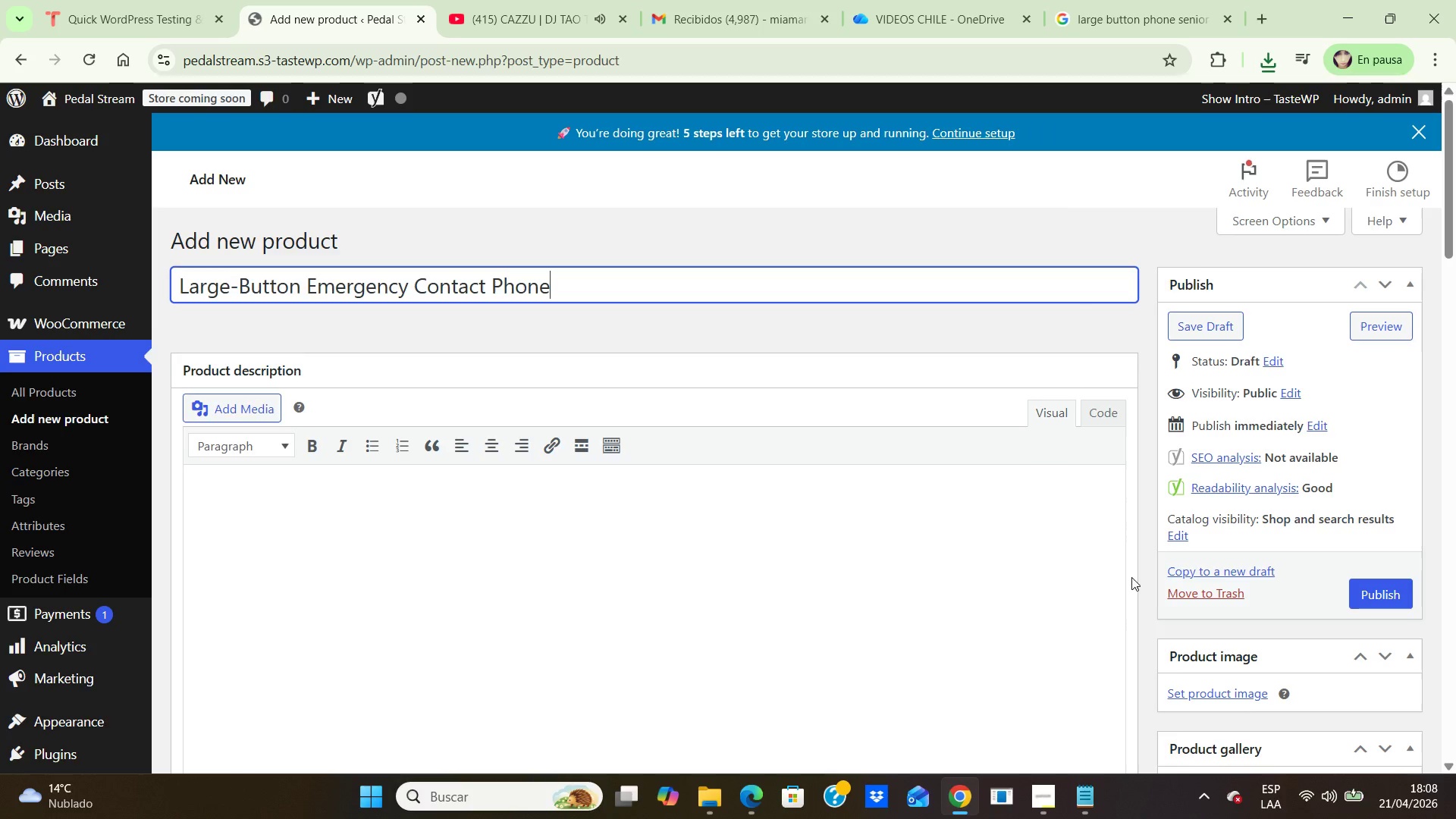 
scroll: coordinate [1130, 574], scroll_direction: down, amount: 2.0
 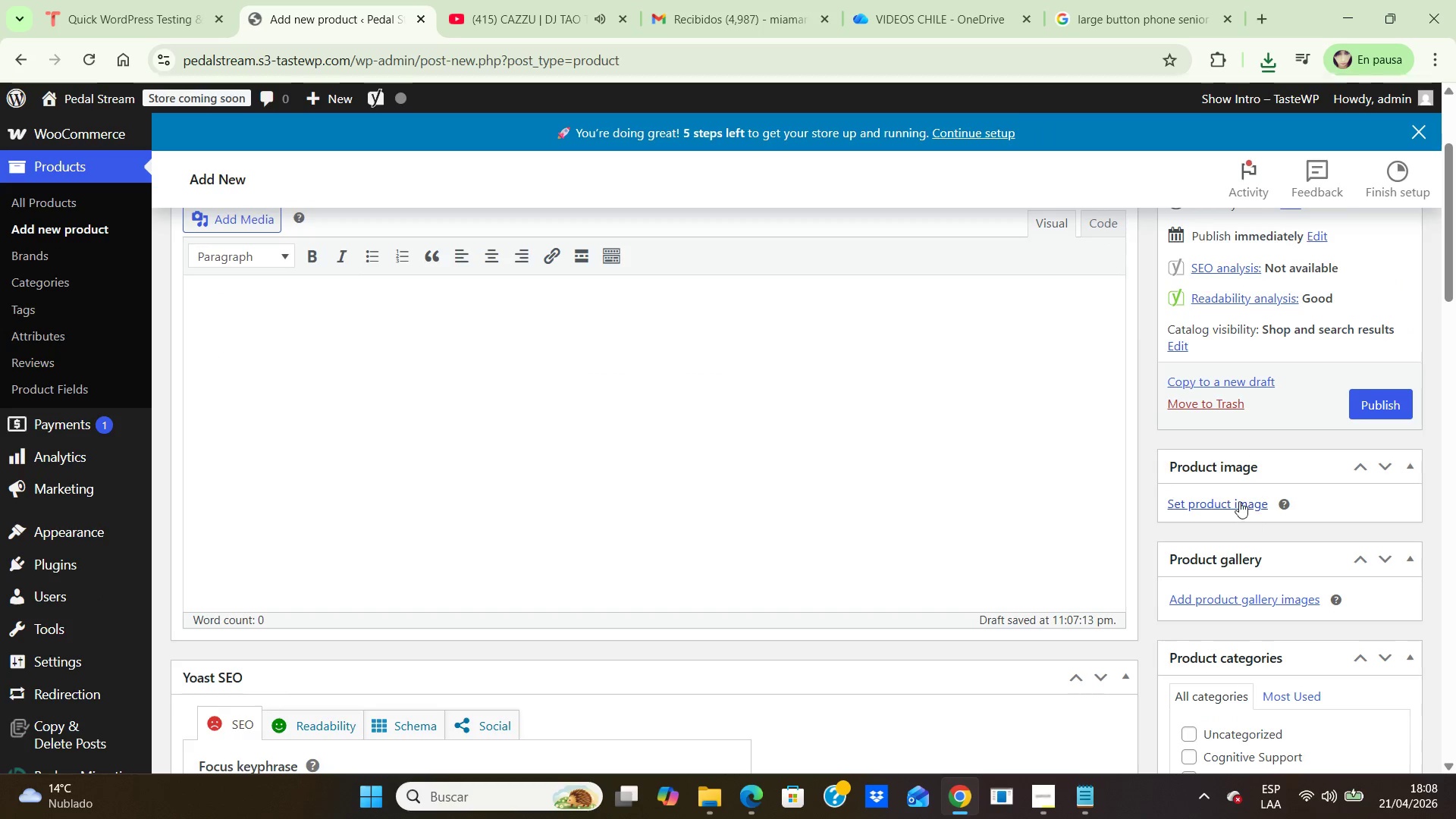 
left_click([1238, 500])
 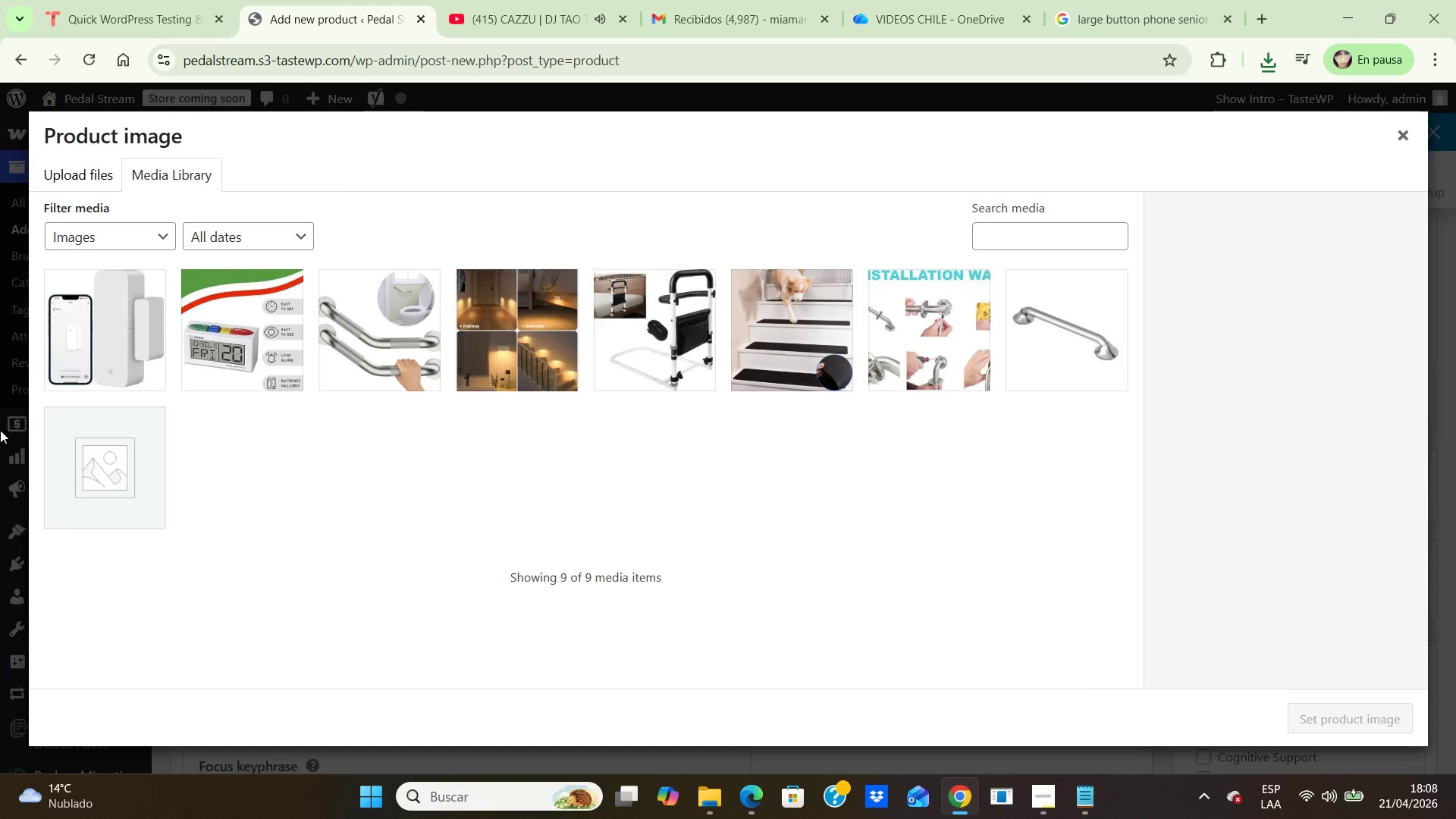 
wait(6.19)
 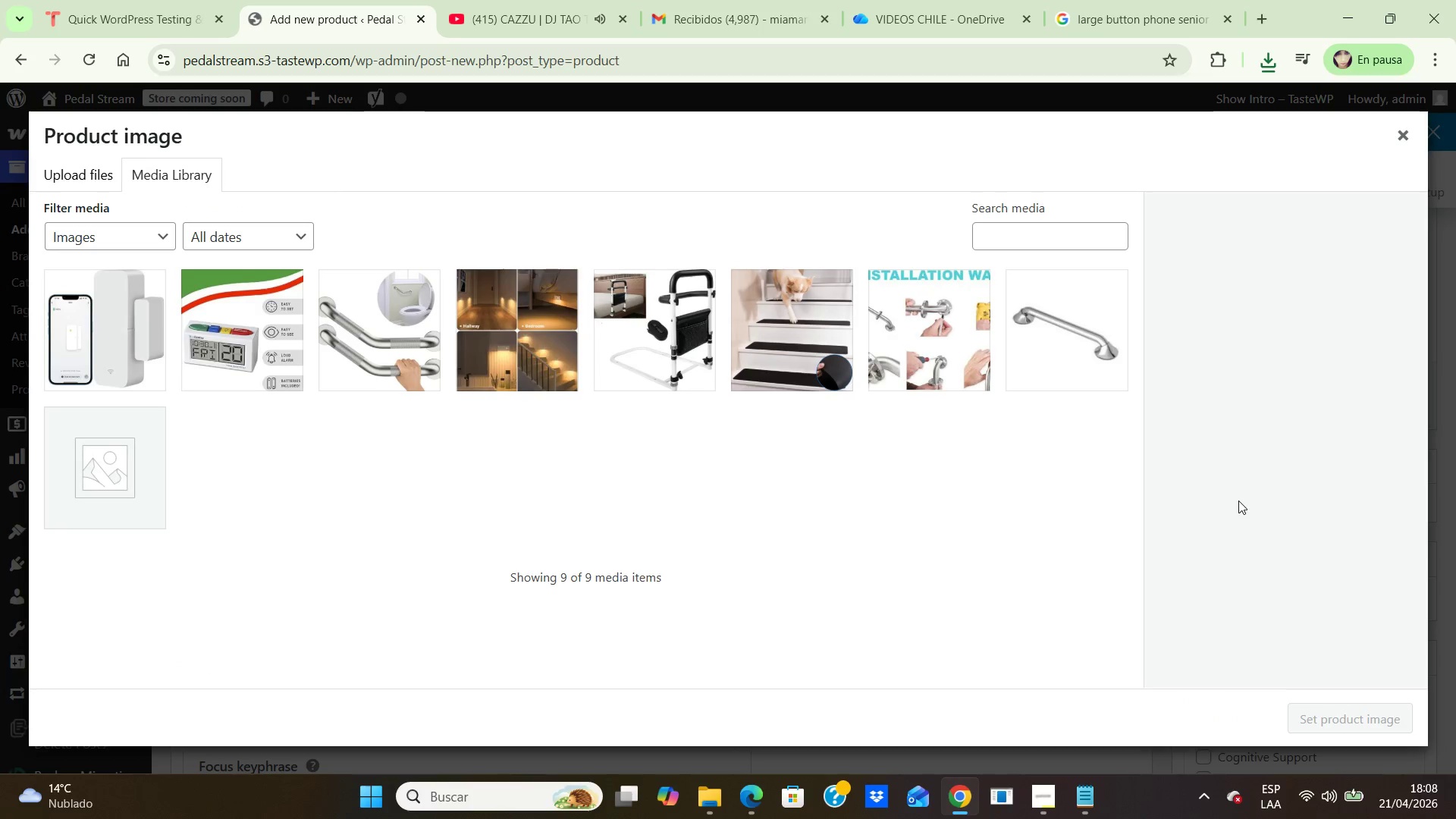 
left_click([96, 176])
 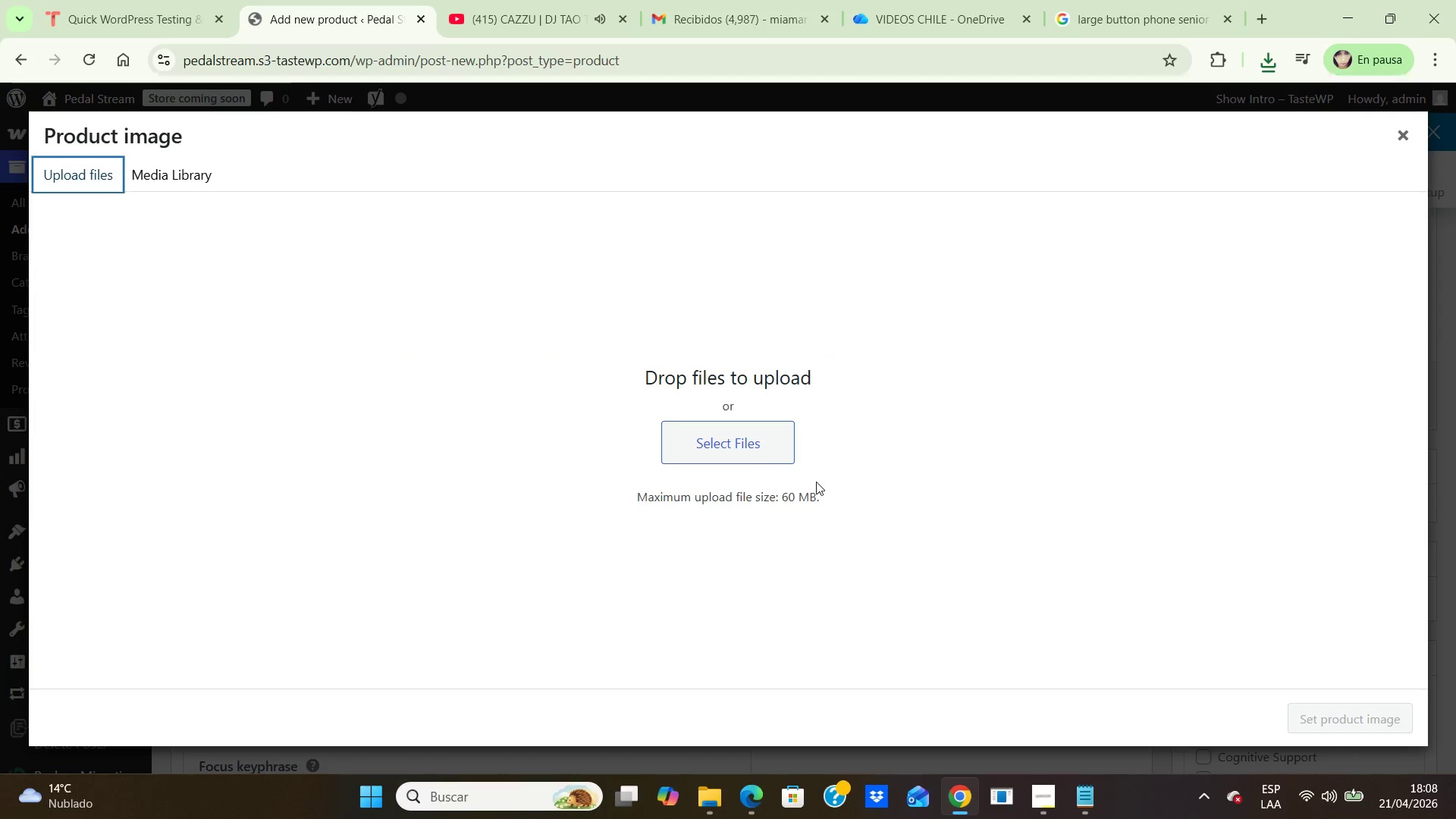 
left_click([701, 431])
 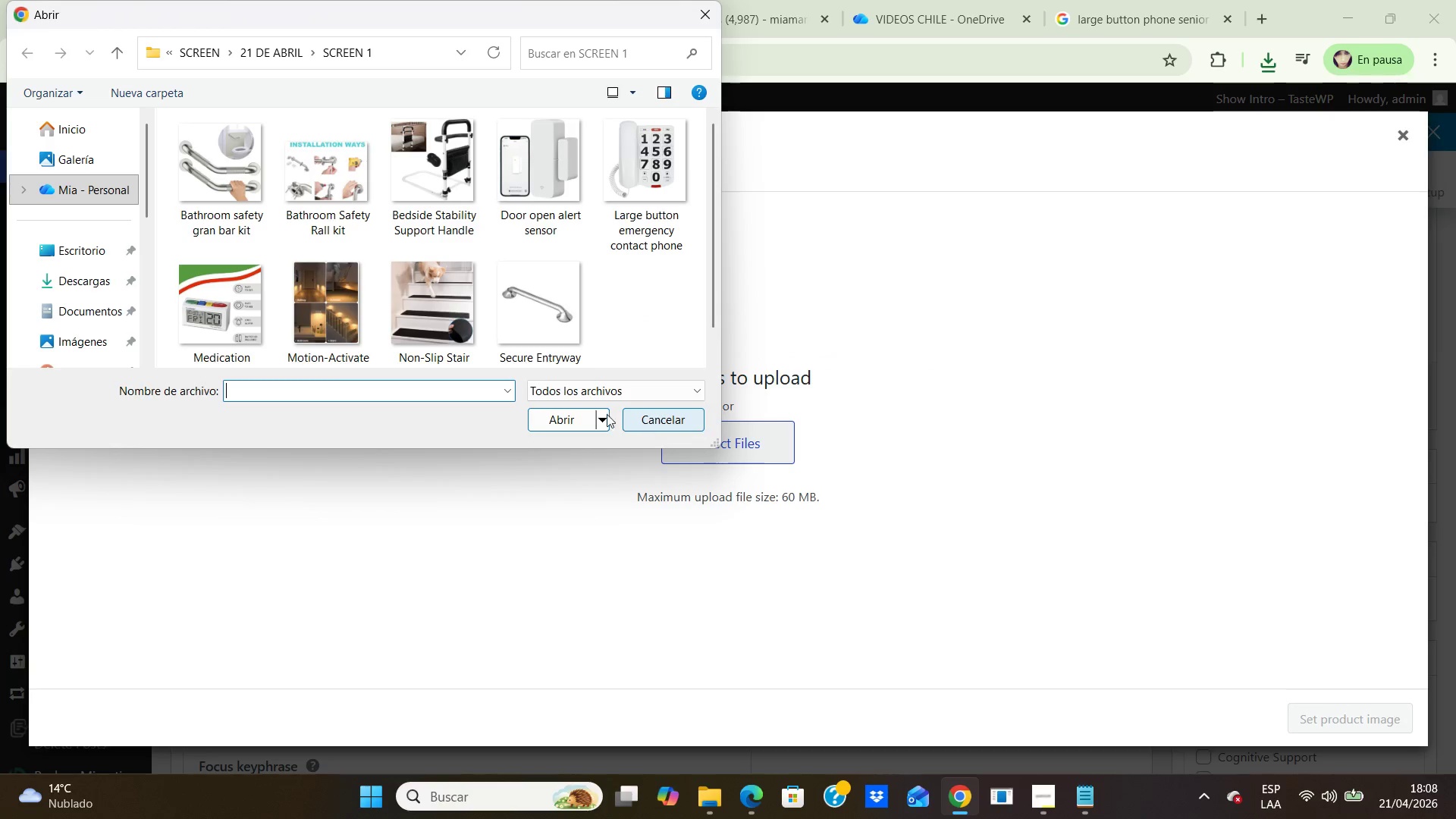 
left_click([632, 179])
 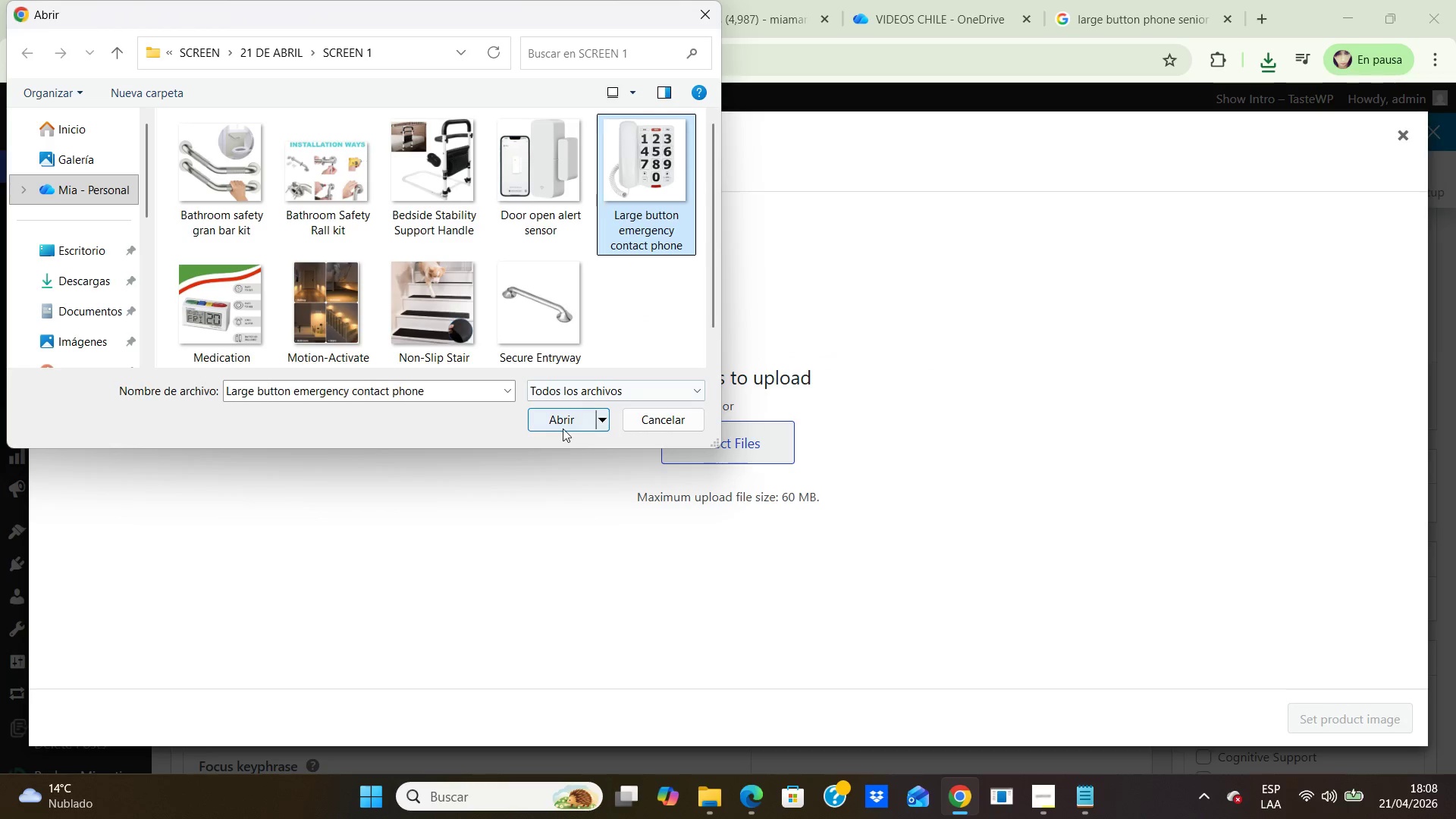 
left_click([562, 428])
 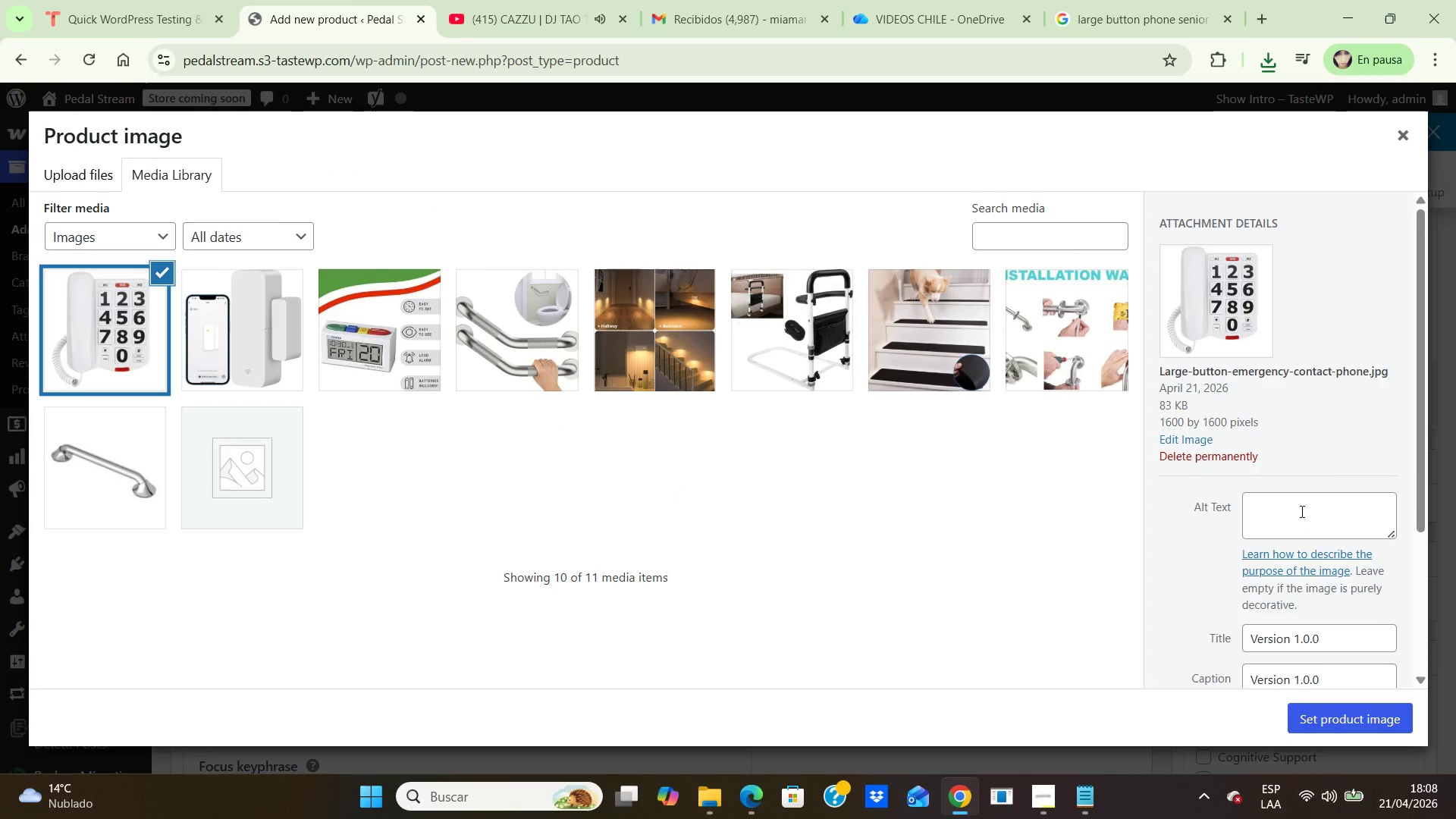 
left_click([1301, 511])
 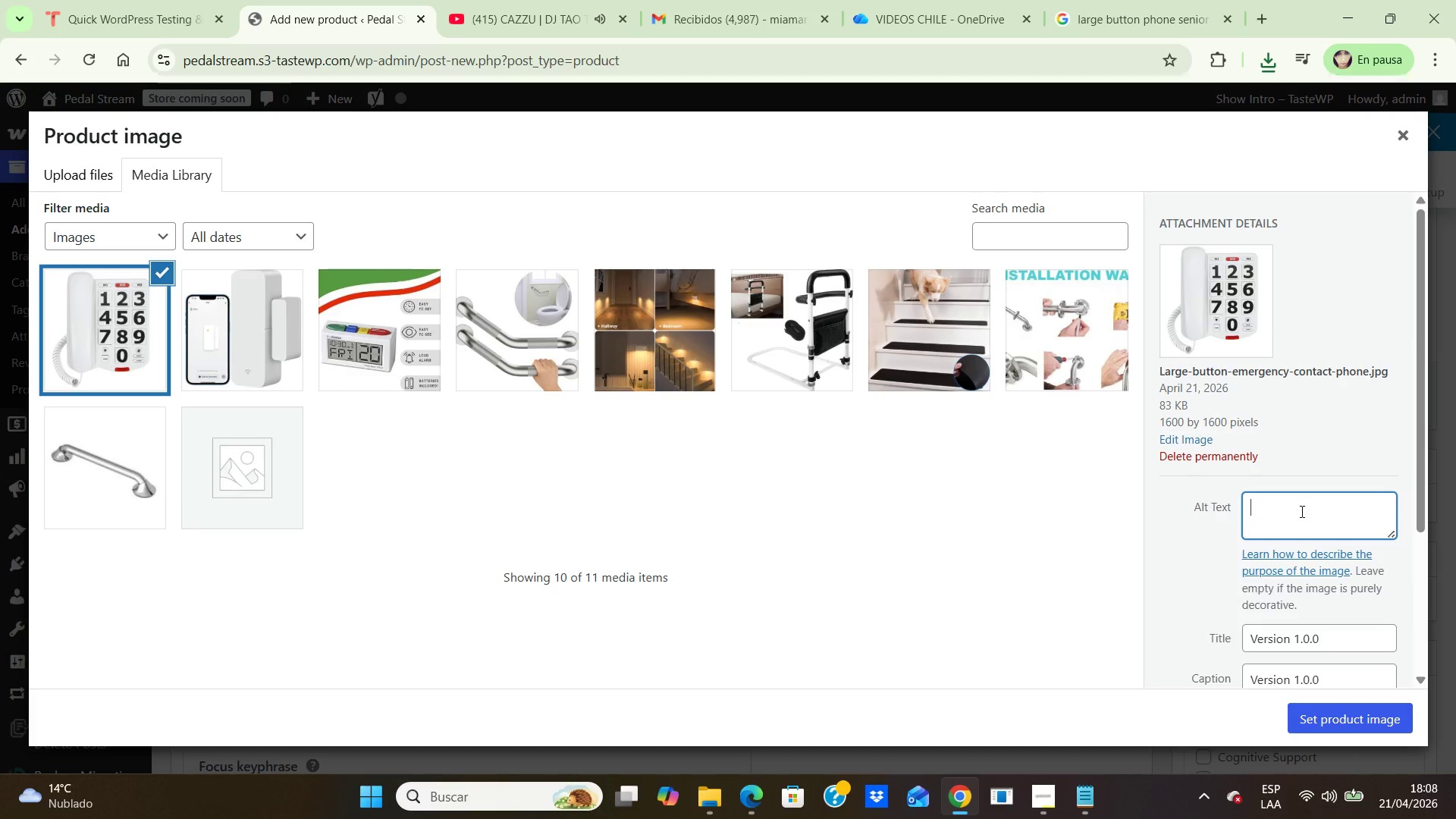 
scroll: coordinate [1354, 557], scroll_direction: down, amount: 4.0
 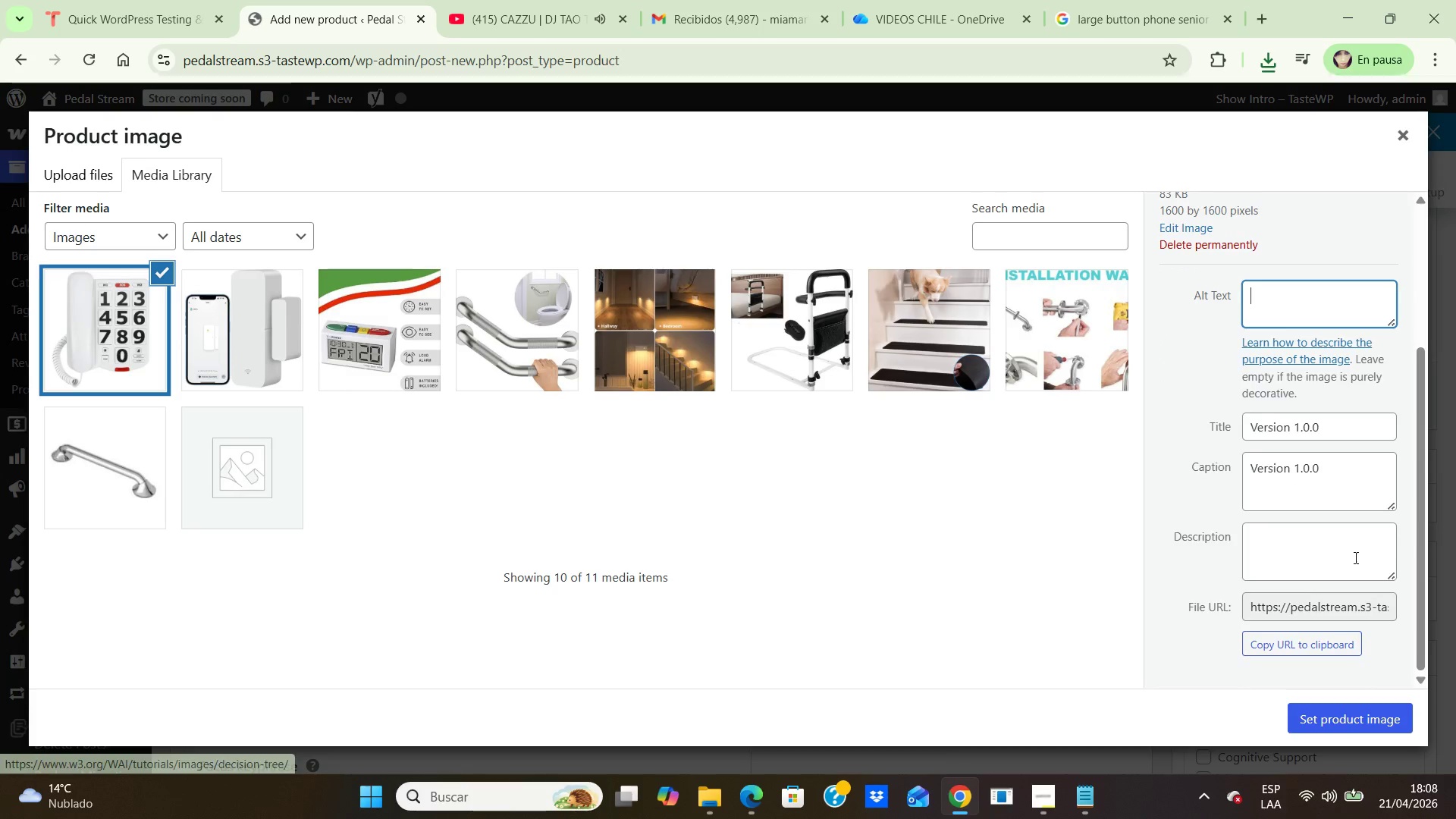 
scroll: coordinate [1354, 557], scroll_direction: up, amount: 2.0
 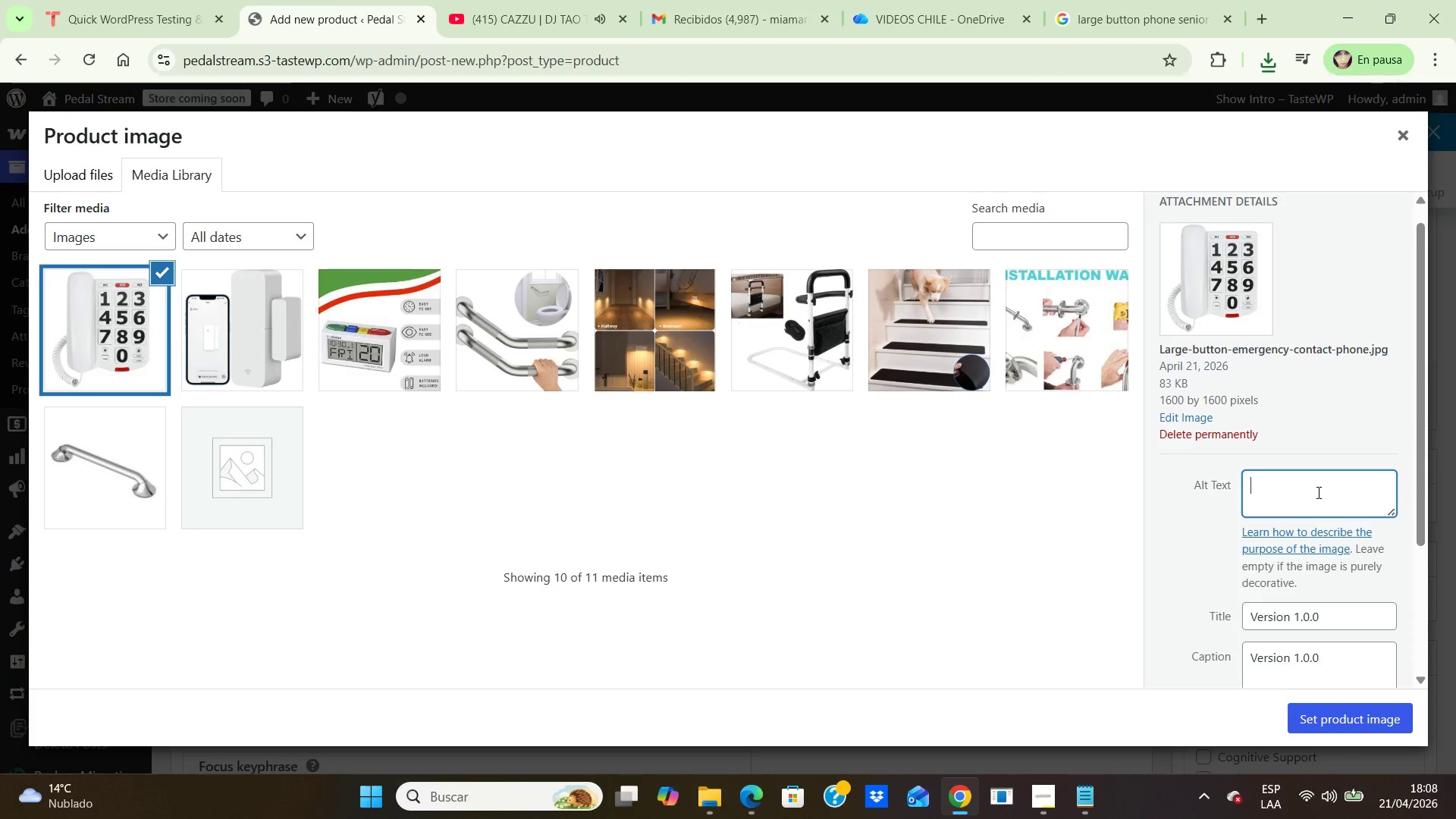 
left_click([1317, 491])
 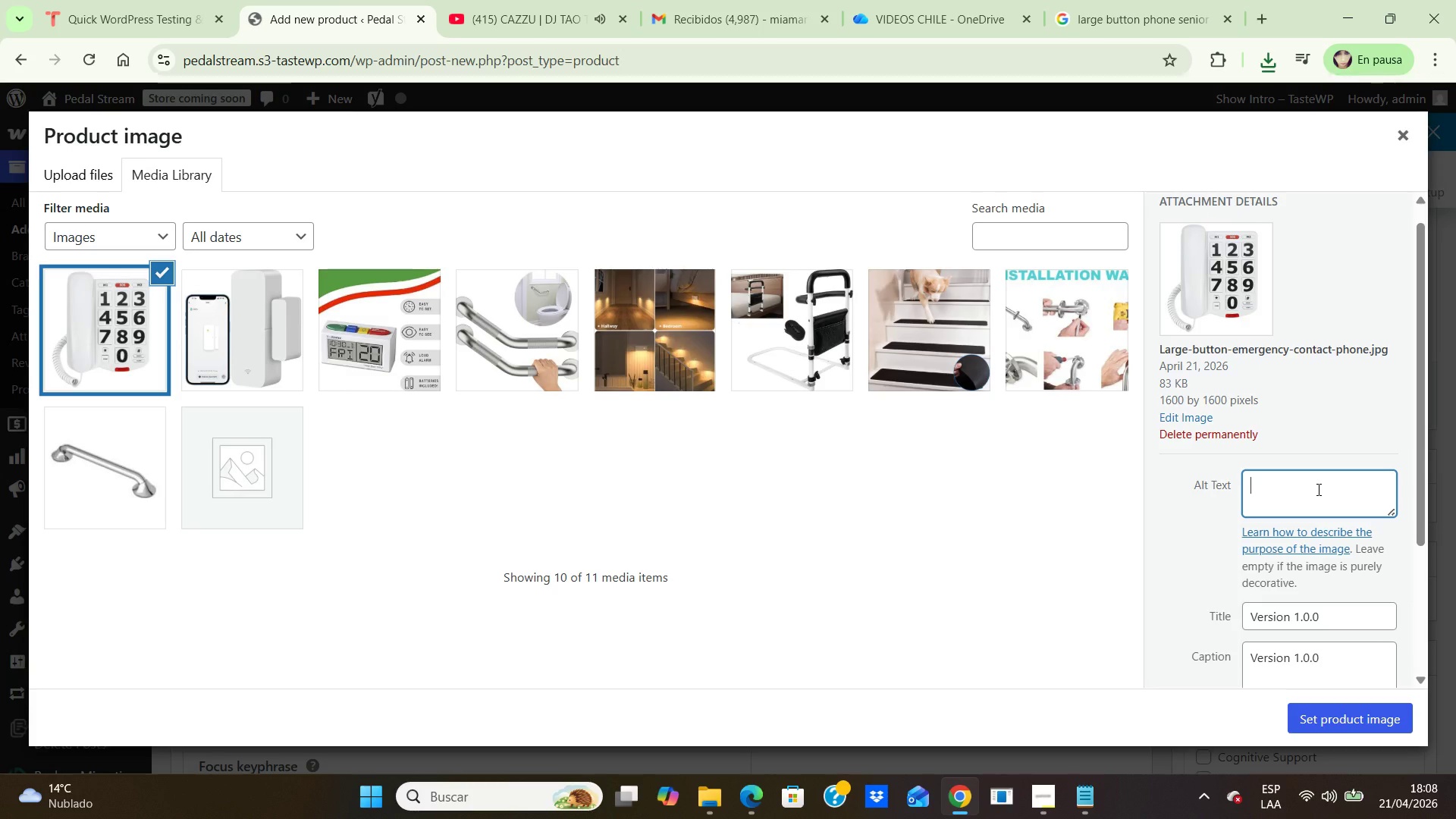 
type(Senior-friendly large )
key(Backspace)
type(-button emergency contact phone for aging in place support)
 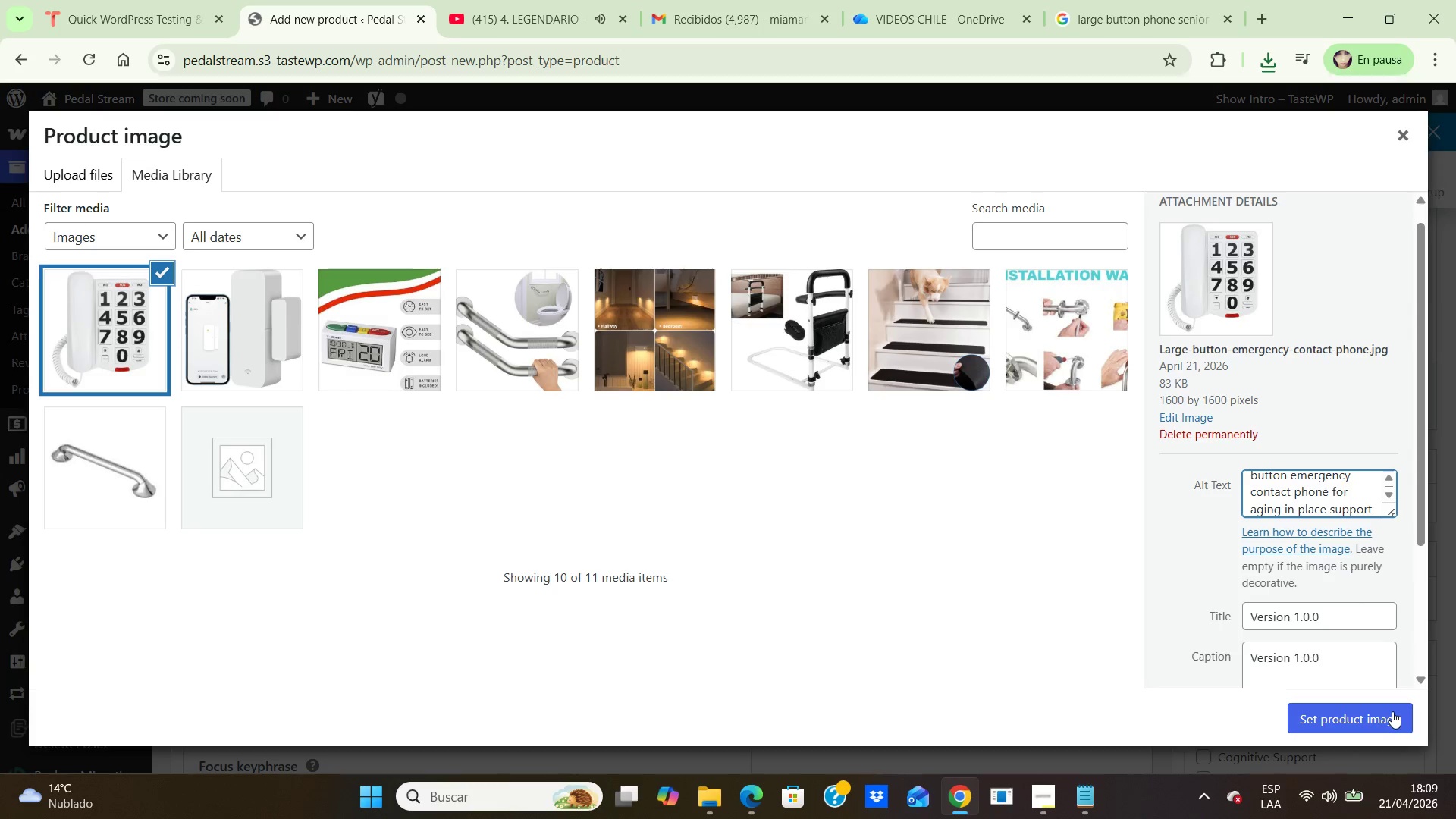 
left_click([1392, 711])
 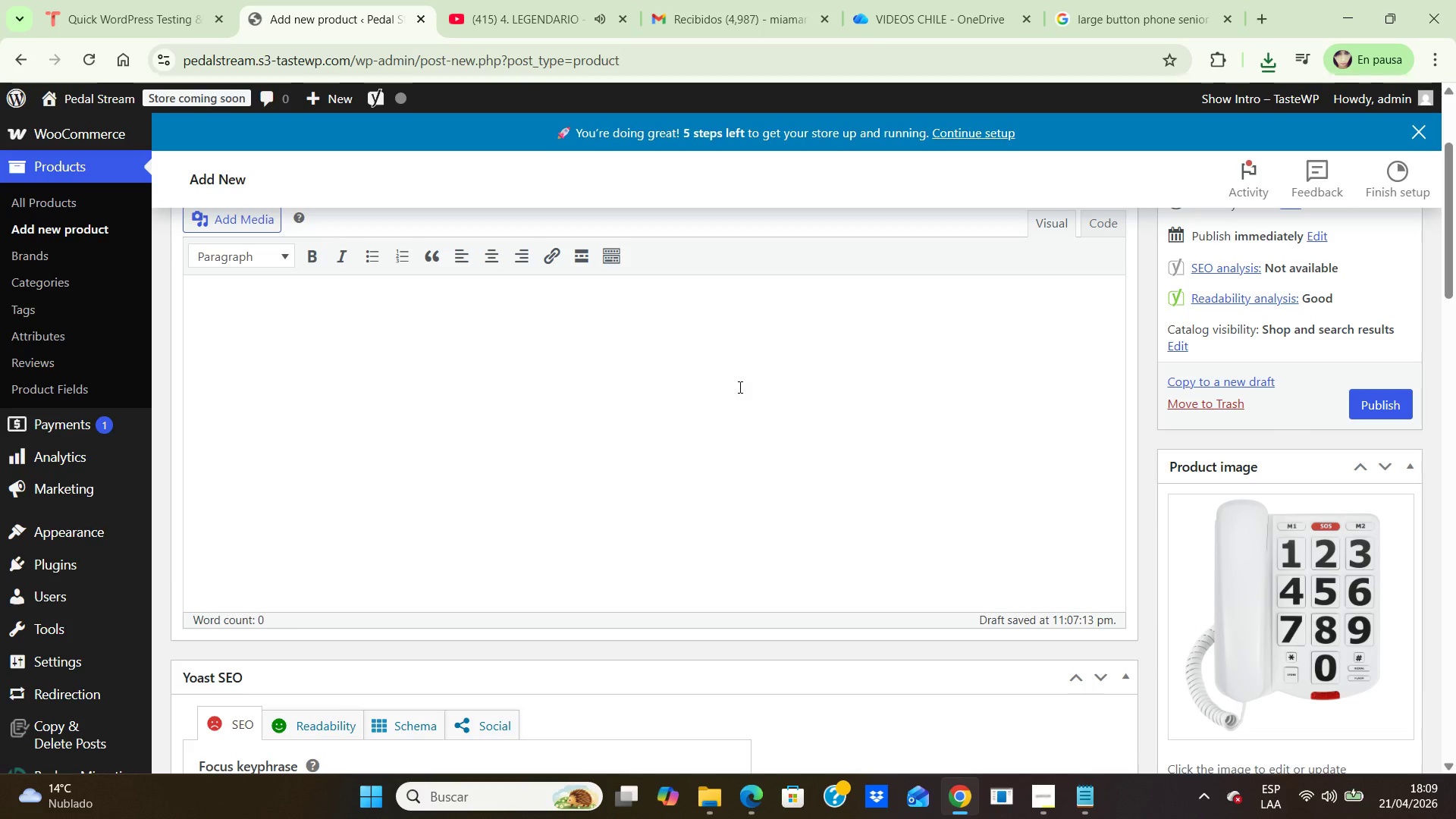 
left_click([763, 352])
 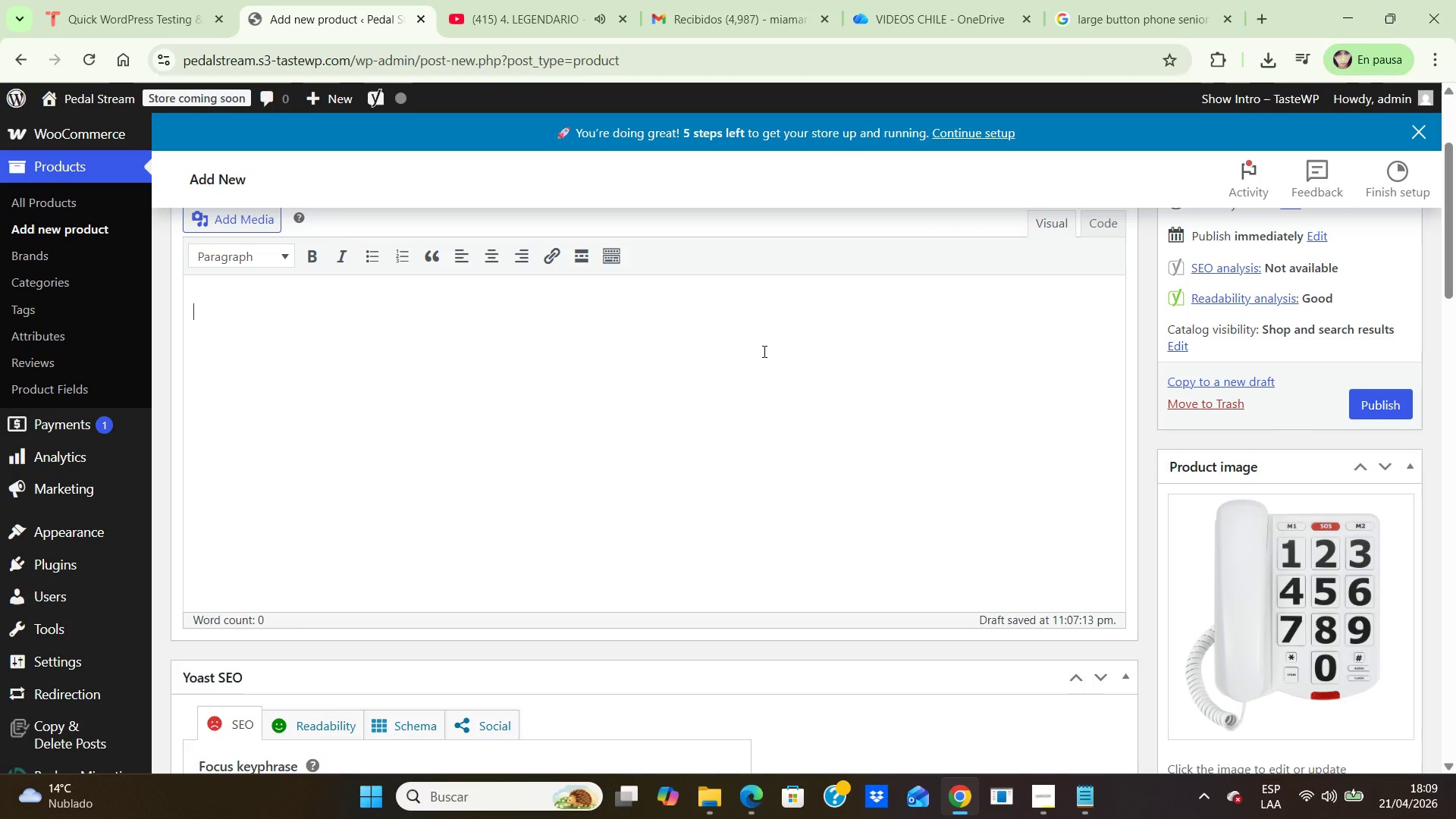 
type(The la)
key(Backspace)
key(Backspace)
key(Backspace)
type( Large )
 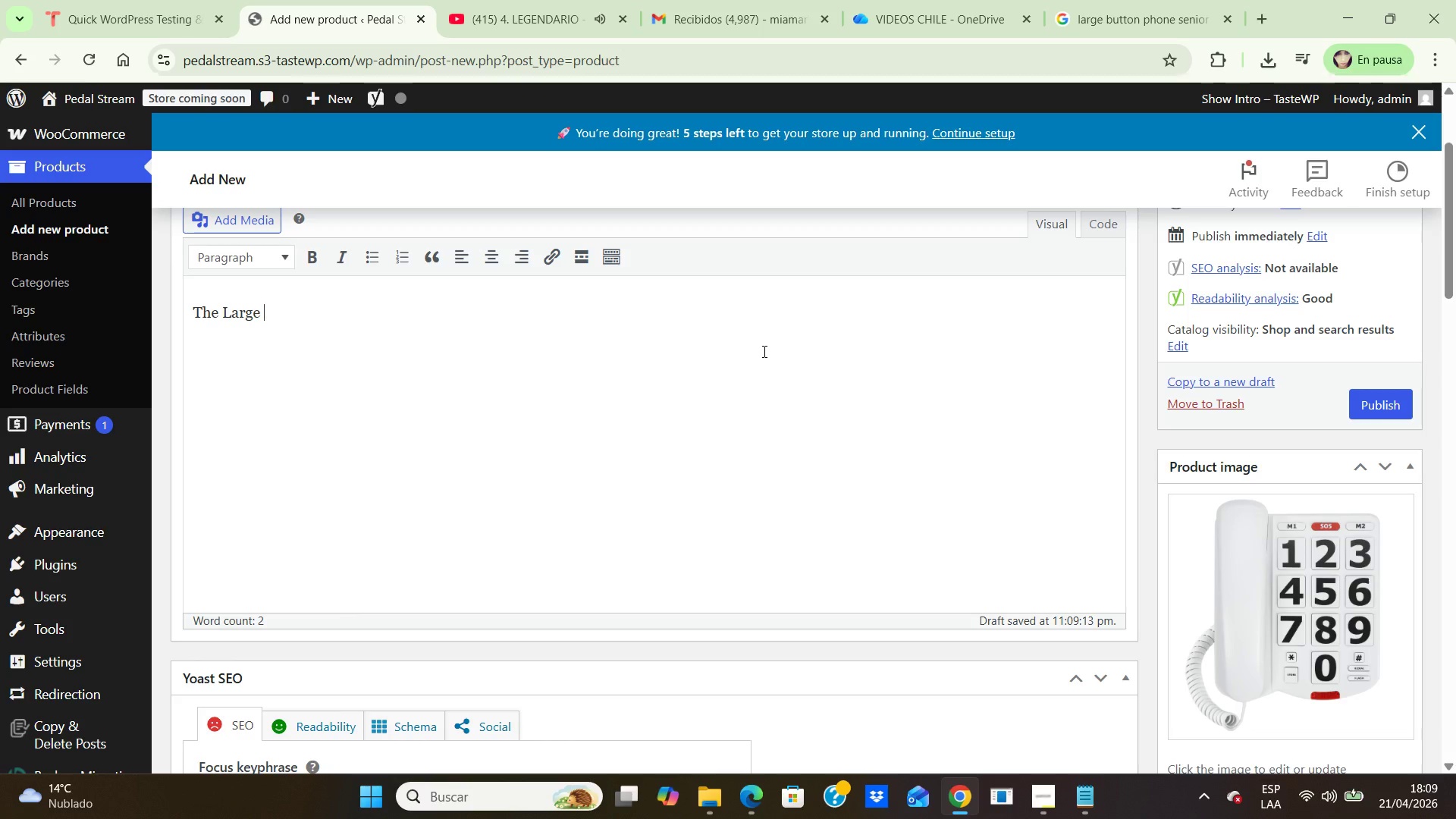 
key(Backspace)
type(-Button Emergency Contact Phone is designed for senior who need simplified dialing, improved, )
key(Backspace)
key(Backspace)
type( visibility, and easieer to essential contacts. This senior-friendly commun)
 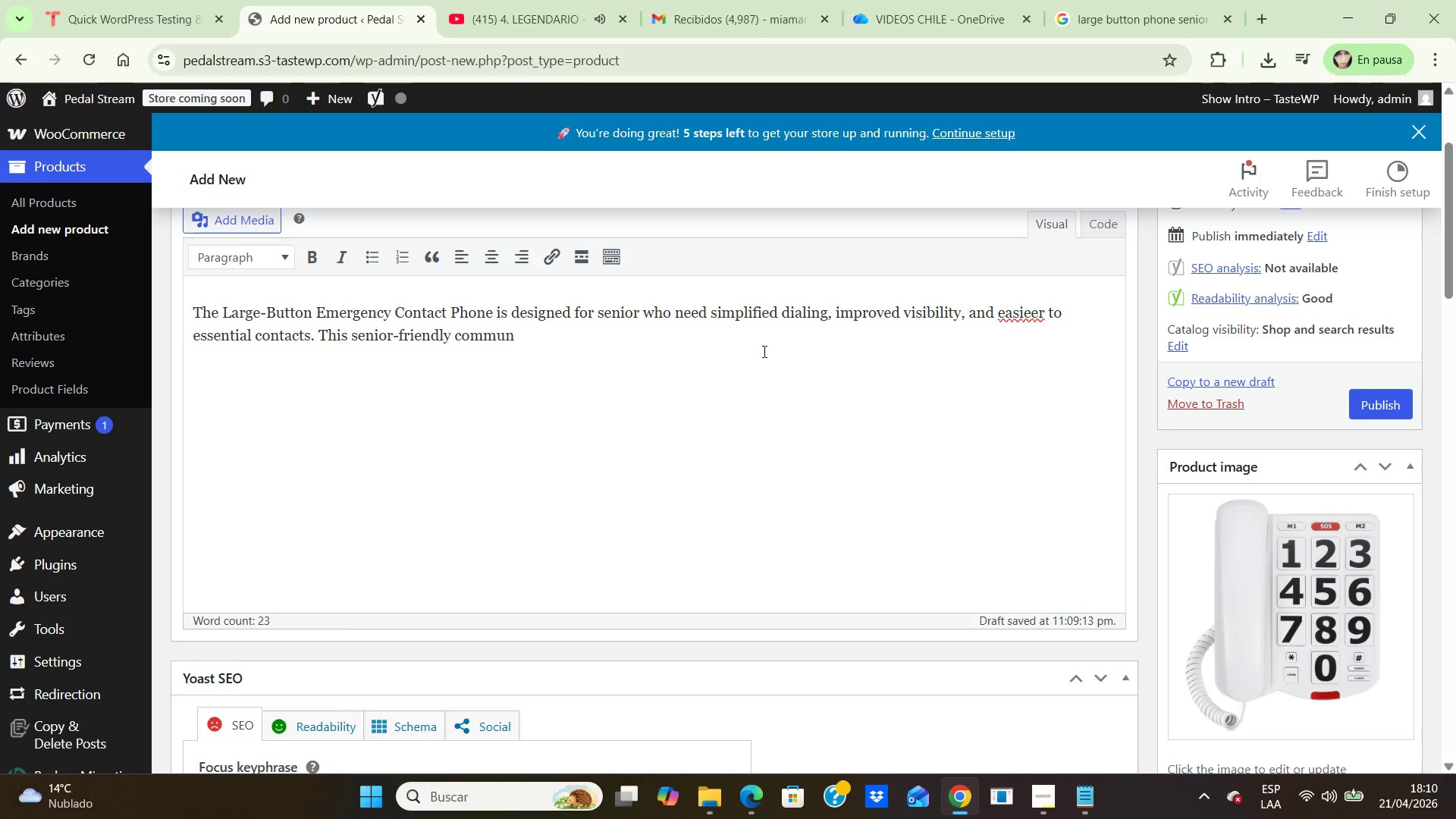 
type(ication device u)
key(Backspace)
type(supports aging in place households by reducing cons)
key(Backspace)
type(fusion )
 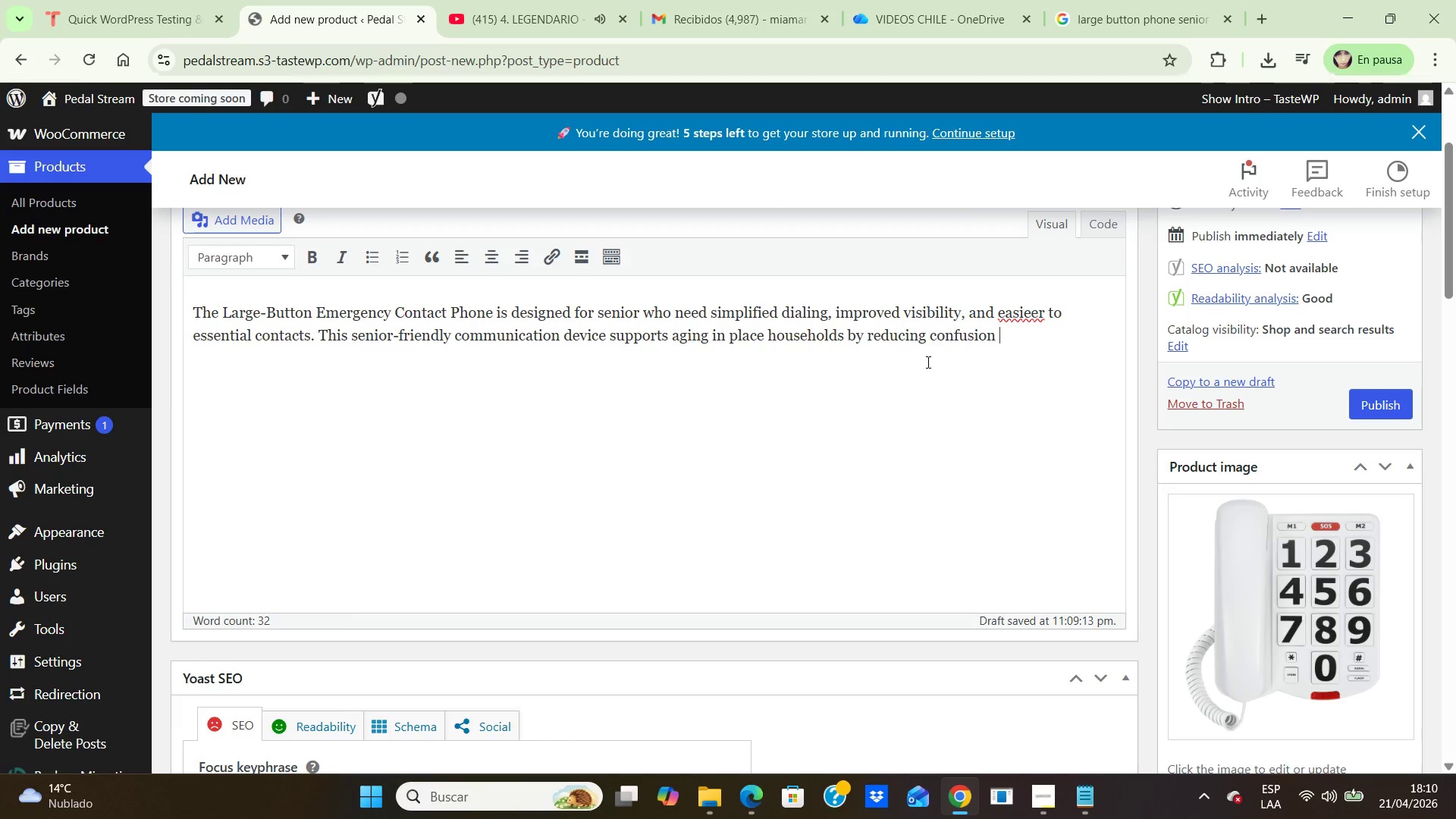 
wait(7.05)
 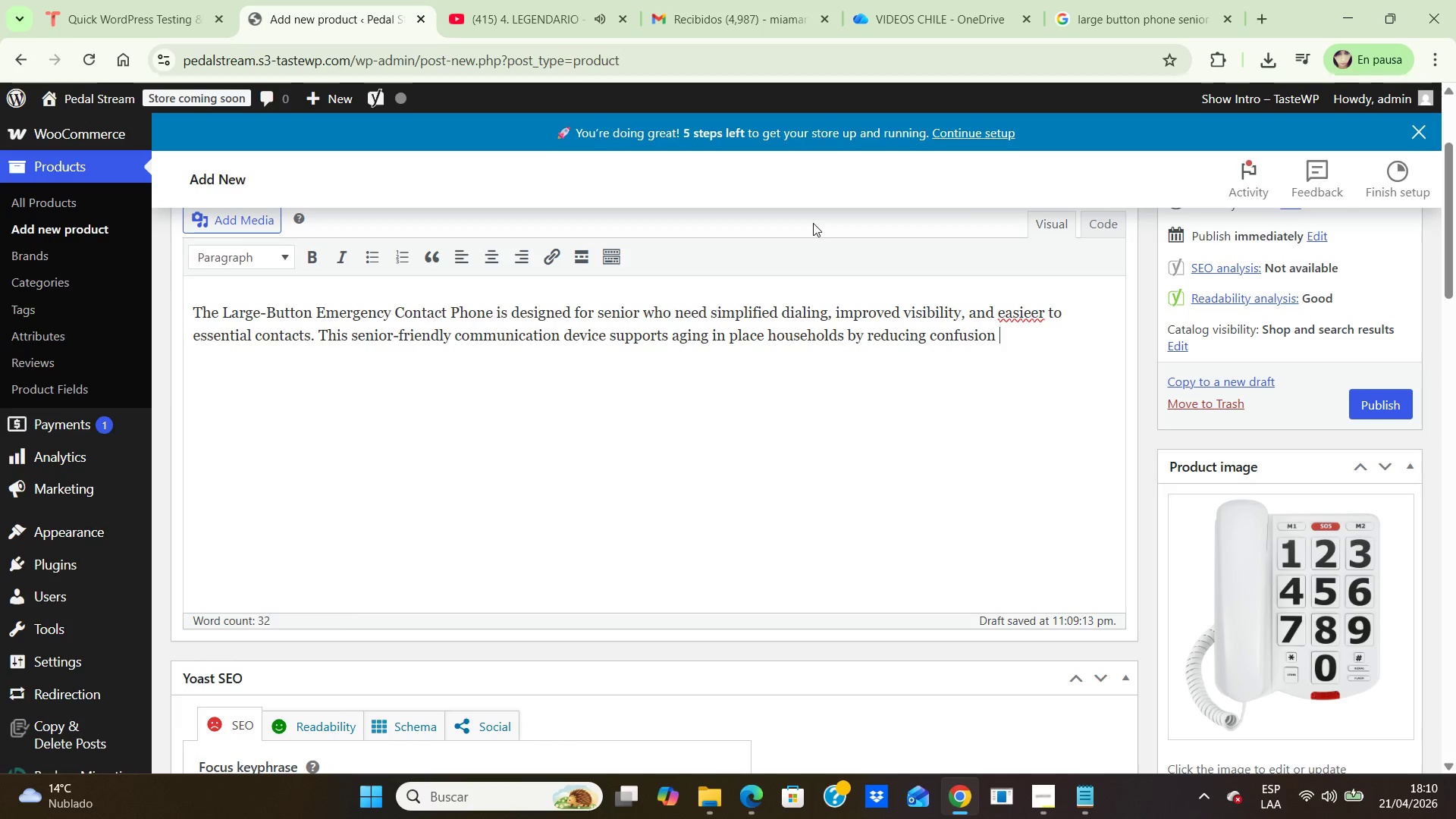 
left_click([1040, 314])
 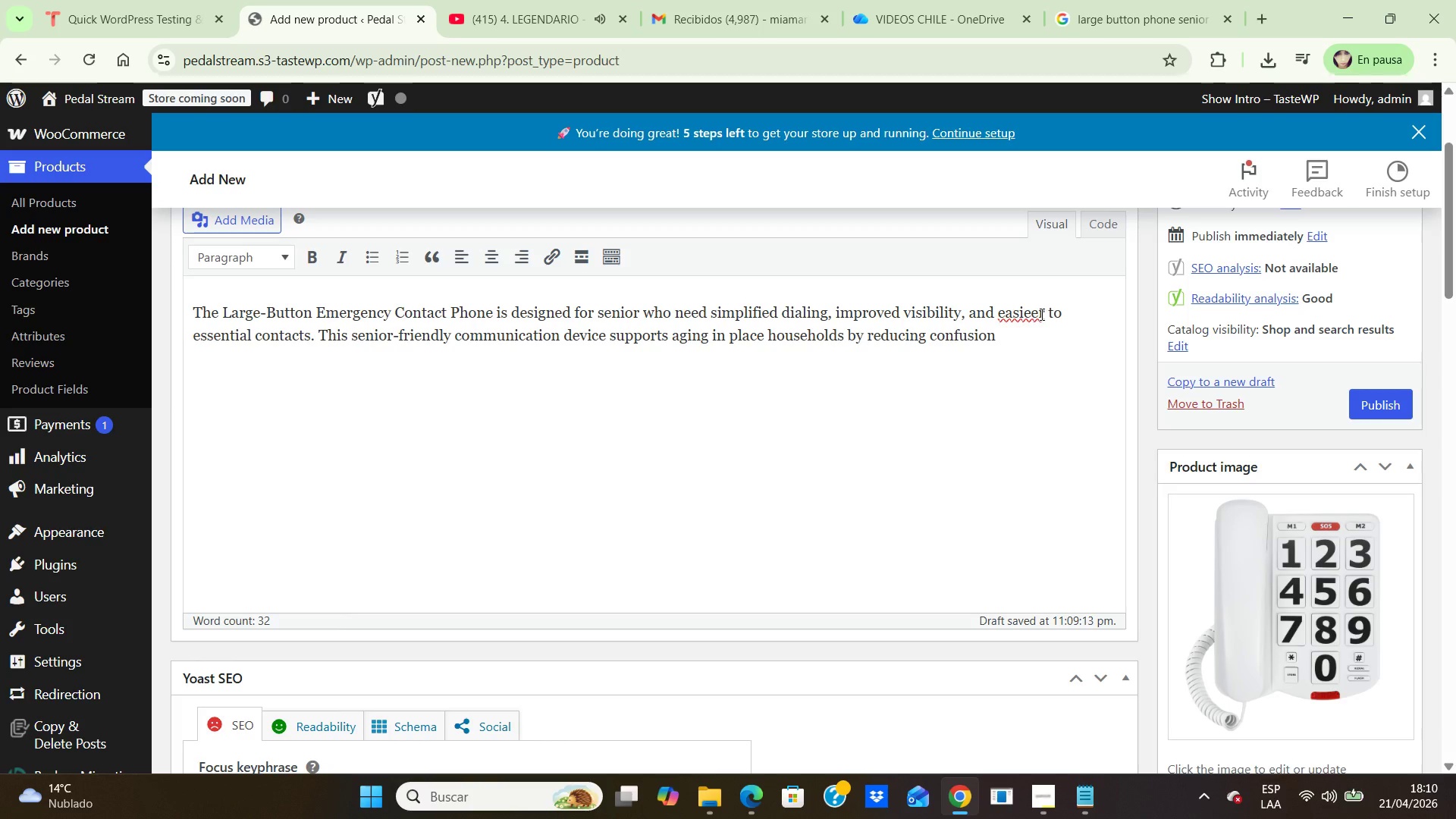 
key(Backspace)
key(Backspace)
key(Backspace)
type(ie)
 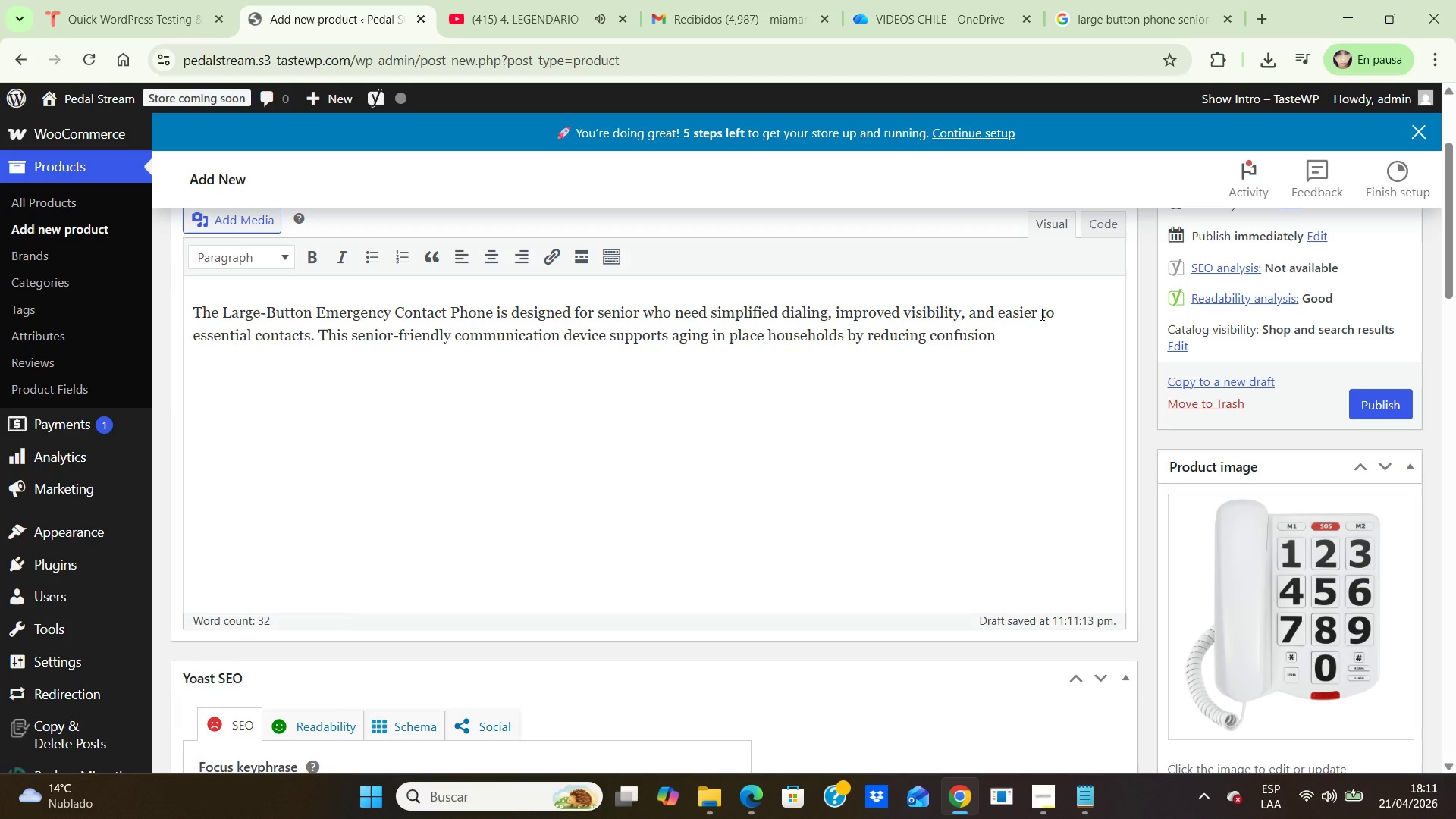 
wait(19.59)
 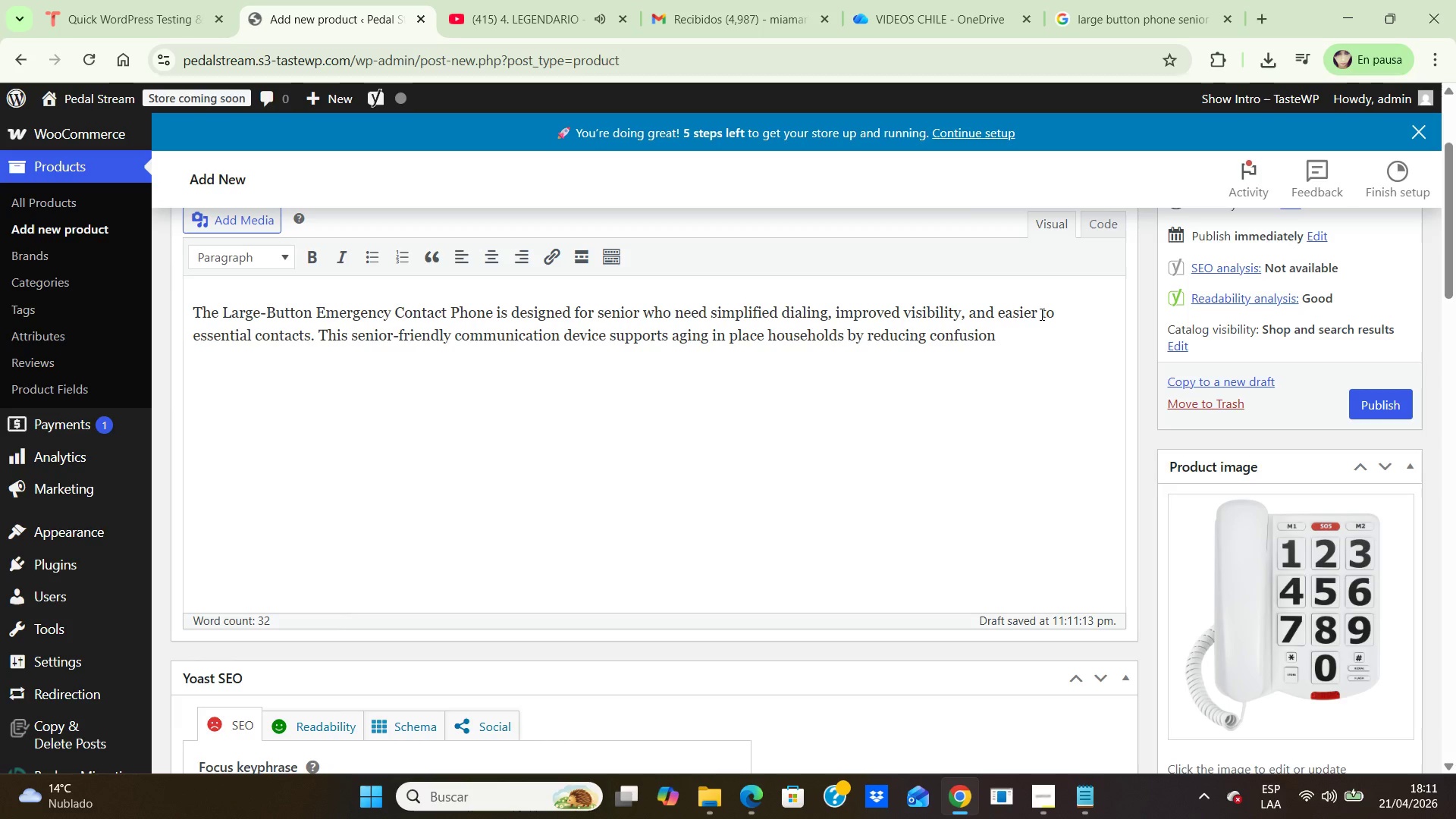 
left_click([1015, 342])
 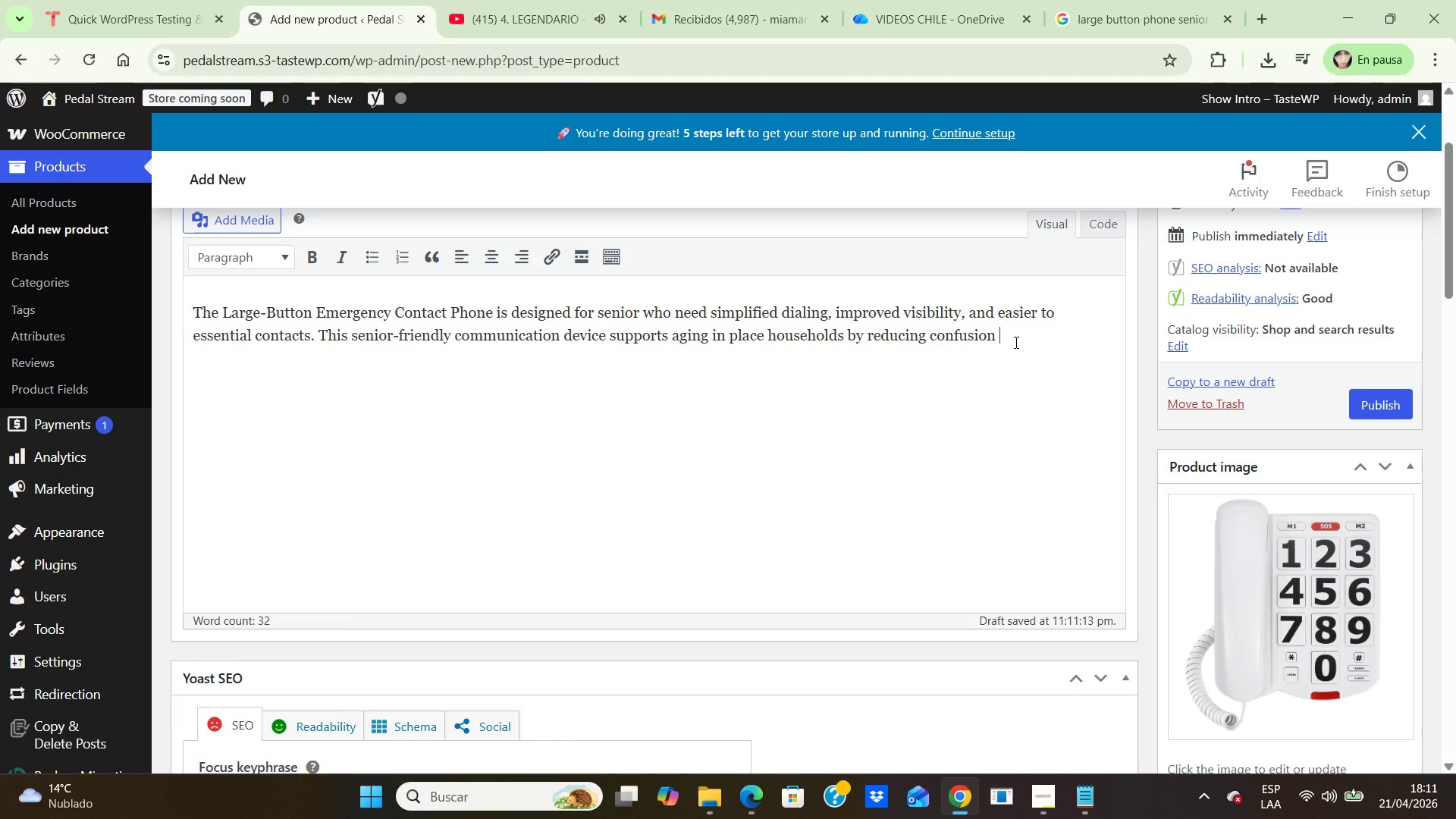 
type(and improving contact reliability.)
 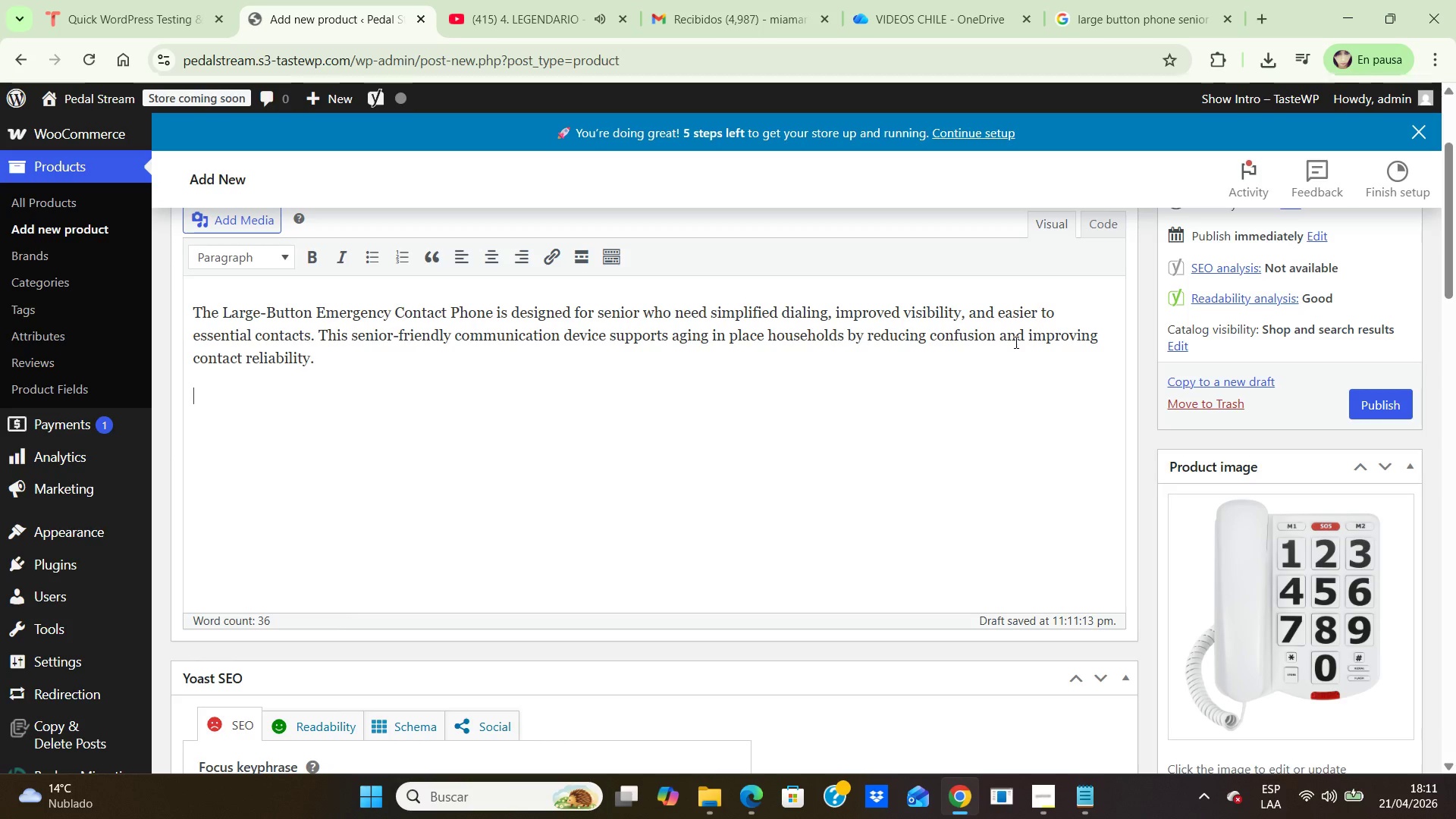 
key(Enter)
 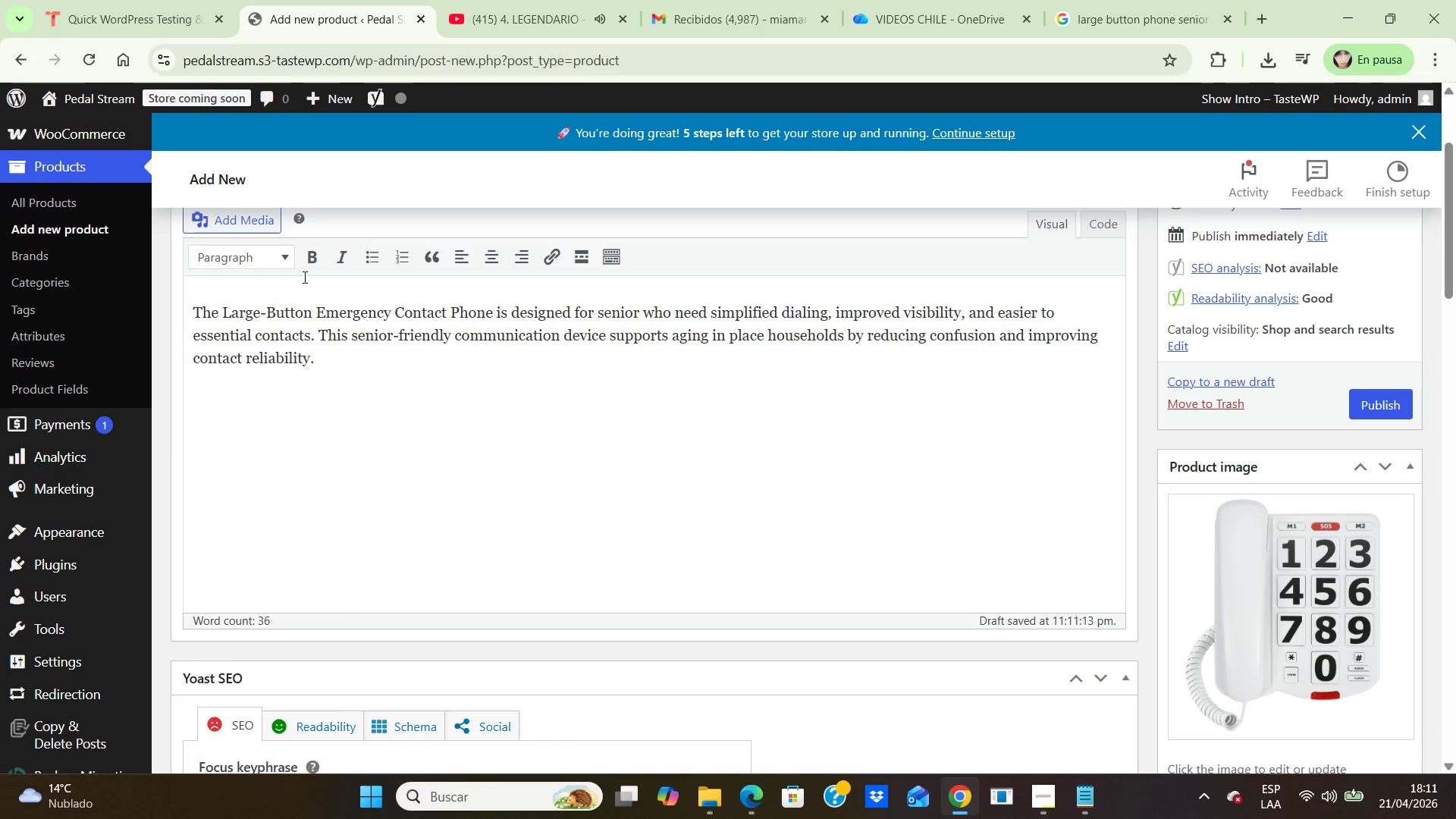 
left_click([305, 258])
 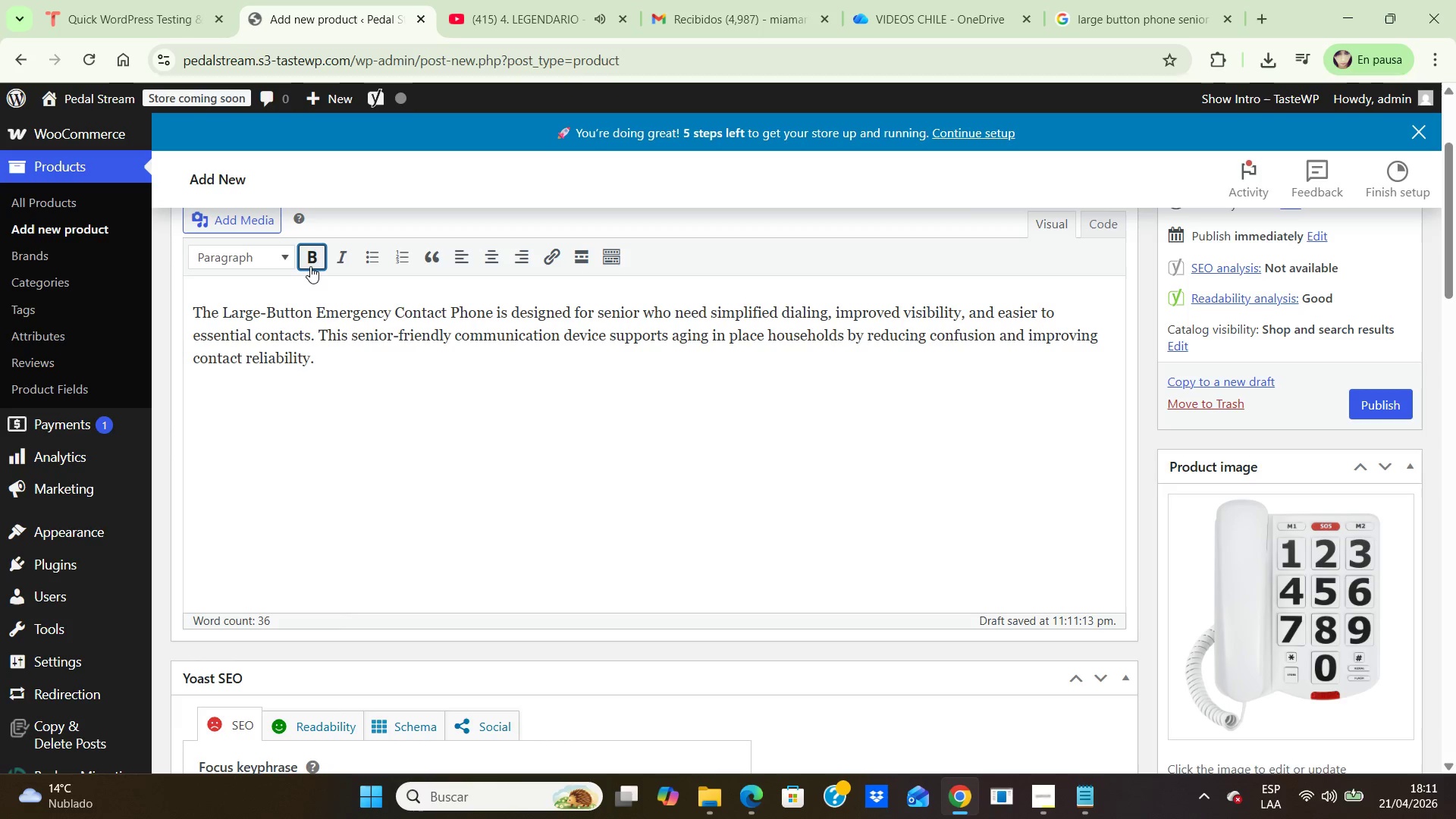 
wait(12.09)
 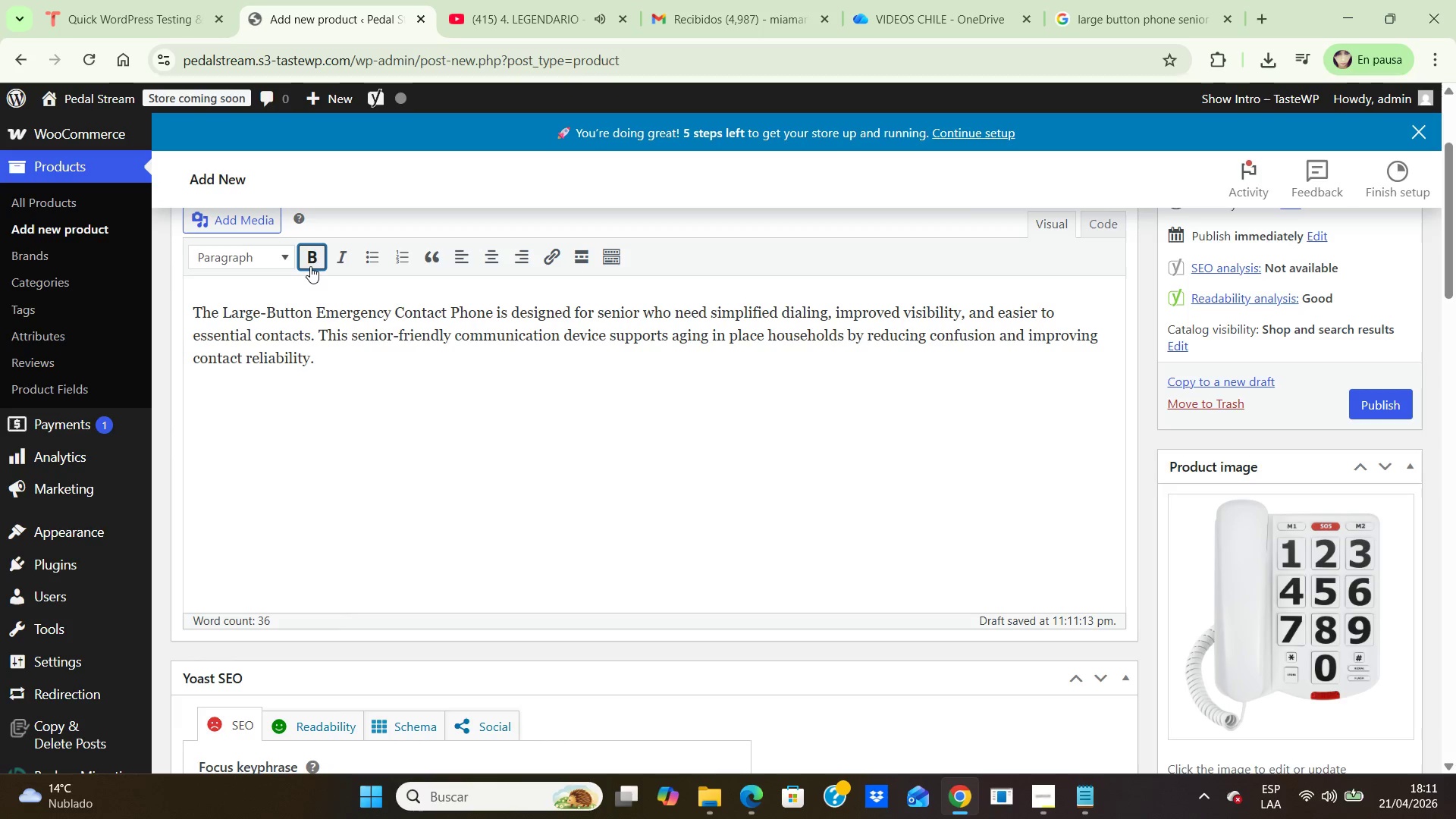 
left_click([758, 790])
 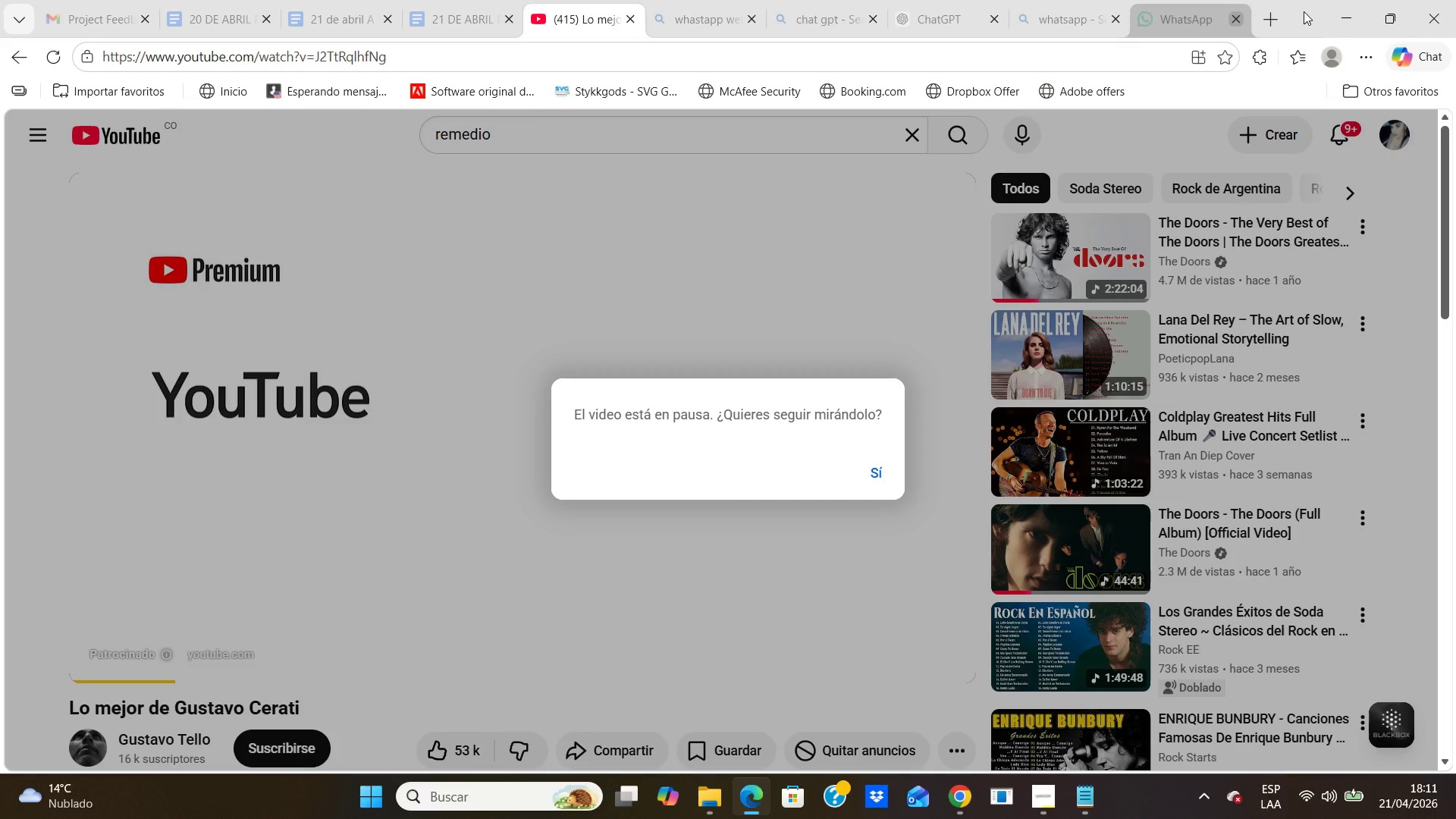 
left_click([1342, 12])
 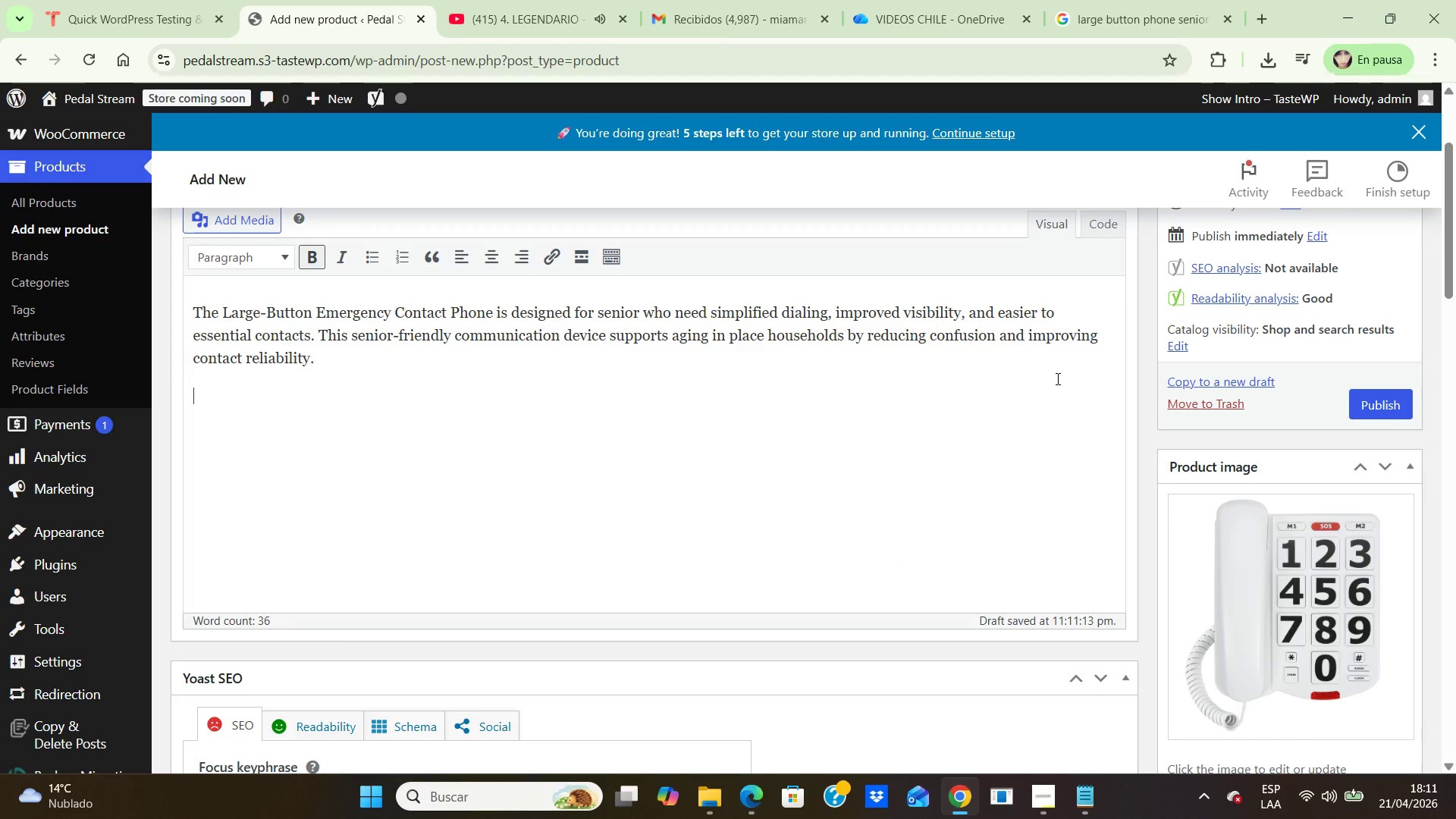 
left_click([982, 397])
 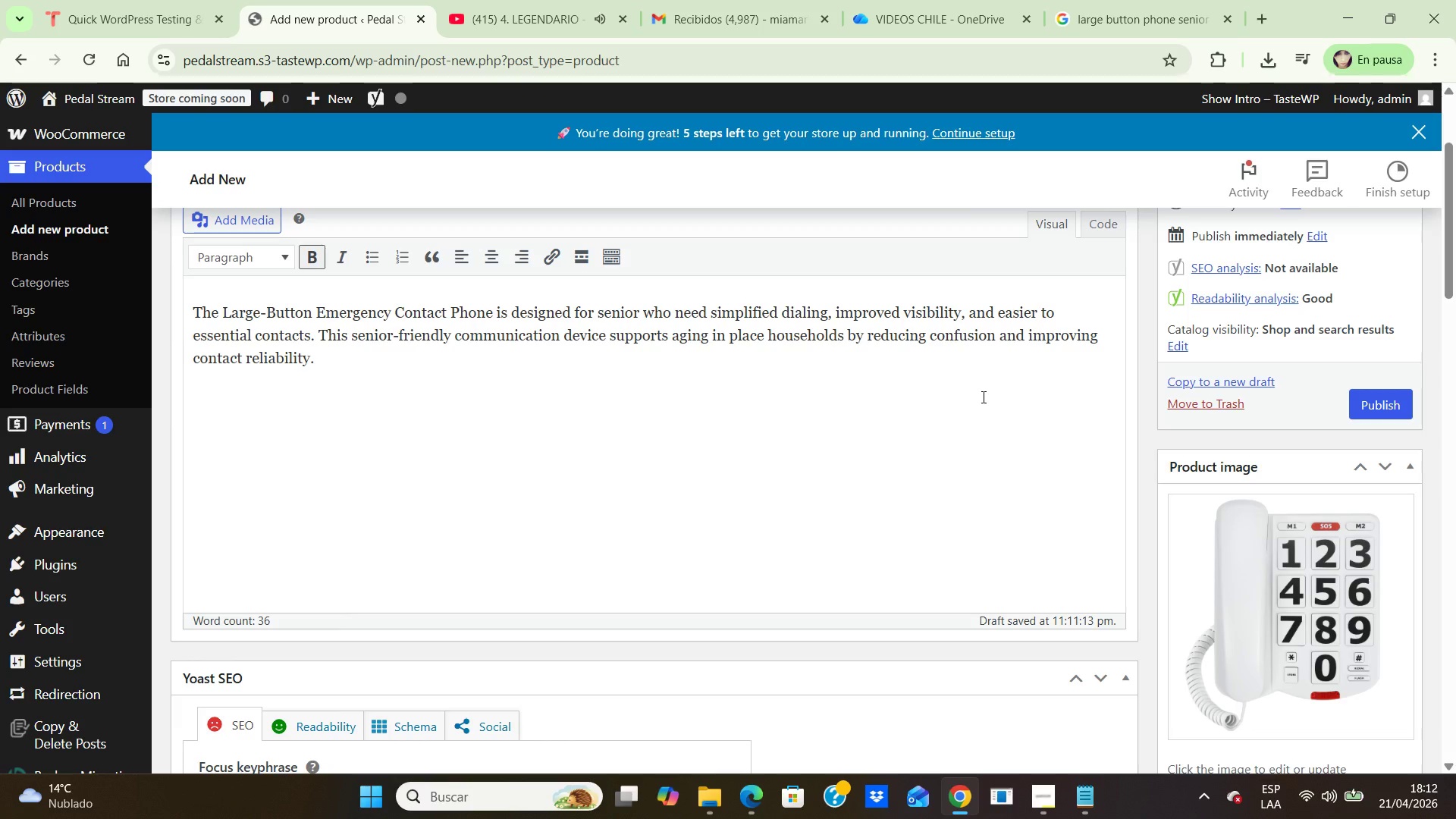 
wait(34.5)
 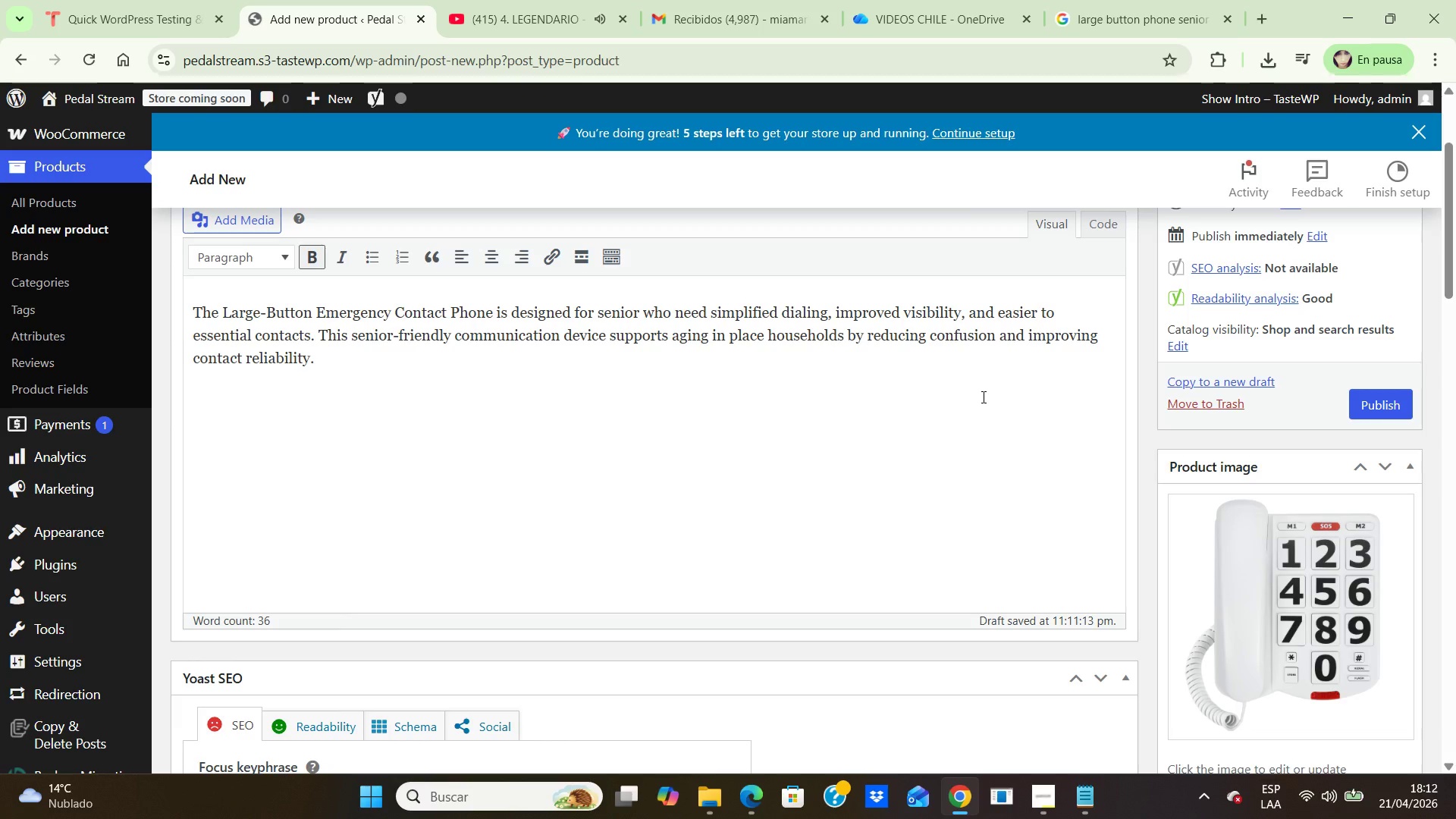 
left_click([304, 255])
 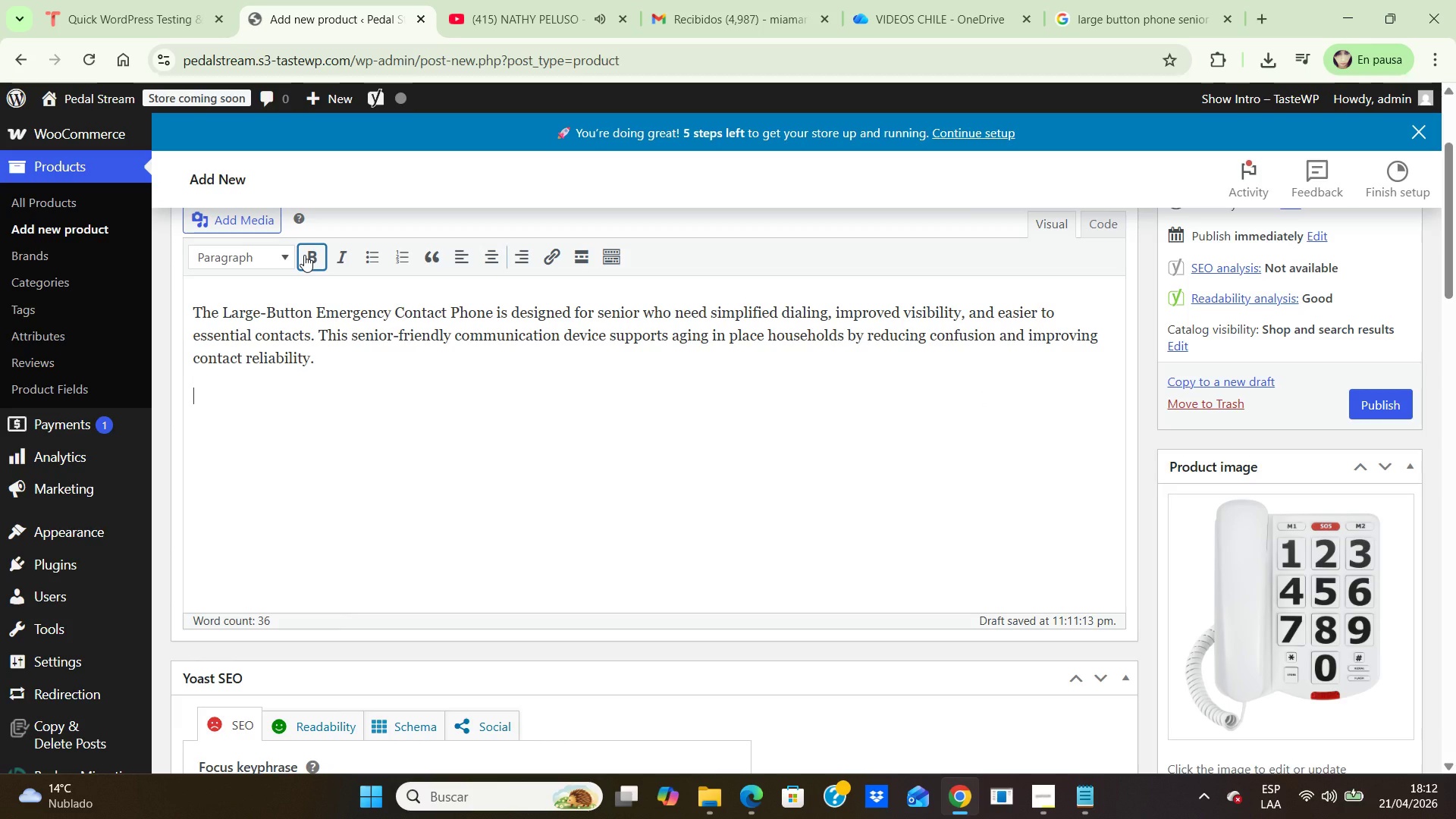 
hold_key(key=CapsLock, duration=0.31)
 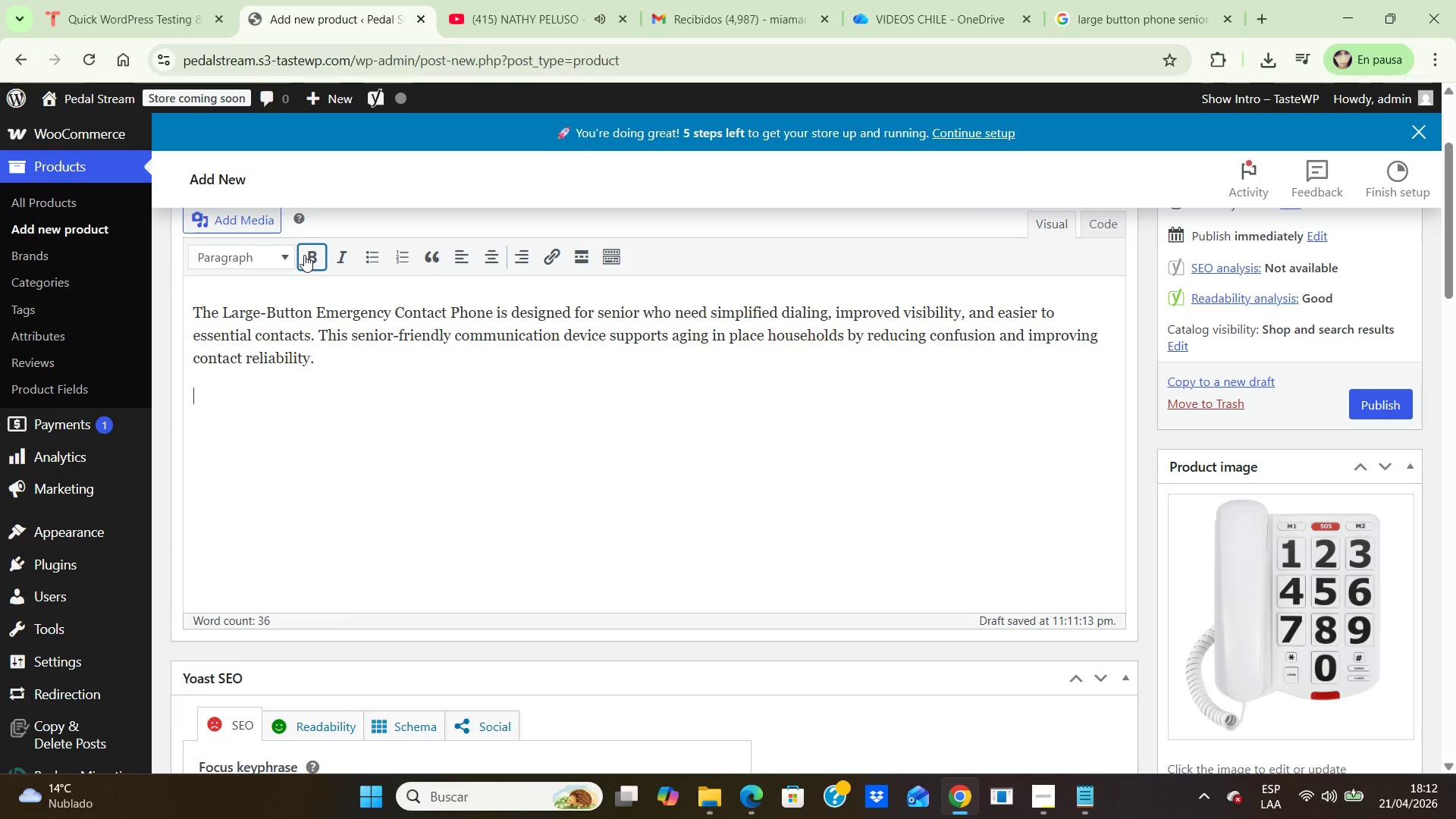 
hold_key(key=K, duration=0.31)
 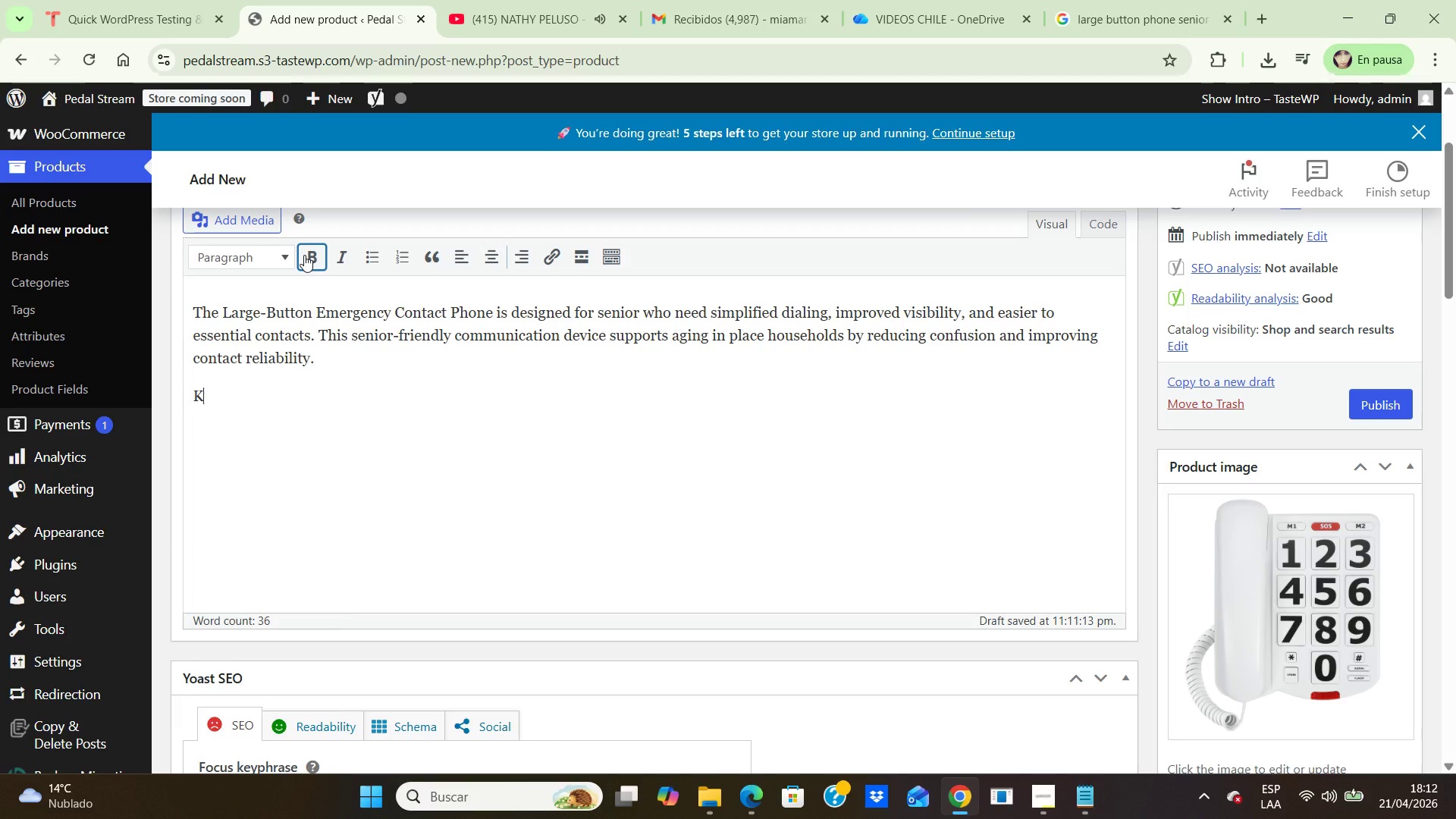 
type(eEY )
key(Backspace)
key(Backspace)
key(Backspace)
key(Backspace)
type(ey features)
key(Backspace)
key(Backspace)
key(Backspace)
key(Backspace)
key(Backspace)
key(Backspace)
key(Backspace)
key(Backspace)
key(Backspace)
key(Backspace)
key(Backspace)
key(Backspace)
type(Key features>)
 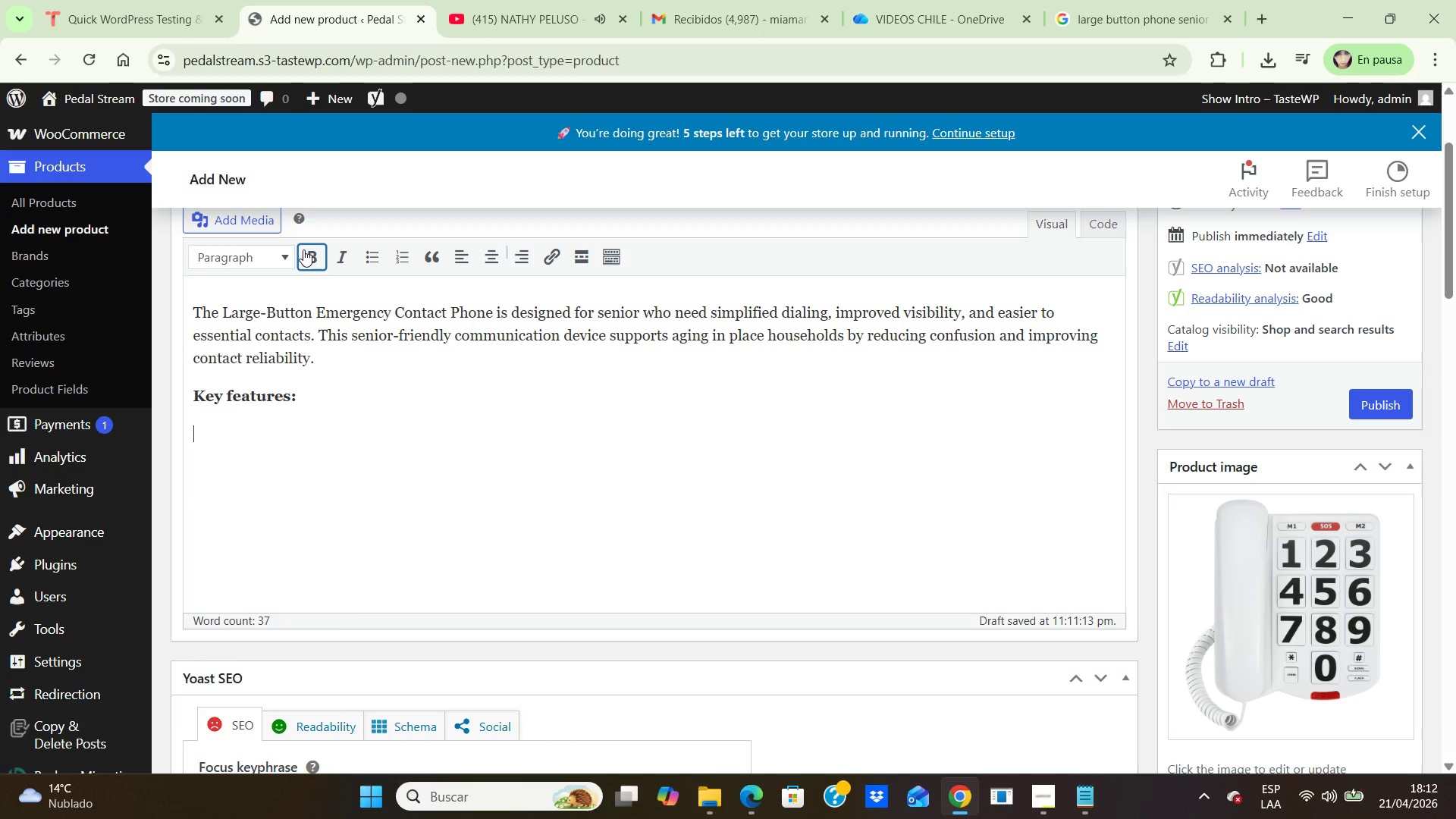 
key(Enter)
 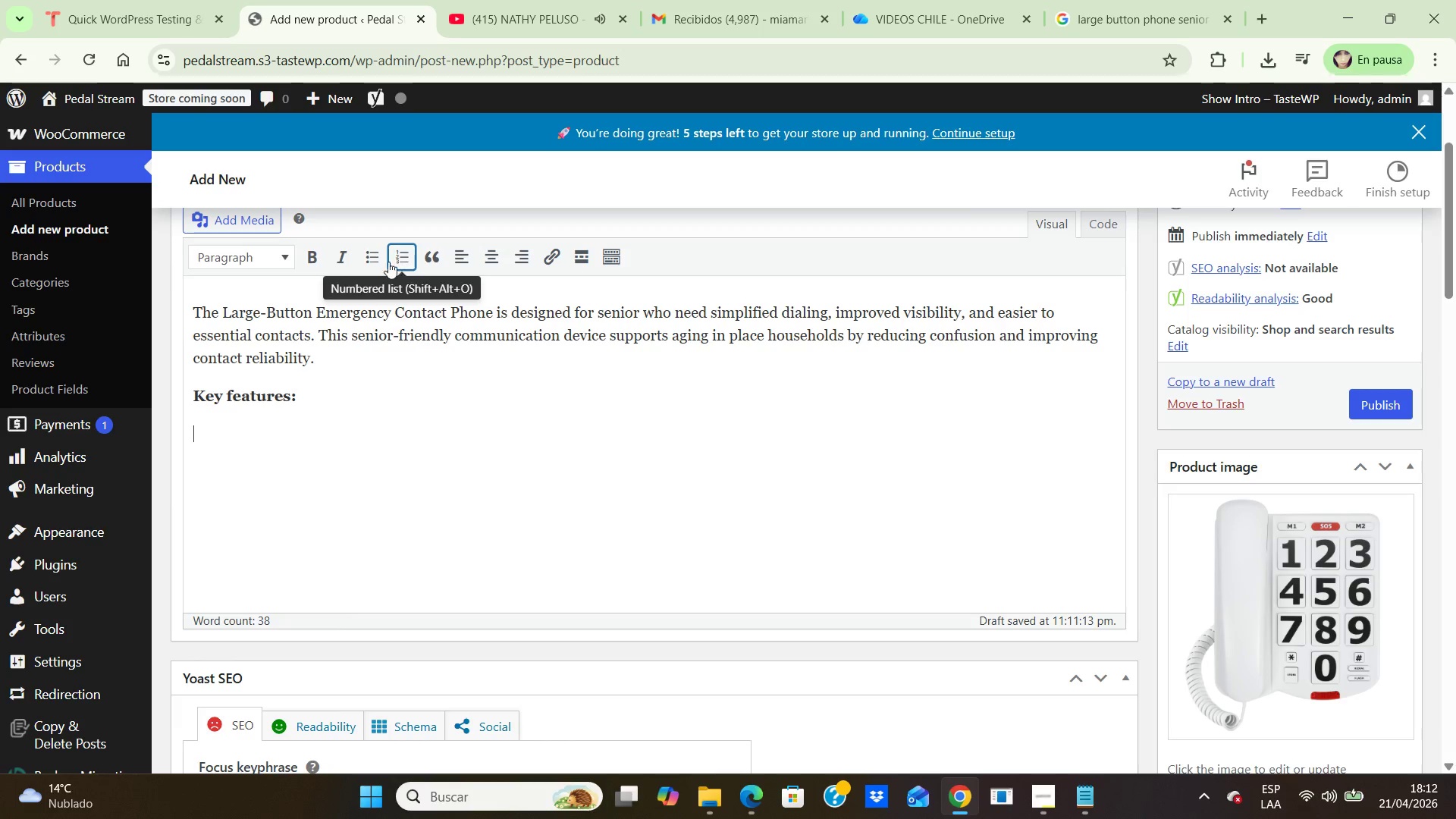 
left_click([372, 262])
 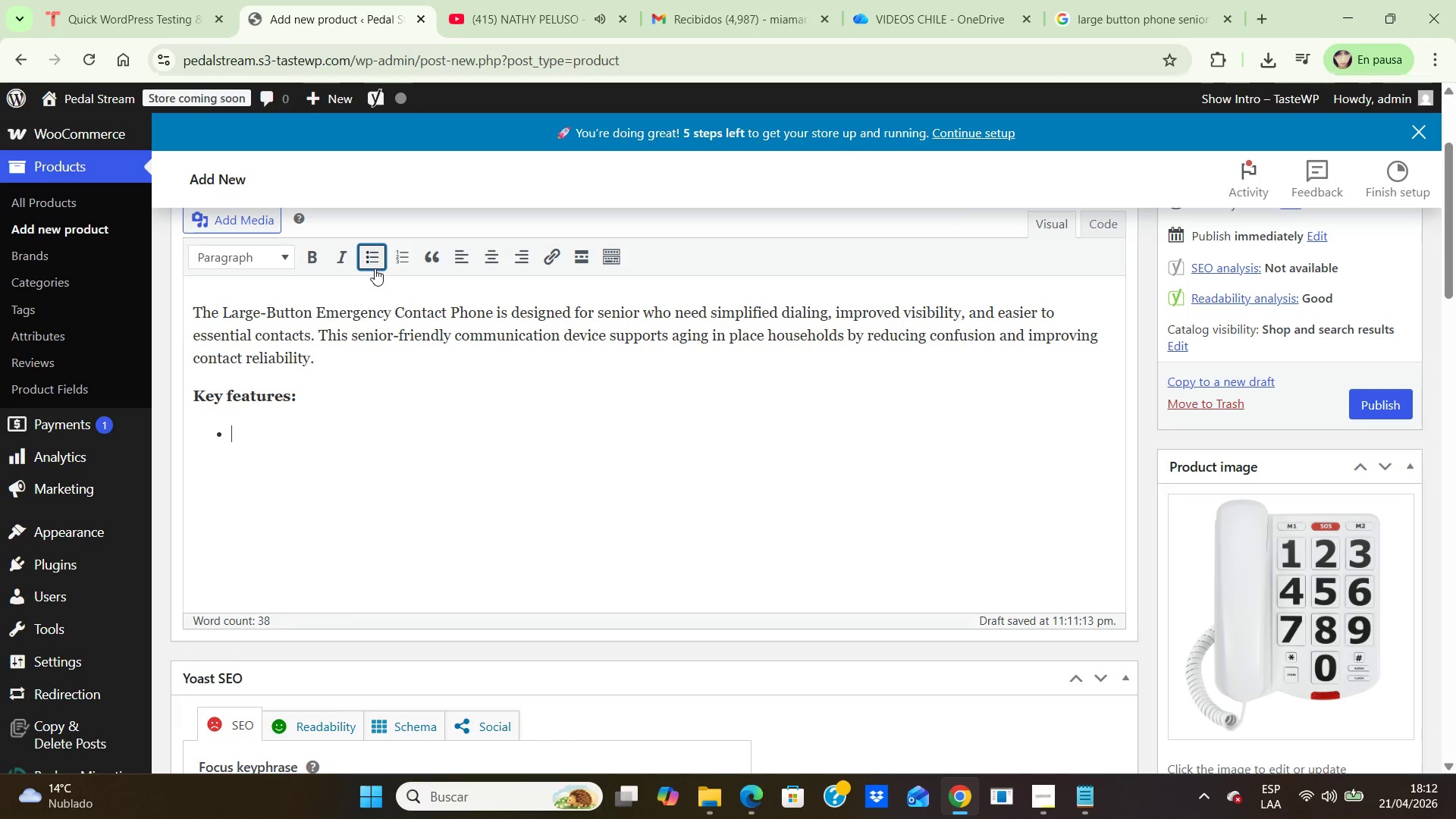 
type(Large-button interface)
 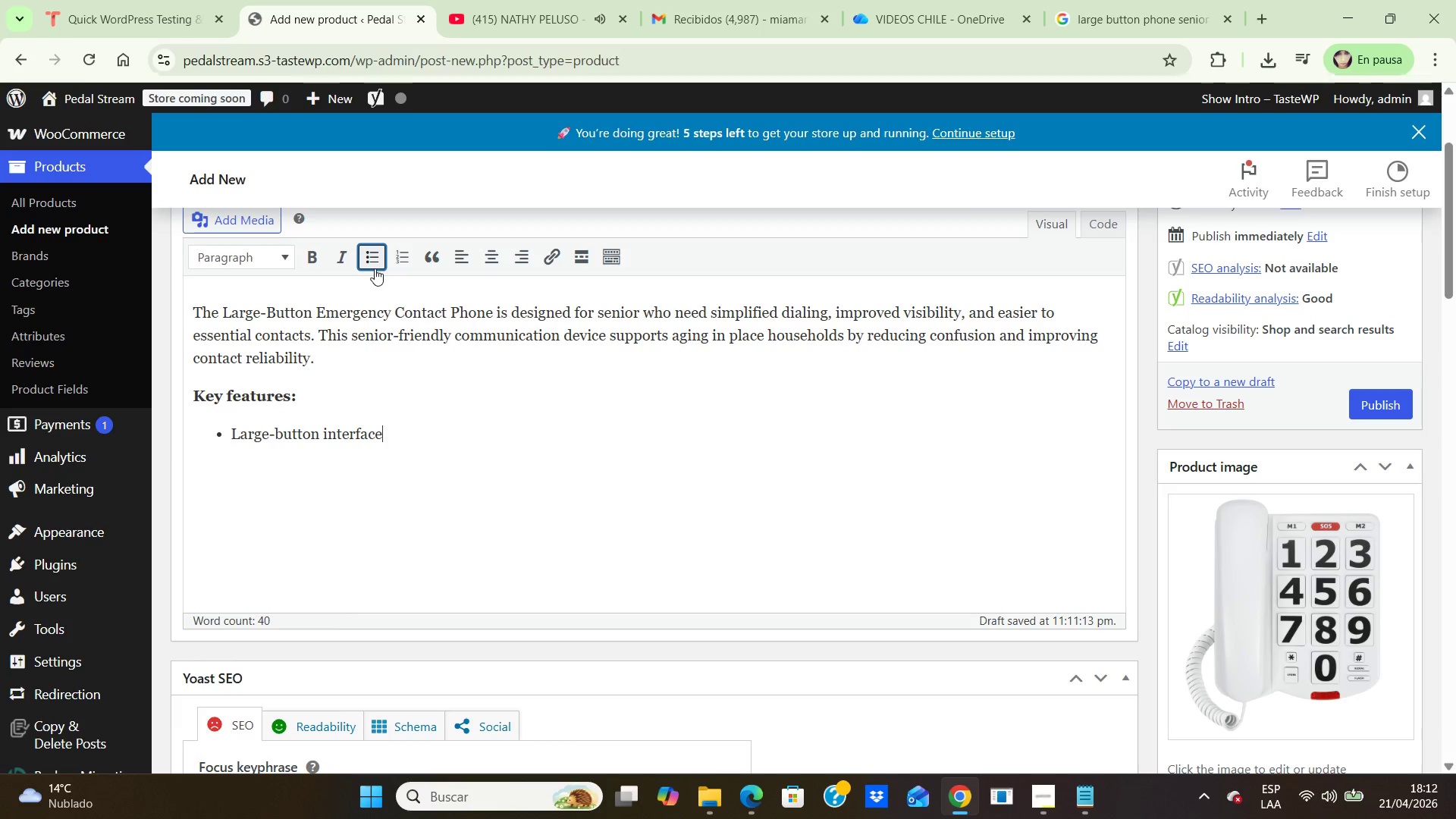 
key(Enter)
 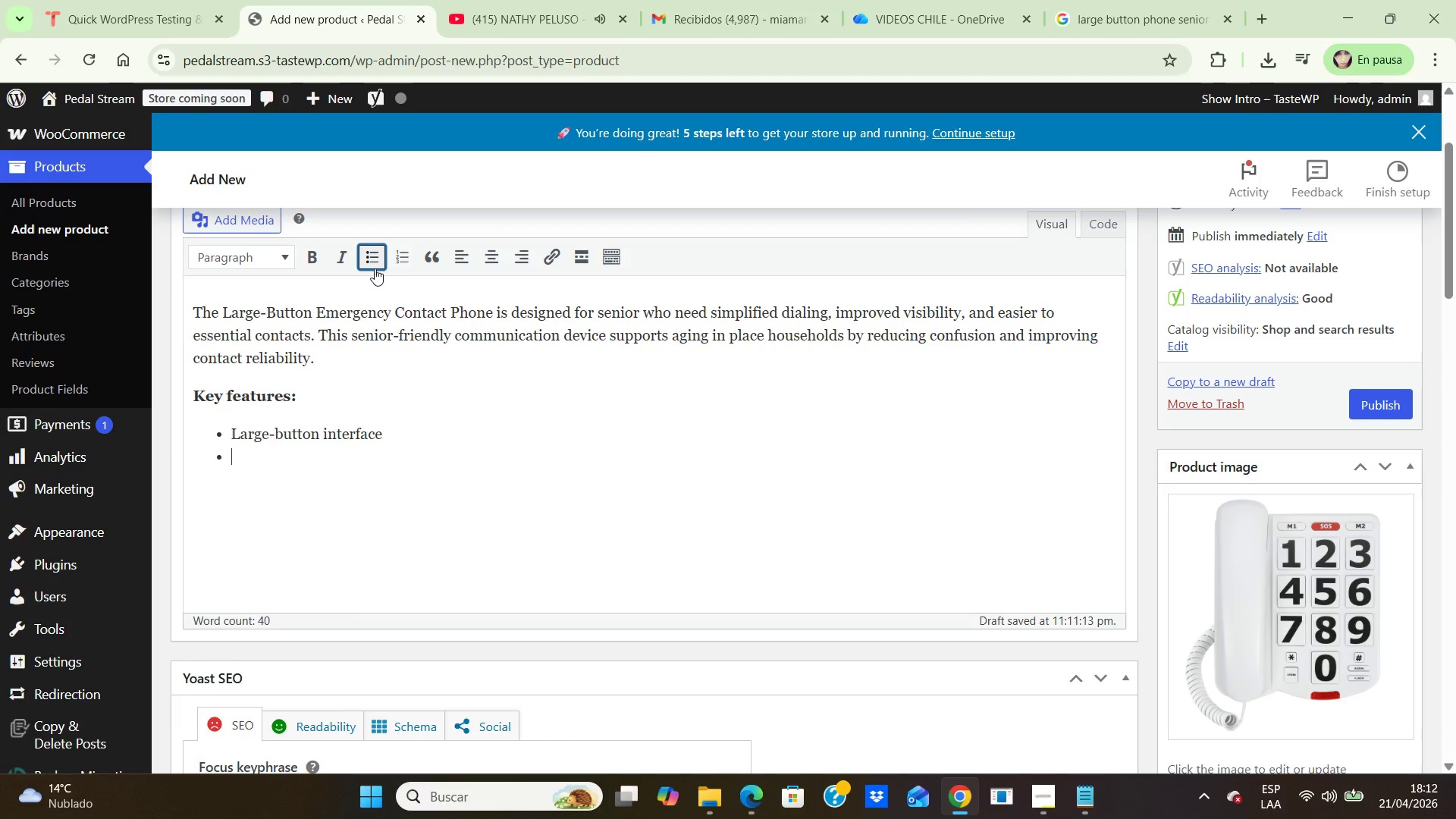 
type(Easier everyday use for seniors )
 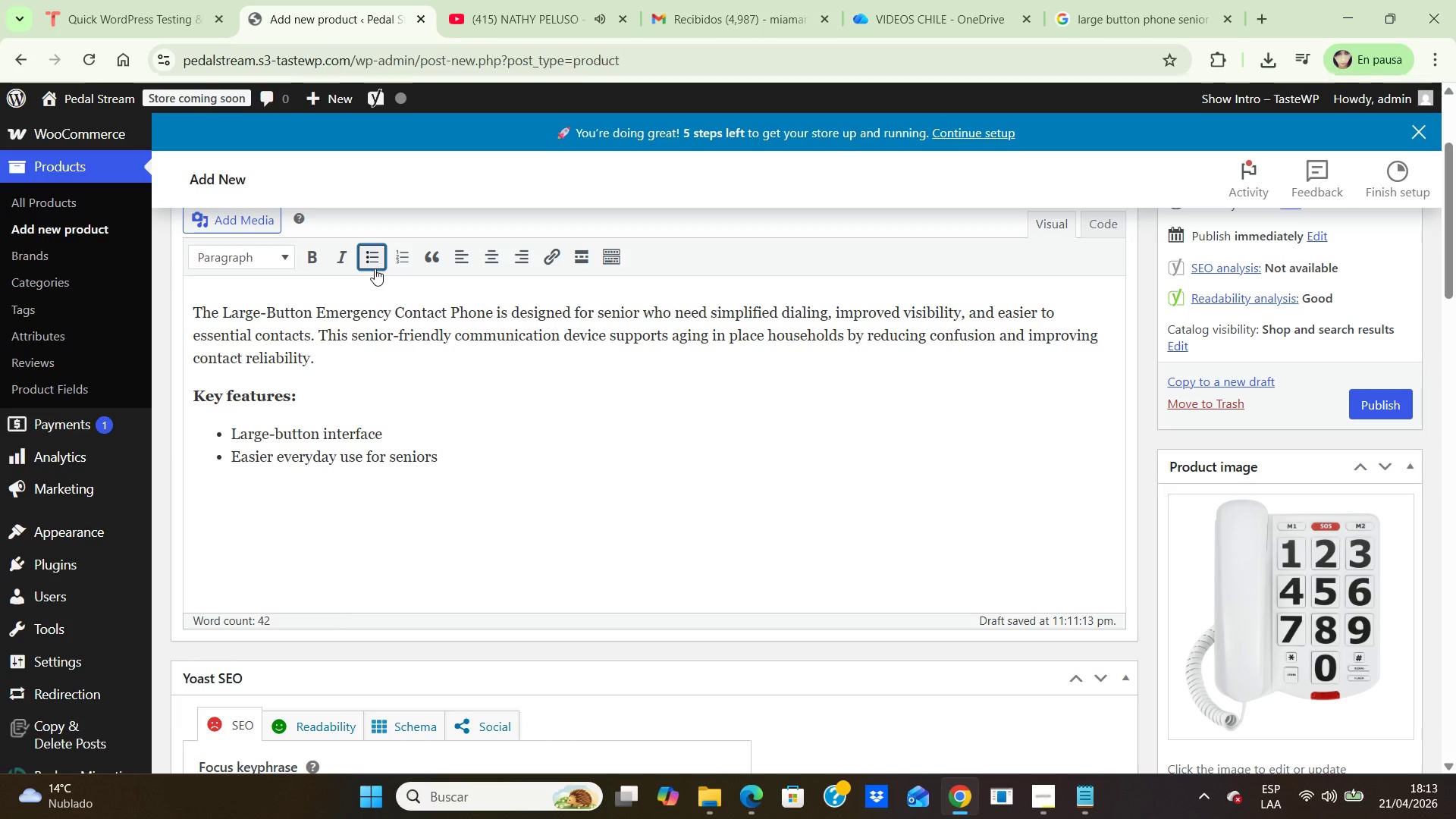 
key(Enter)
 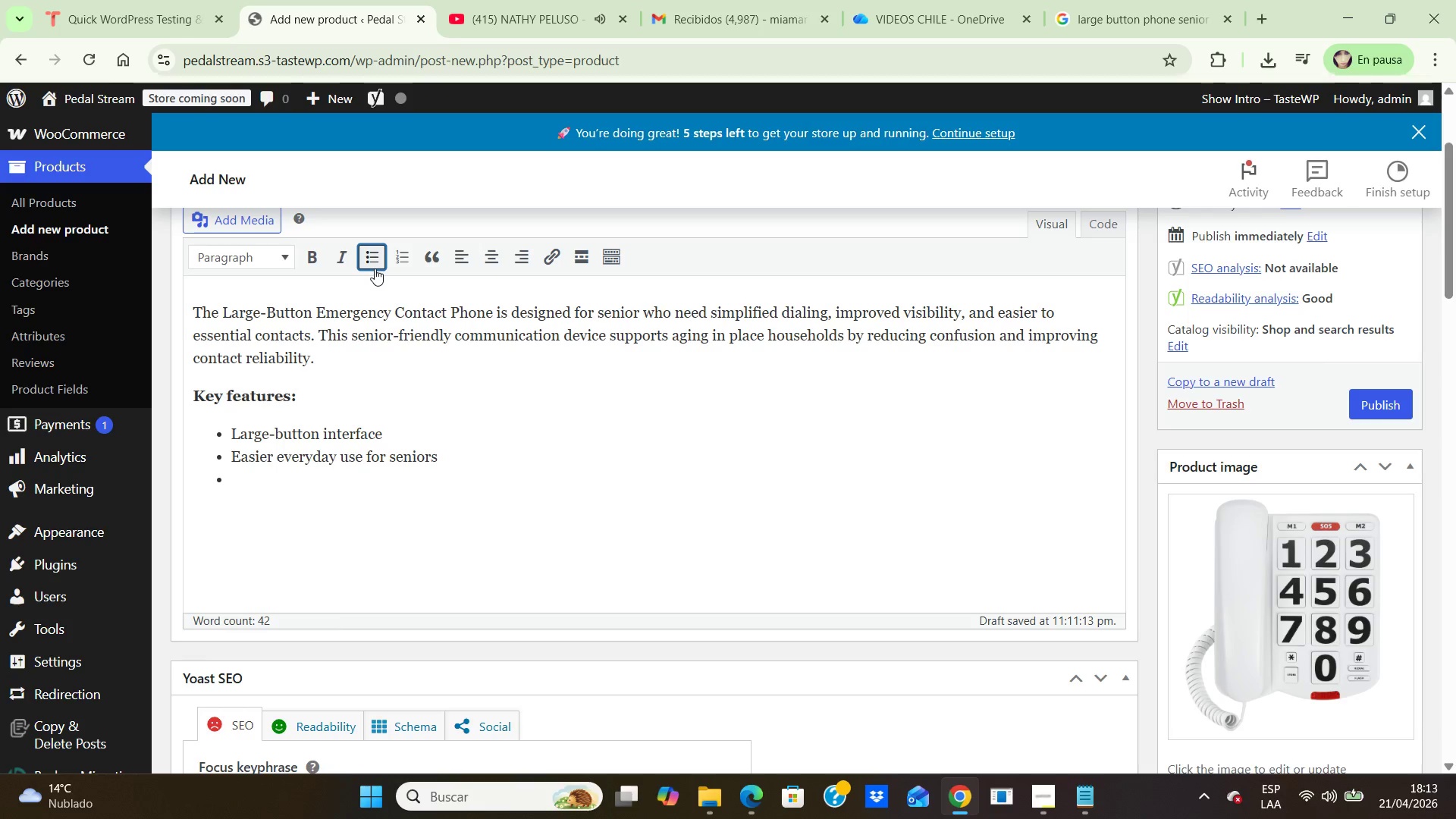 
type(Supports quick contact access)
 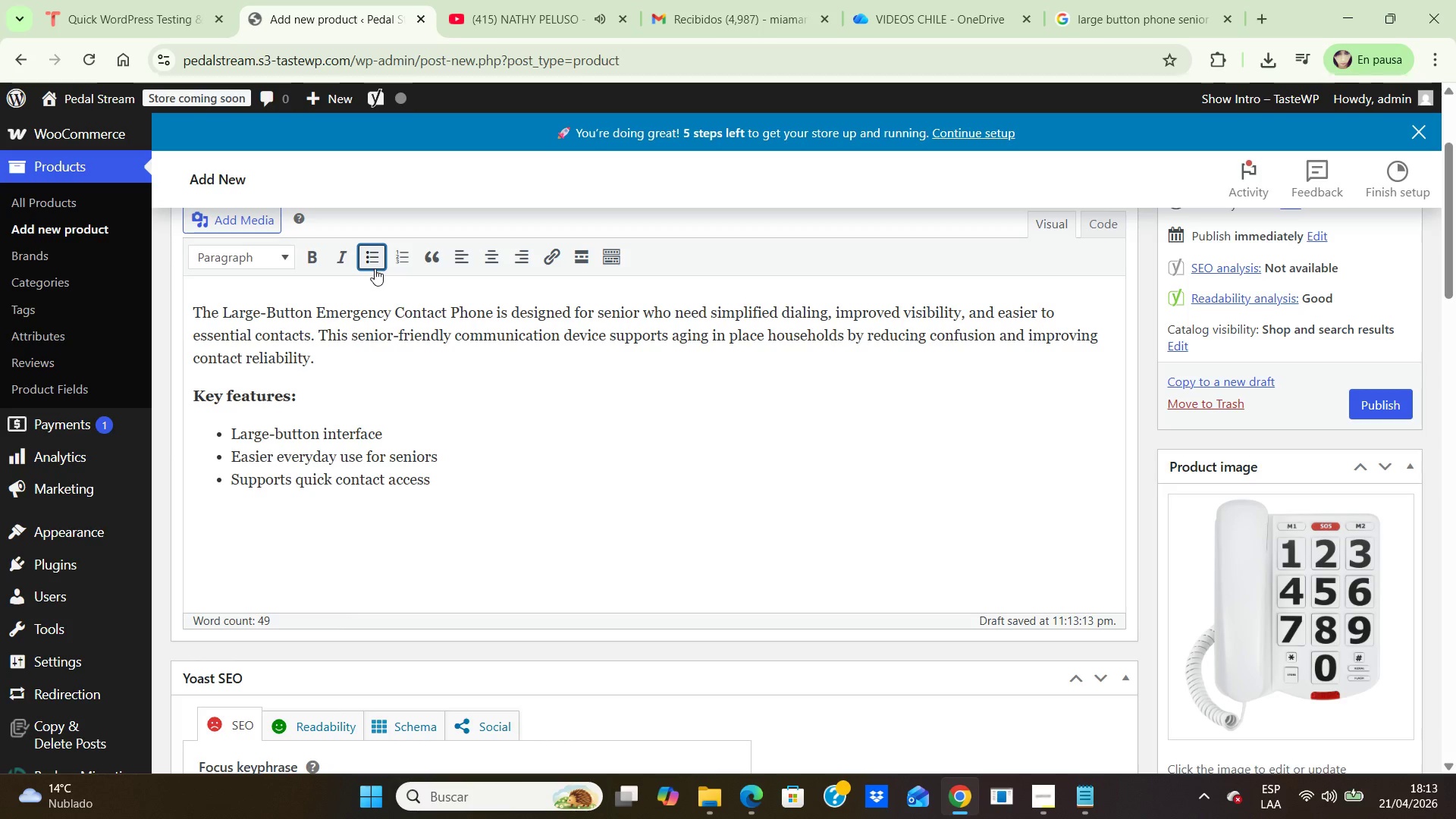 
key(Enter)
 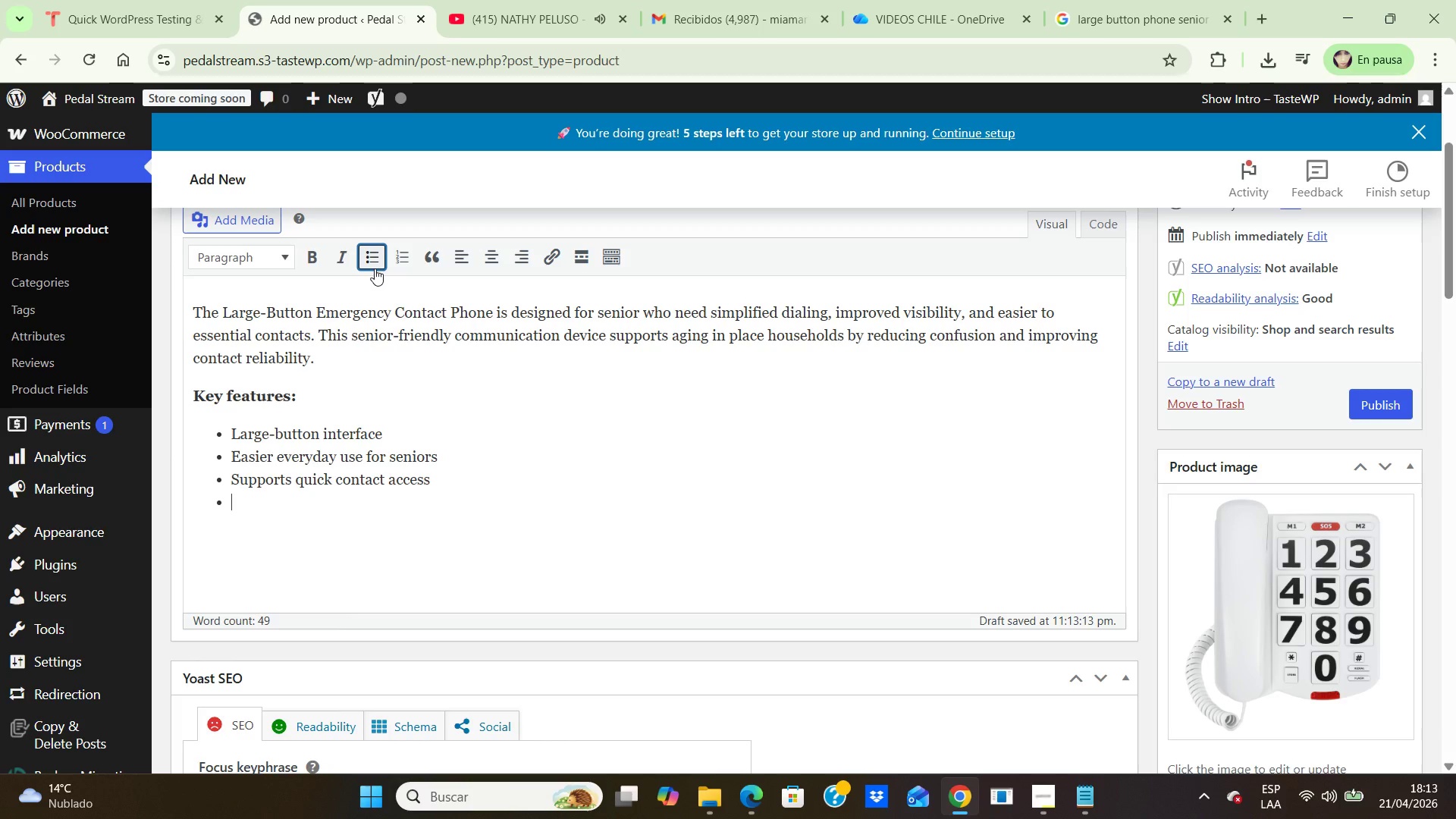 
type(Simplified communication support)
 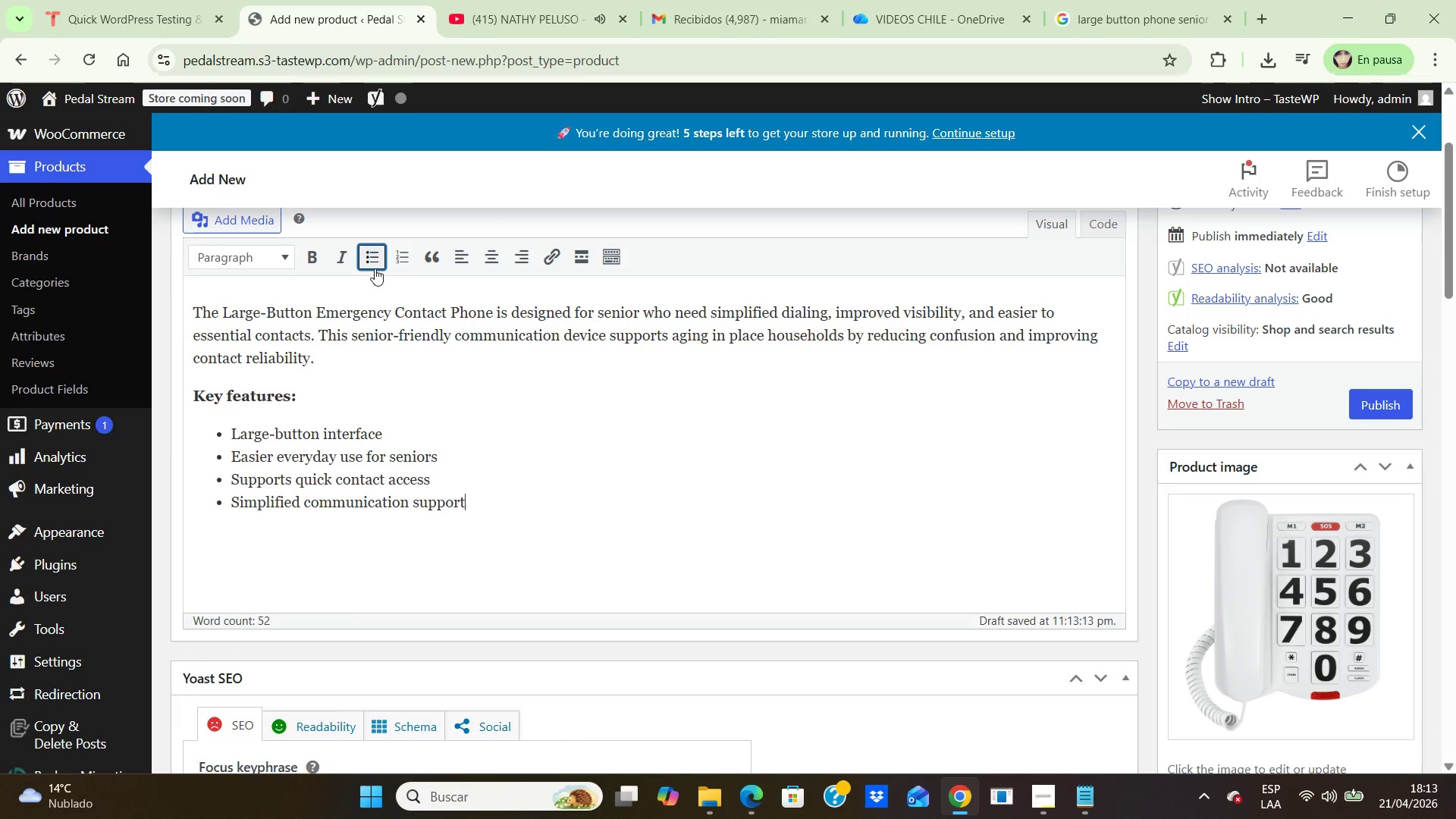 
key(Enter)
 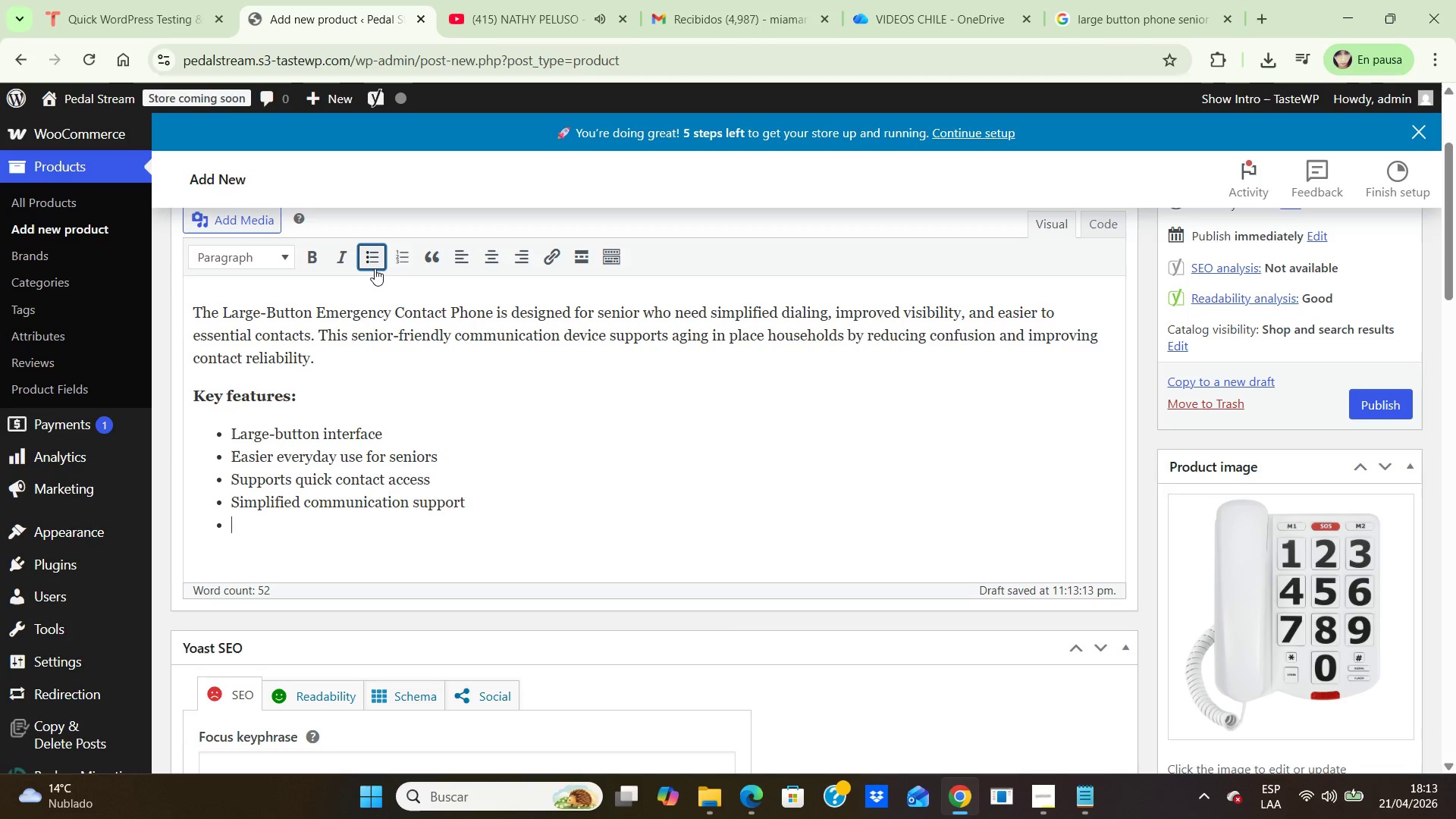 
type(Ideal for aging in place home setups)
 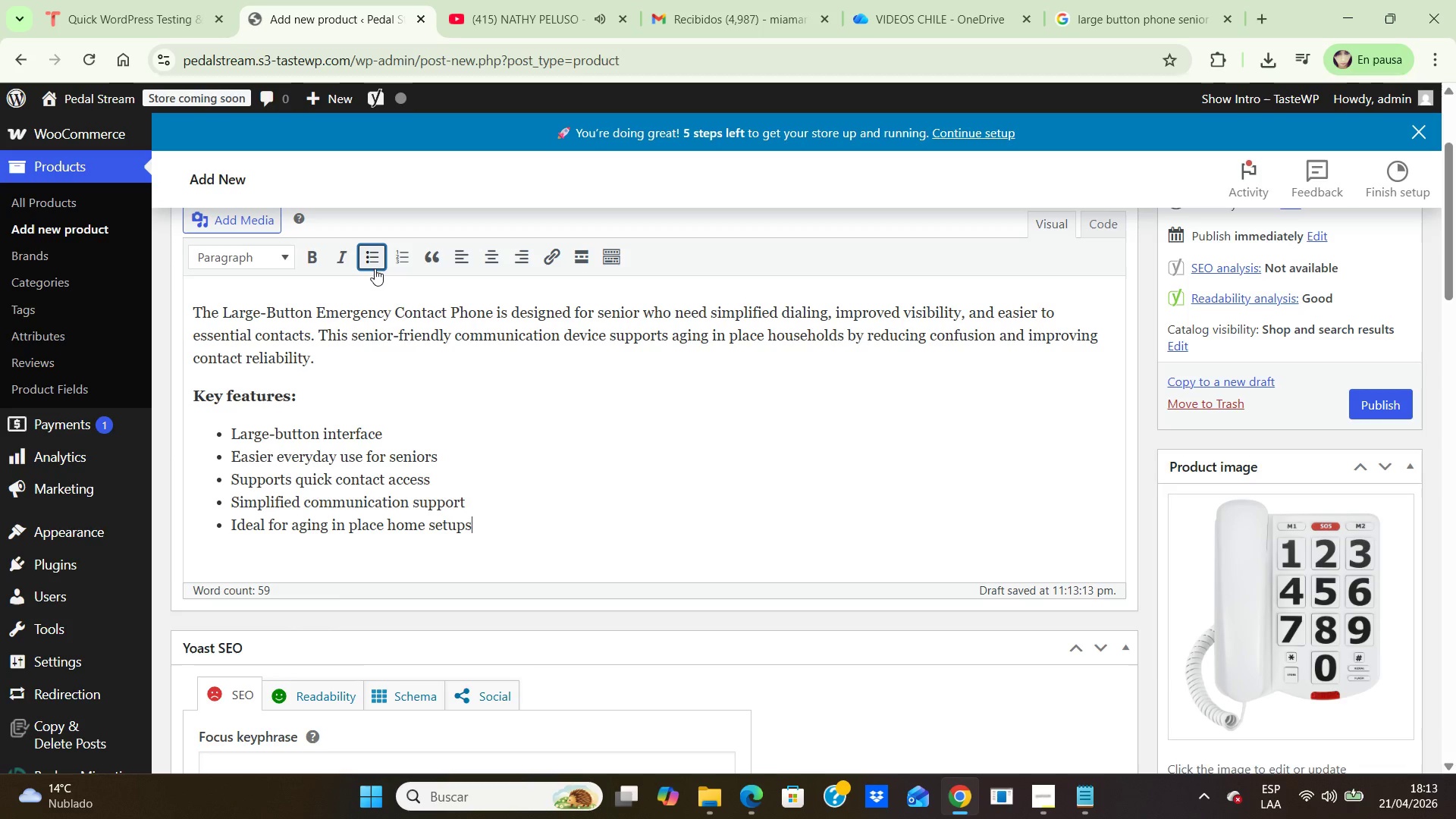 
scroll: coordinate [424, 347], scroll_direction: down, amount: 23.0
 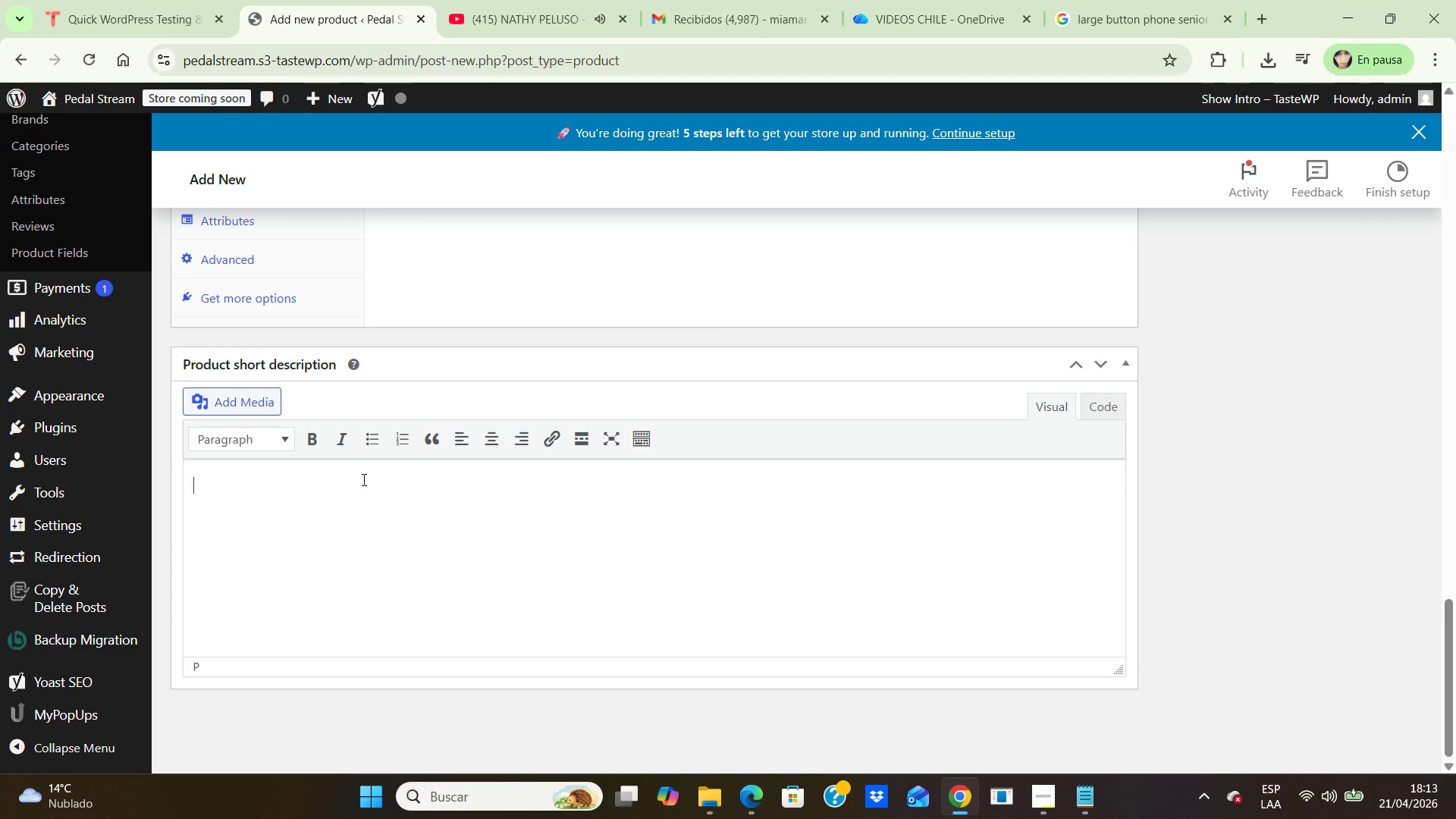 
left_click([362, 479])
 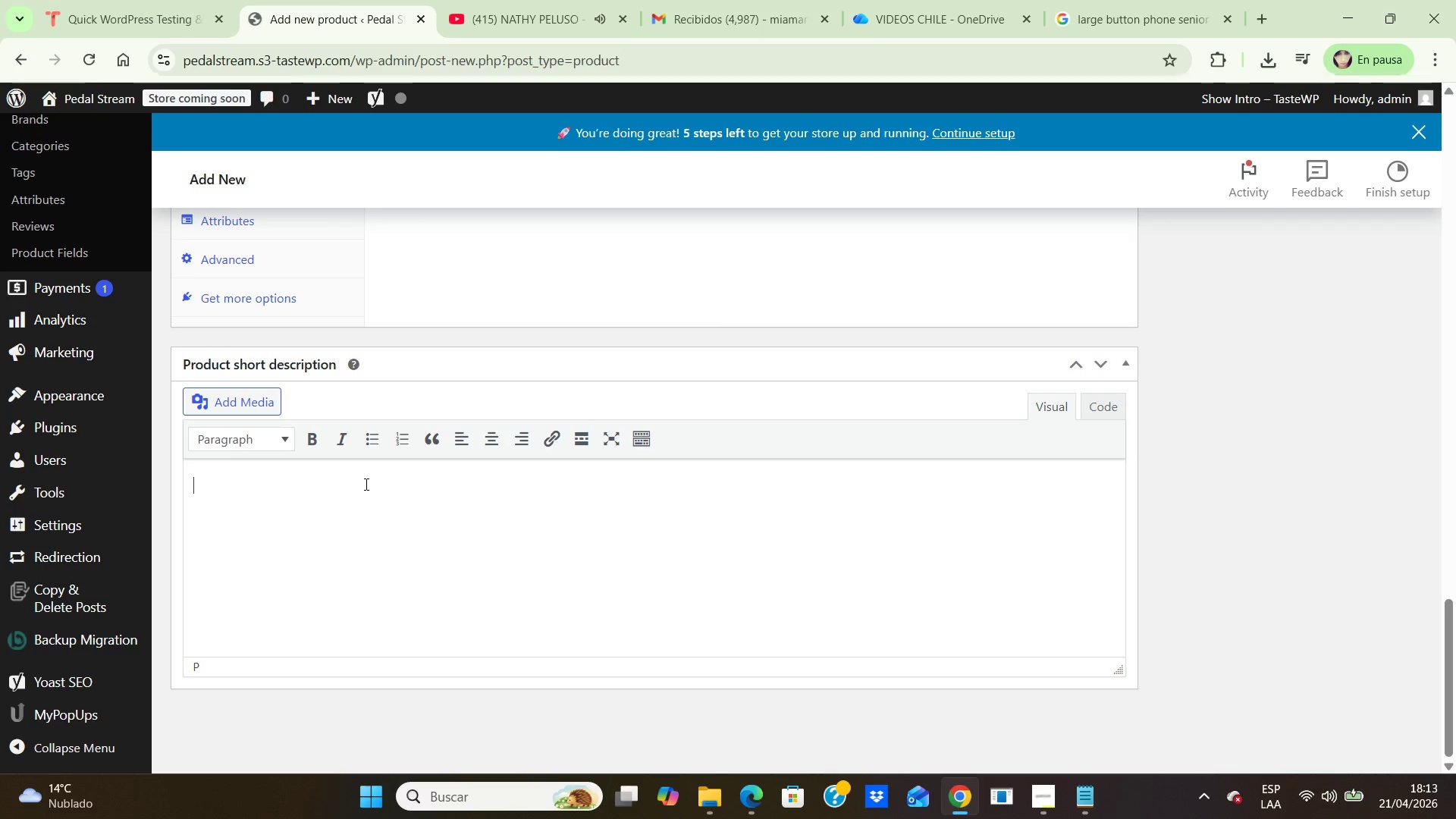 
type(Senior-friendly large-button phone designed to simpl)
 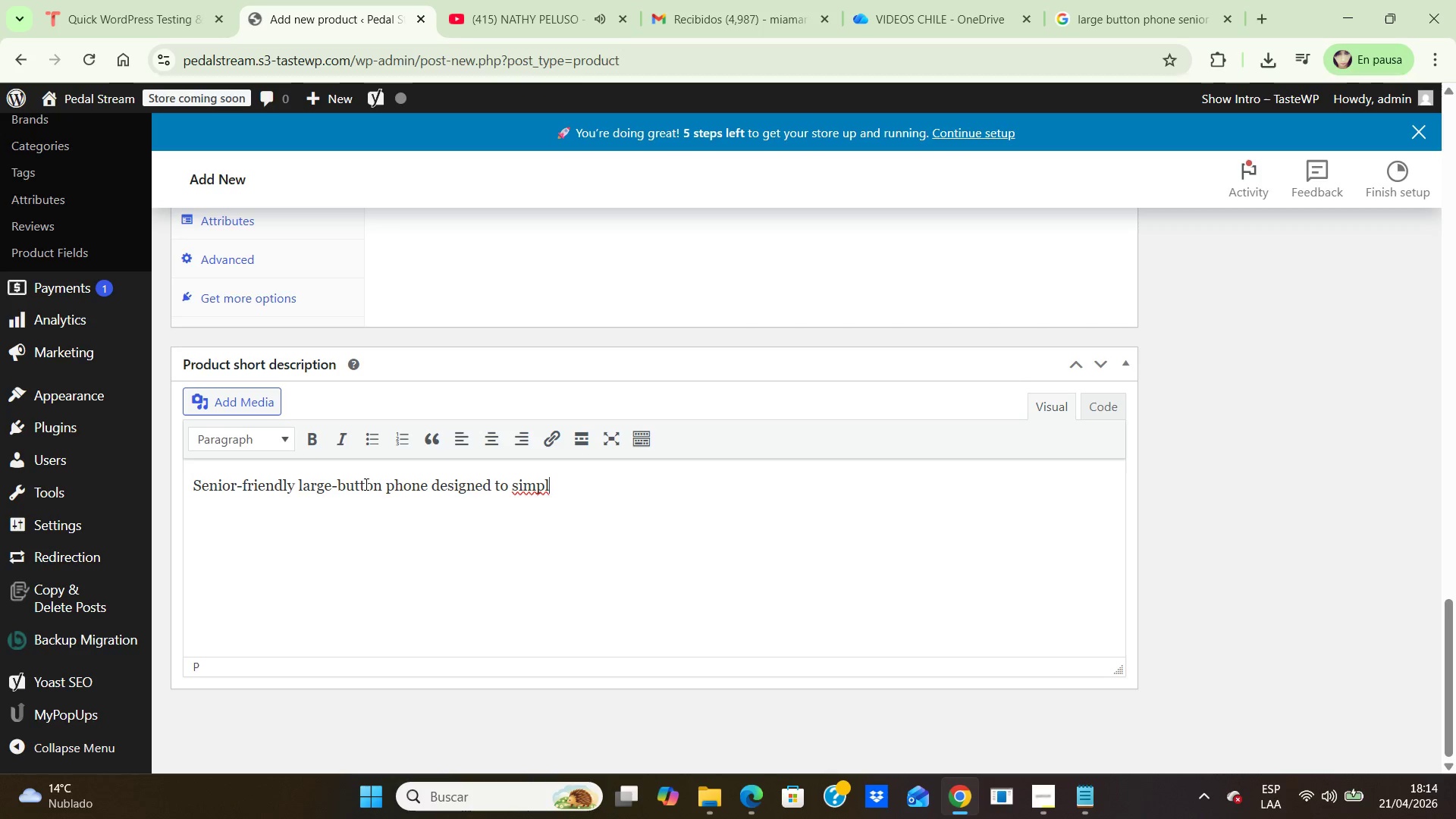 
type(ify communication in aging in place homes.)
 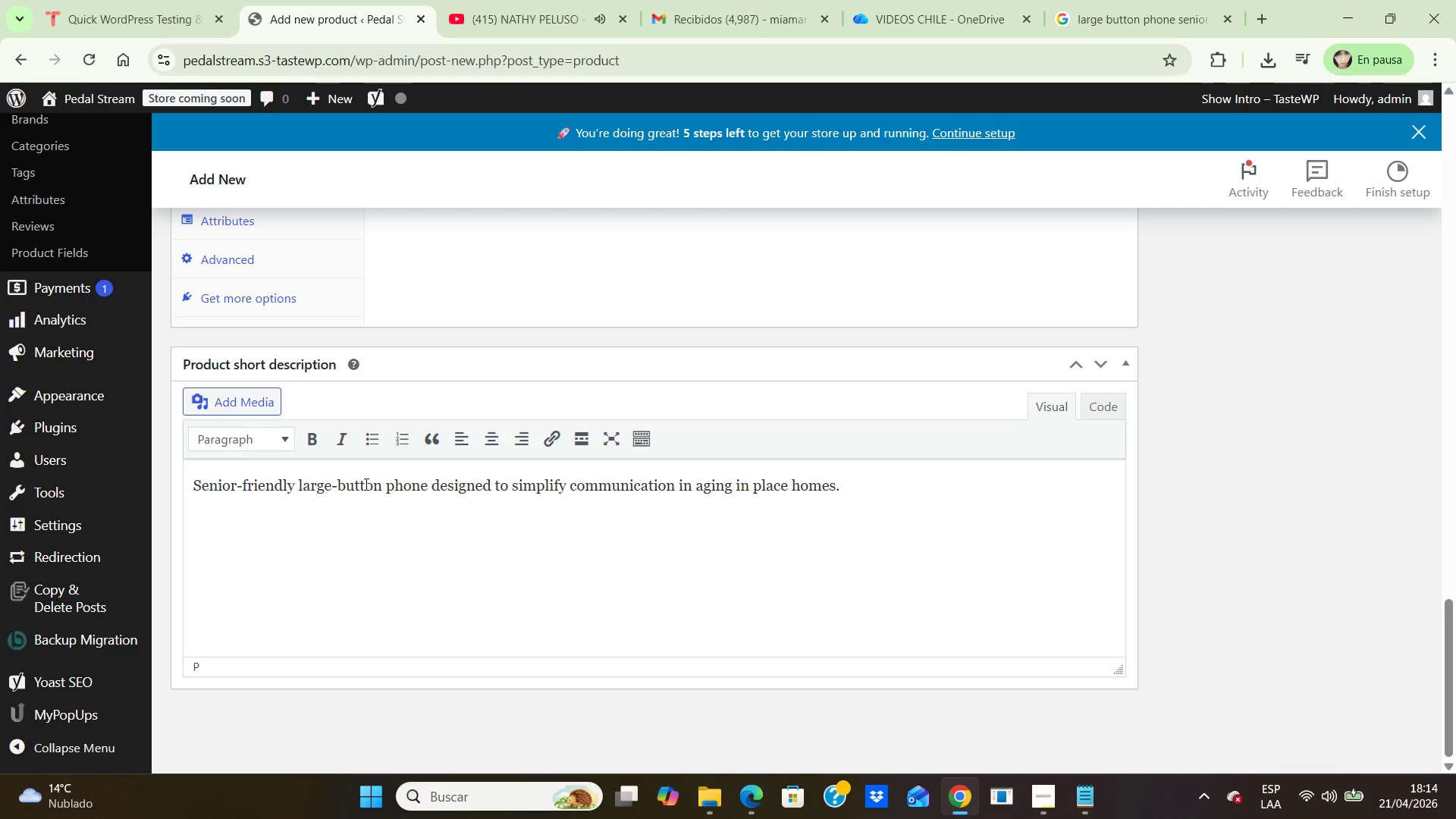 
scroll: coordinate [366, 482], scroll_direction: up, amount: 17.0
 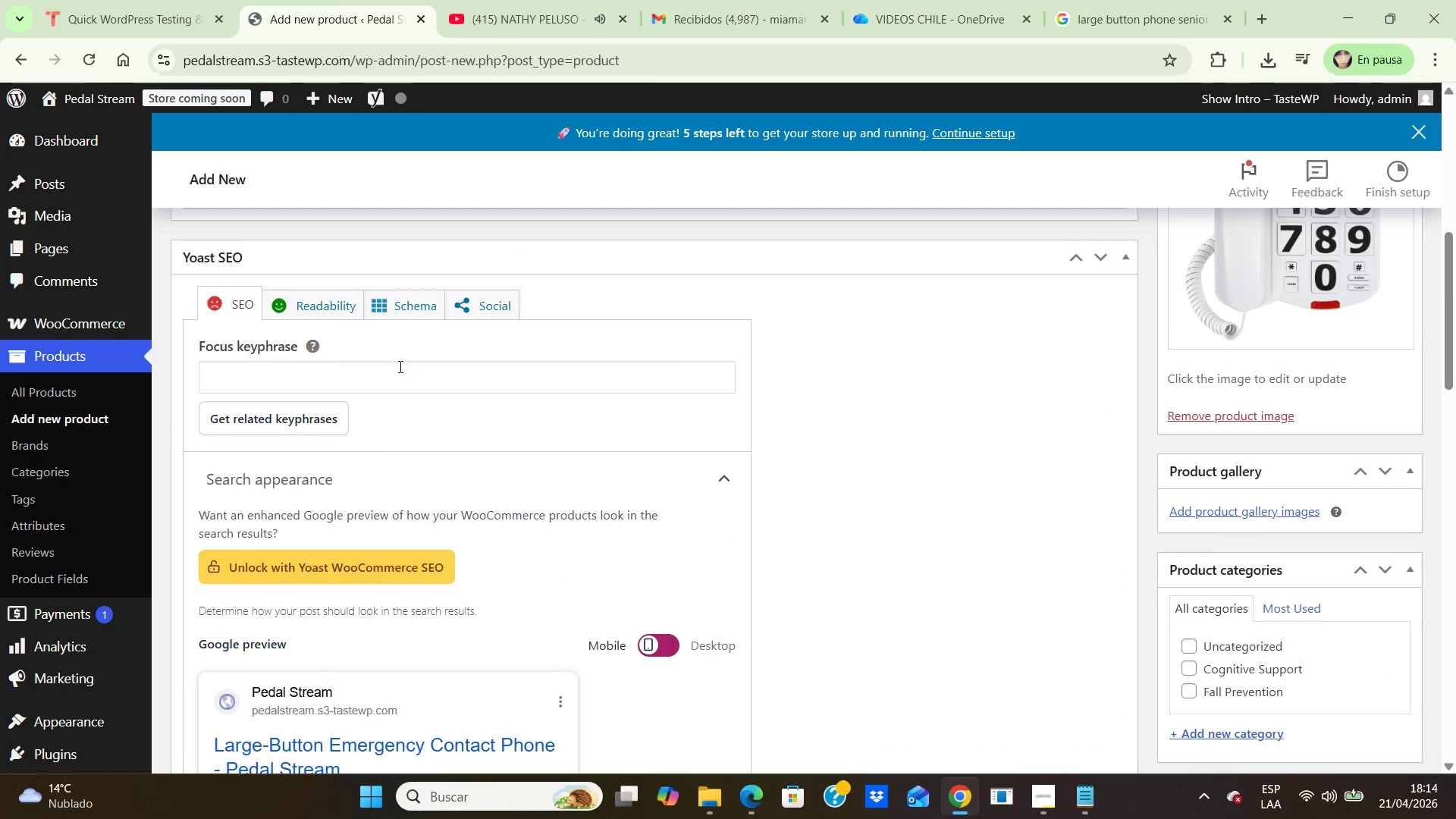 
left_click([399, 366])
 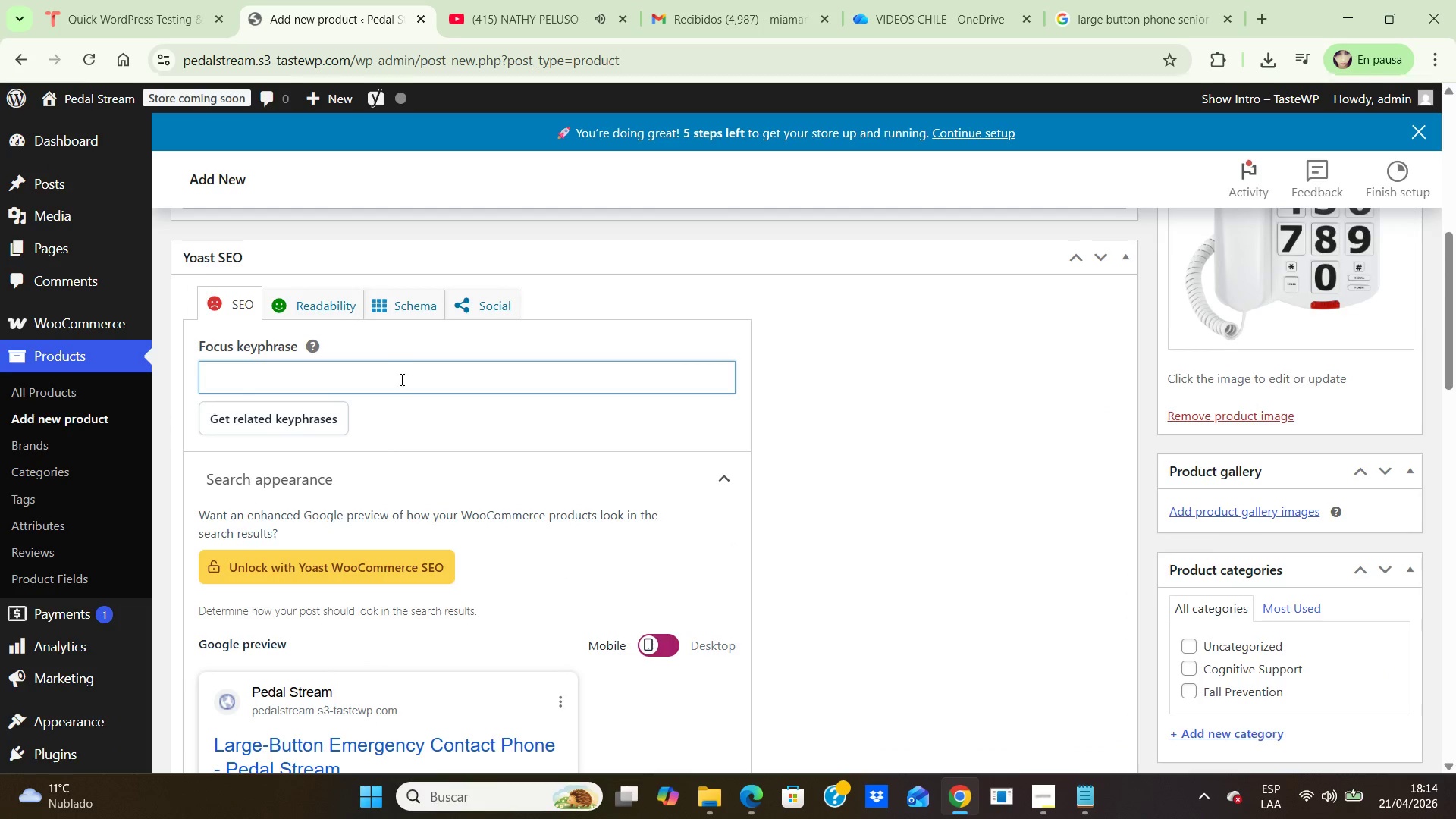 
type(large )
 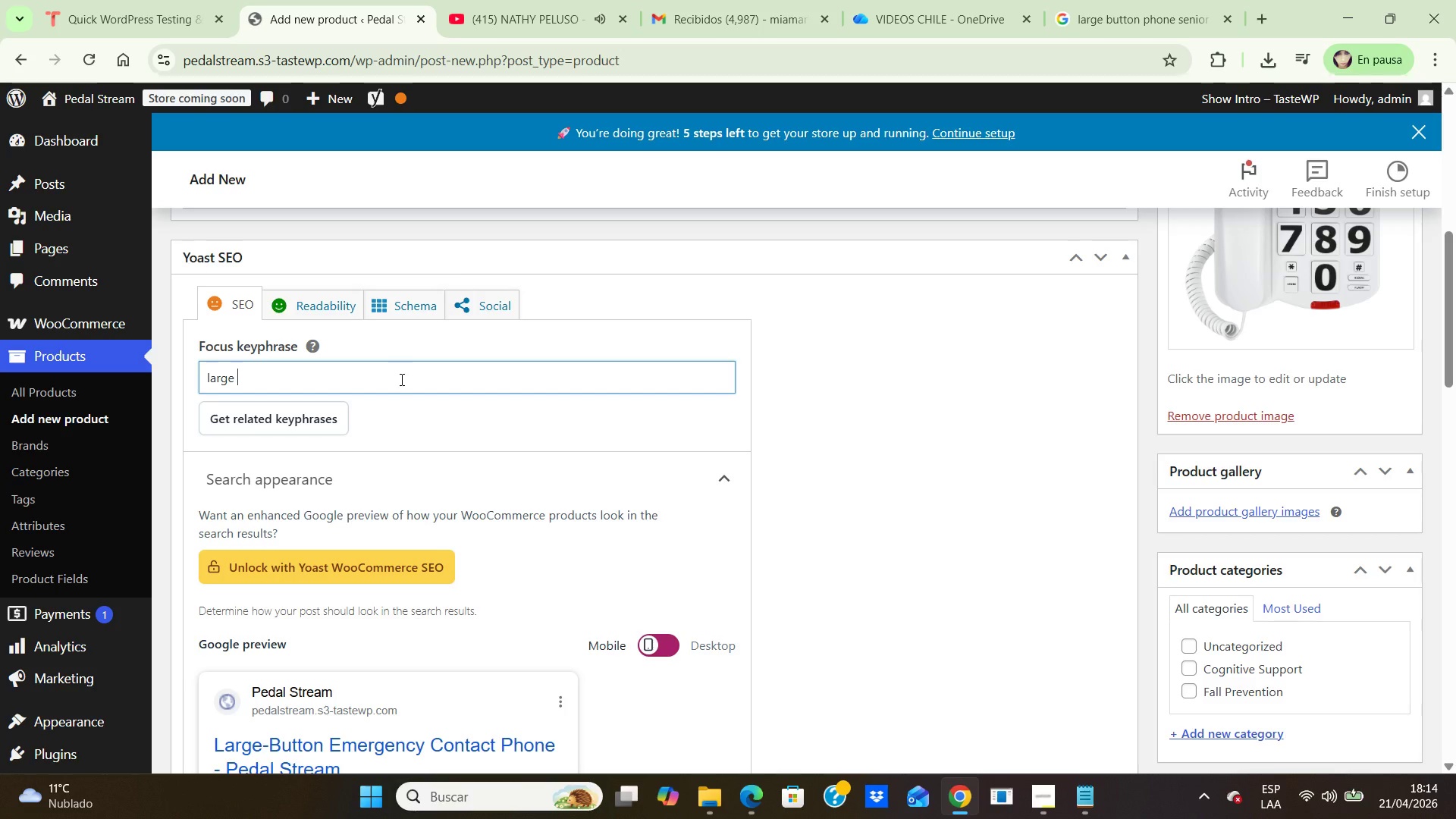 
key(Backspace)
key(Backspace)
key(Backspace)
key(Backspace)
key(Backspace)
key(Backspace)
key(Backspace)
type(large button phoe)
key(Backspace)
type(ne senior)
 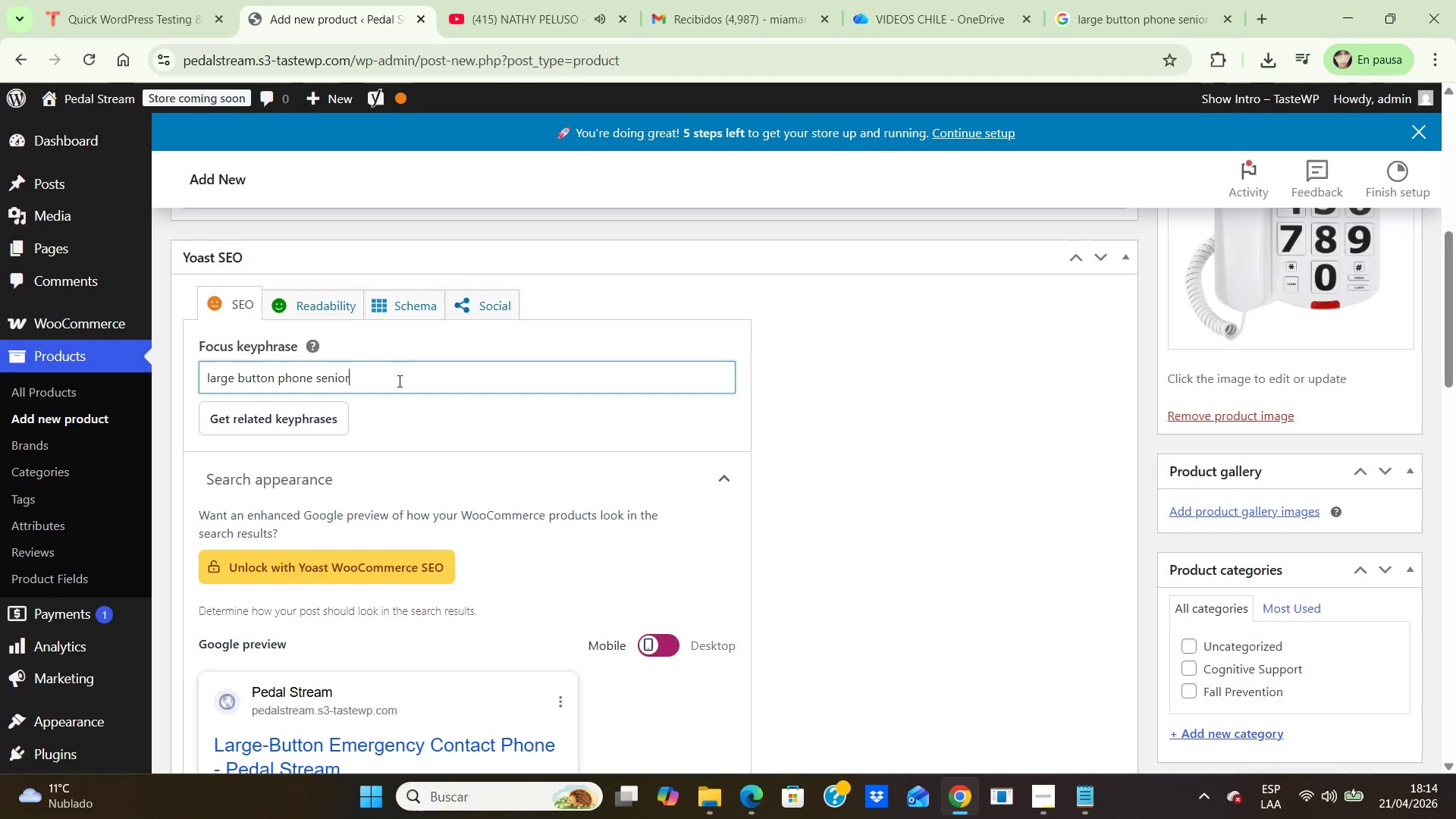 
scroll: coordinate [398, 381], scroll_direction: down, amount: 8.0
 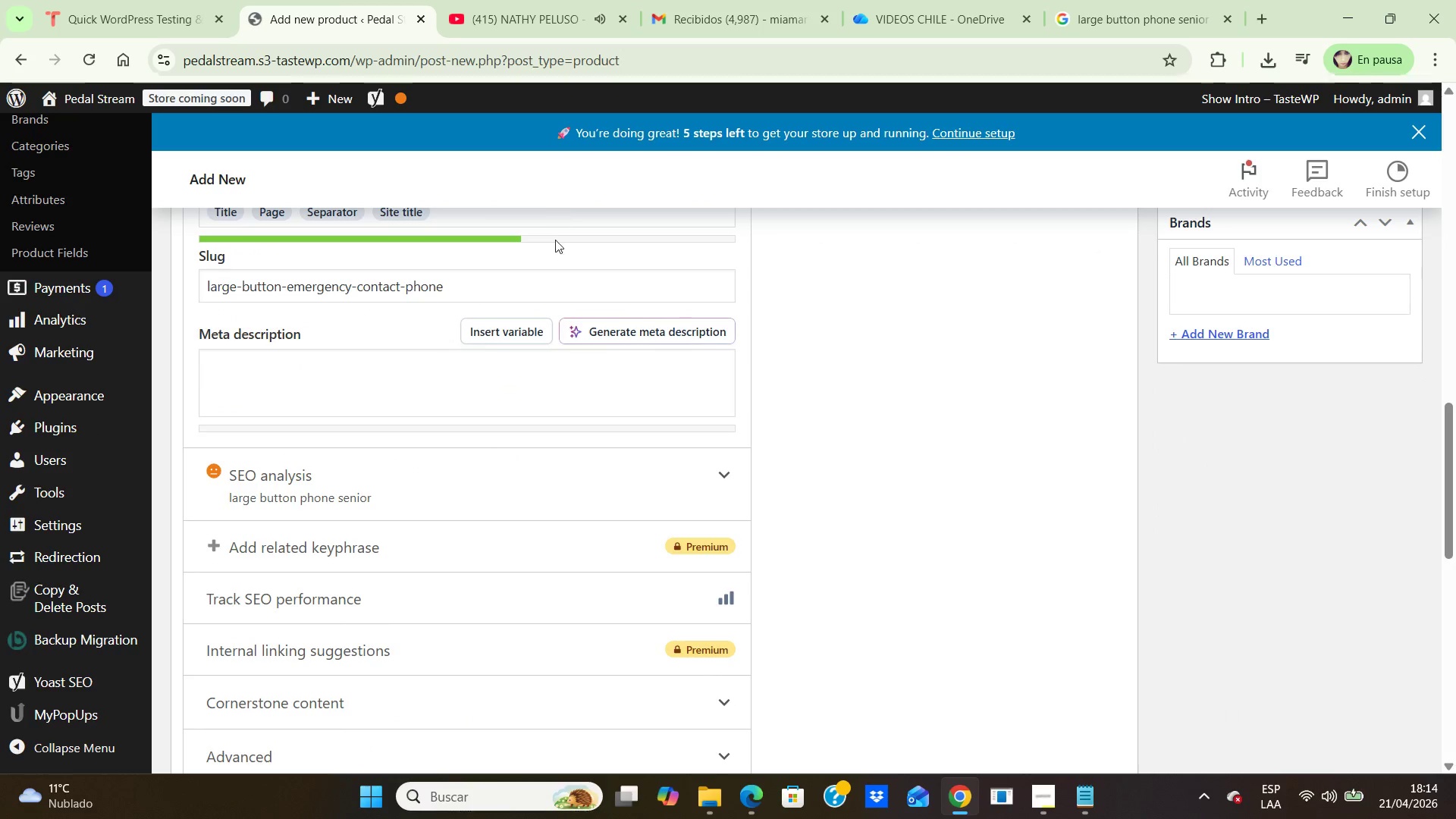 
scroll: coordinate [554, 246], scroll_direction: up, amount: 2.0
 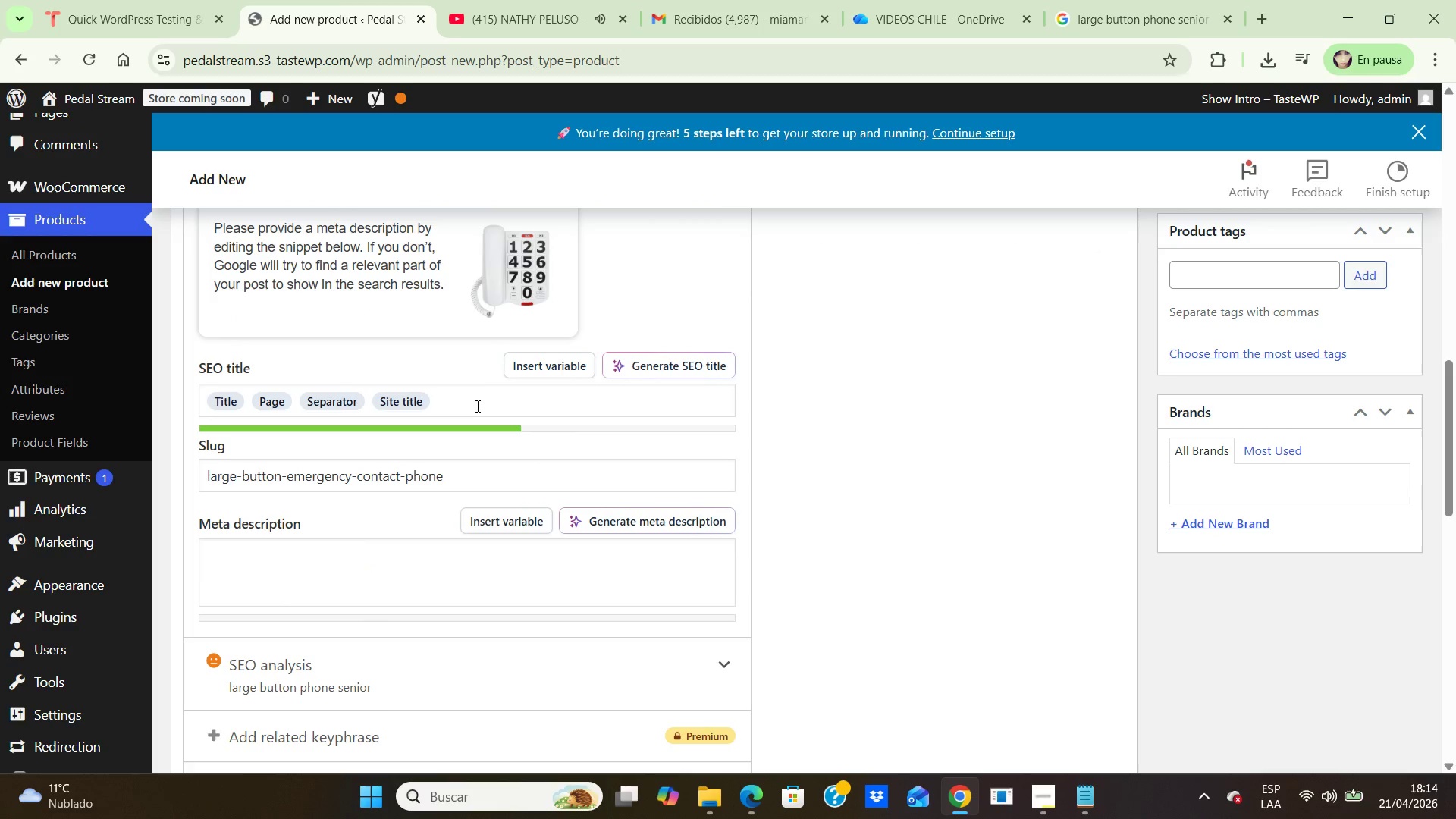 
left_click([477, 405])
 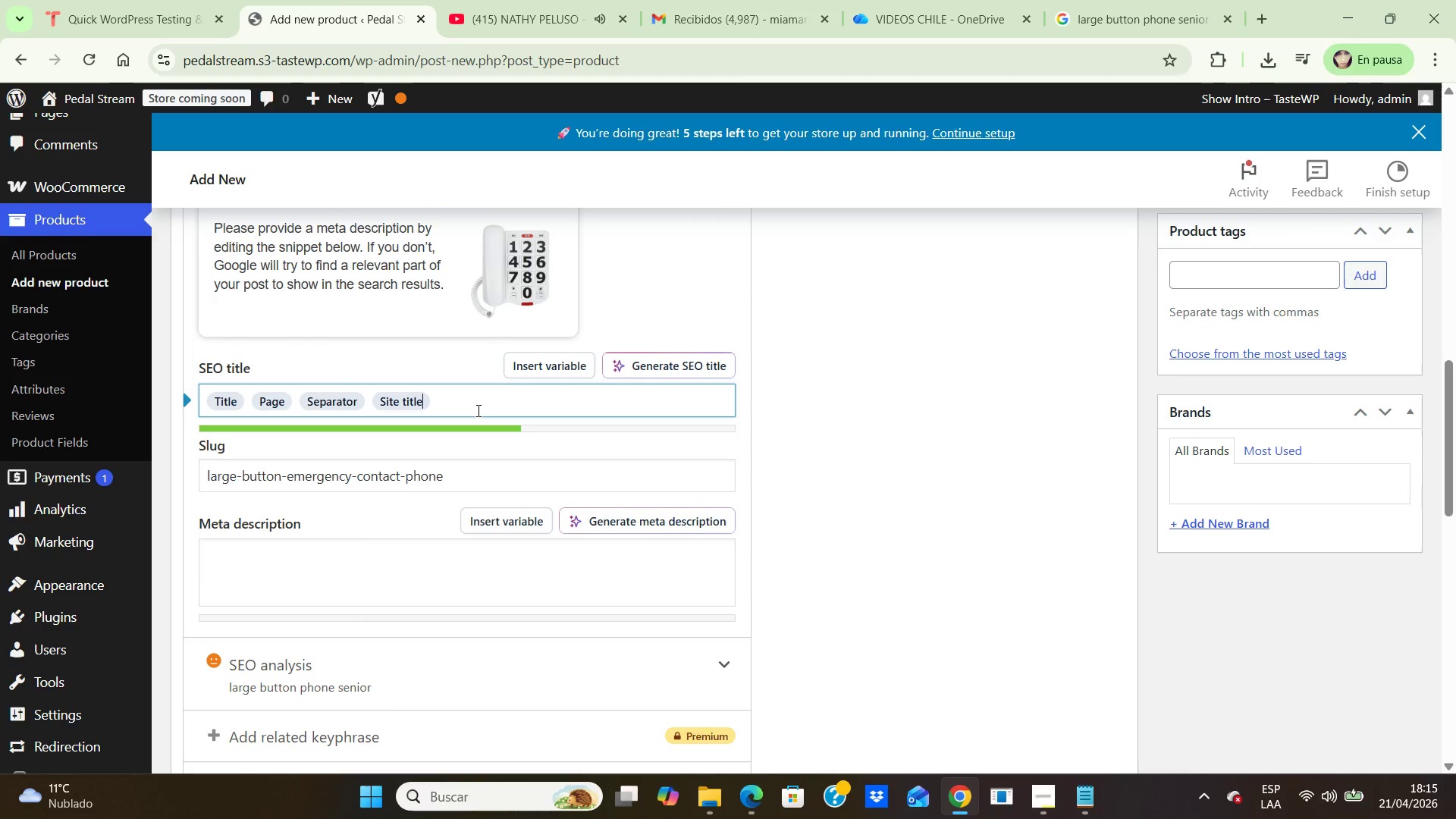 
key(Backspace)
key(Backspace)
key(Backspace)
key(Backspace)
key(Backspace)
key(Backspace)
key(Backspace)
key(Backspace)
type(Large-Button Emergency Contact Phone \ Easy Senior Communication)
 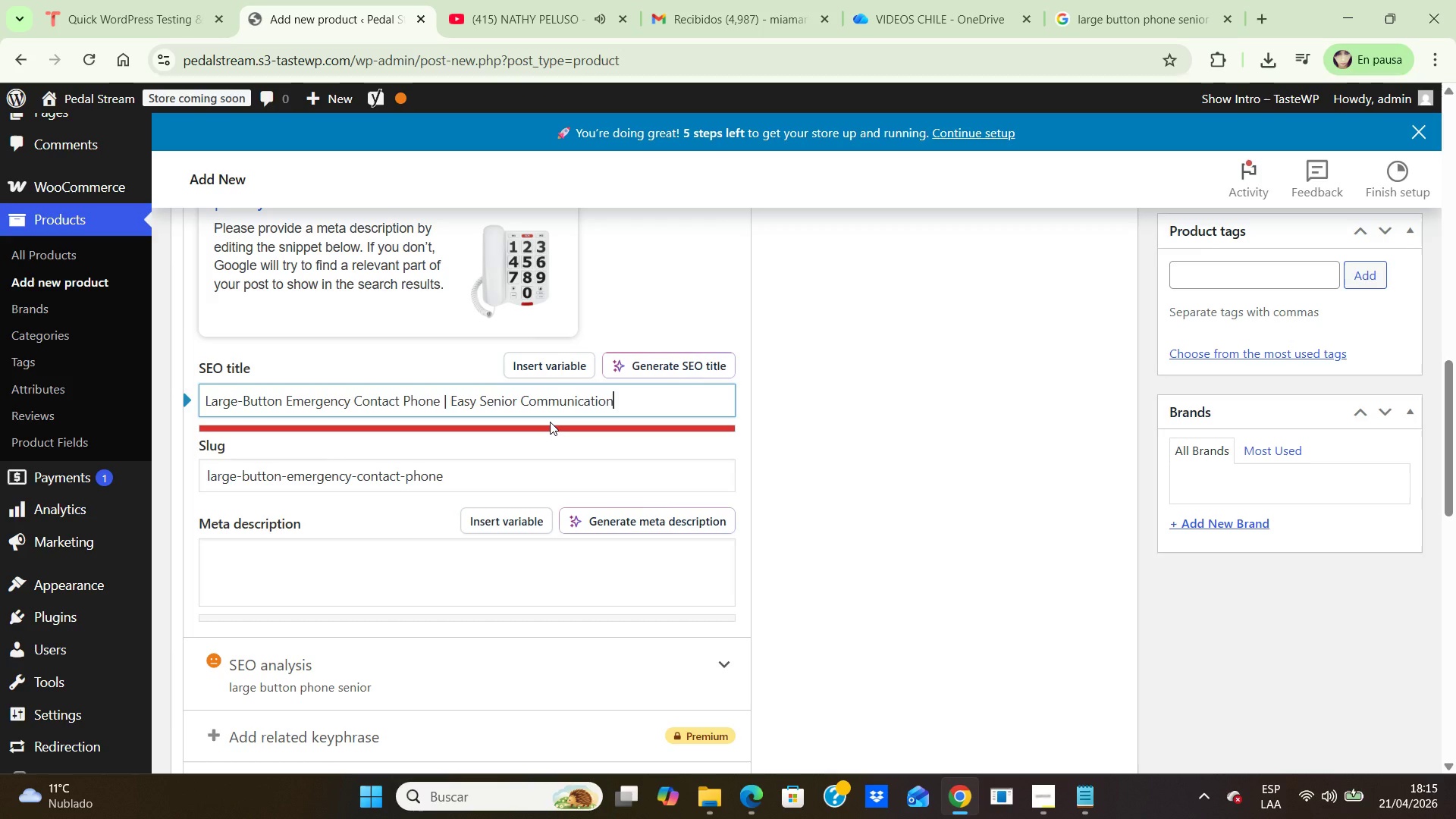 
wait(12.58)
 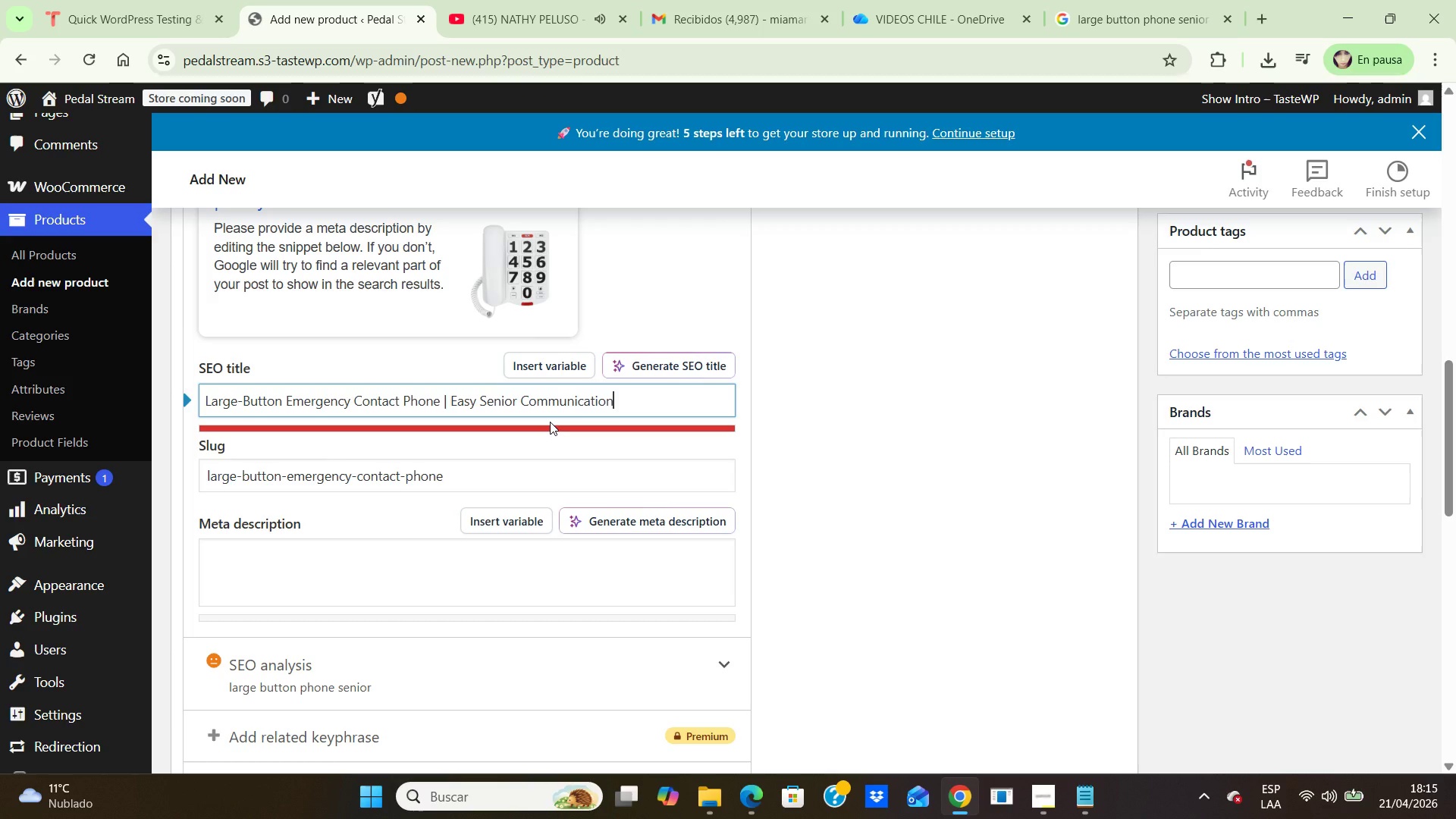 
left_click([439, 400])
 